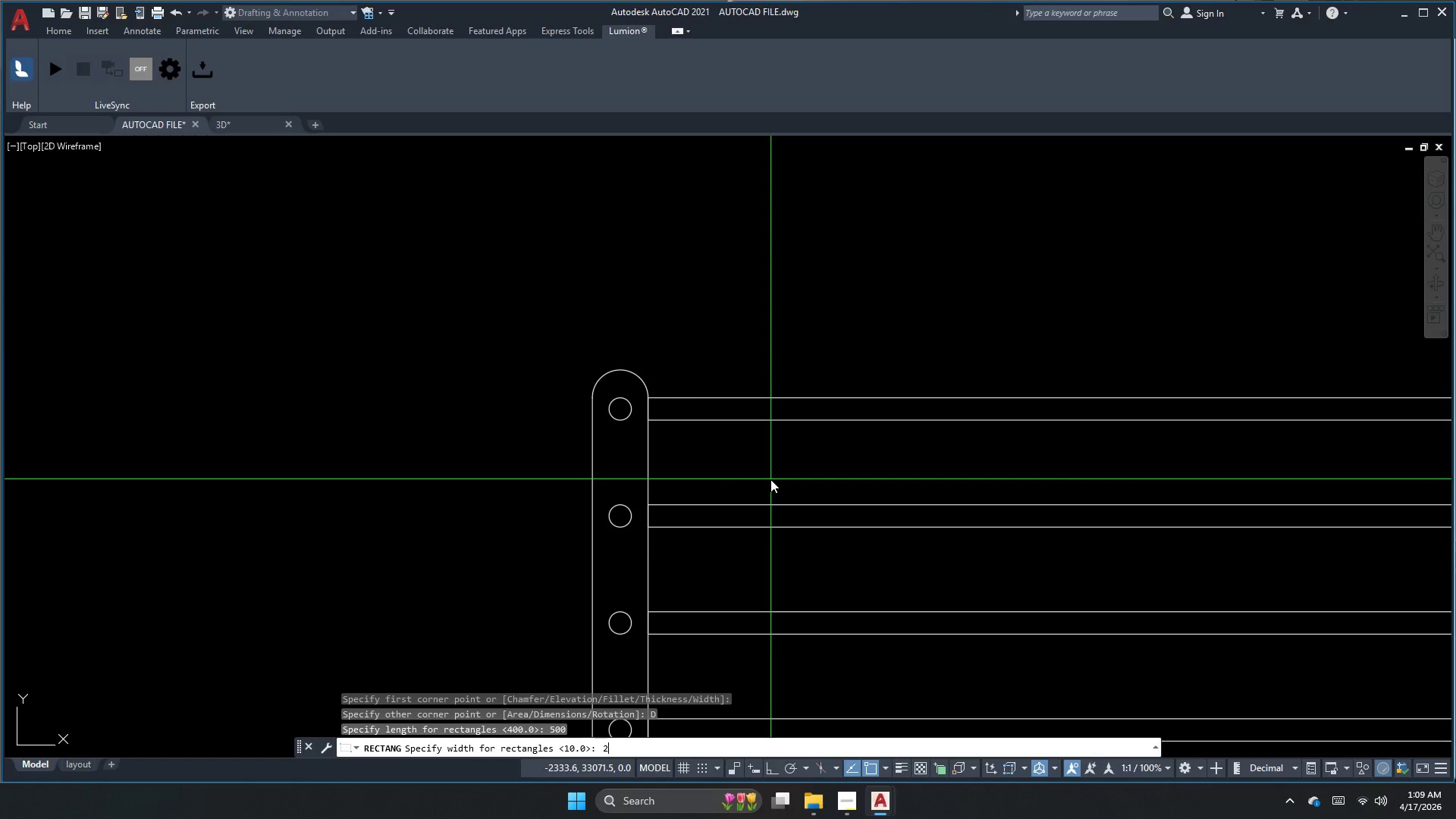 
key(NumpadEnter)
 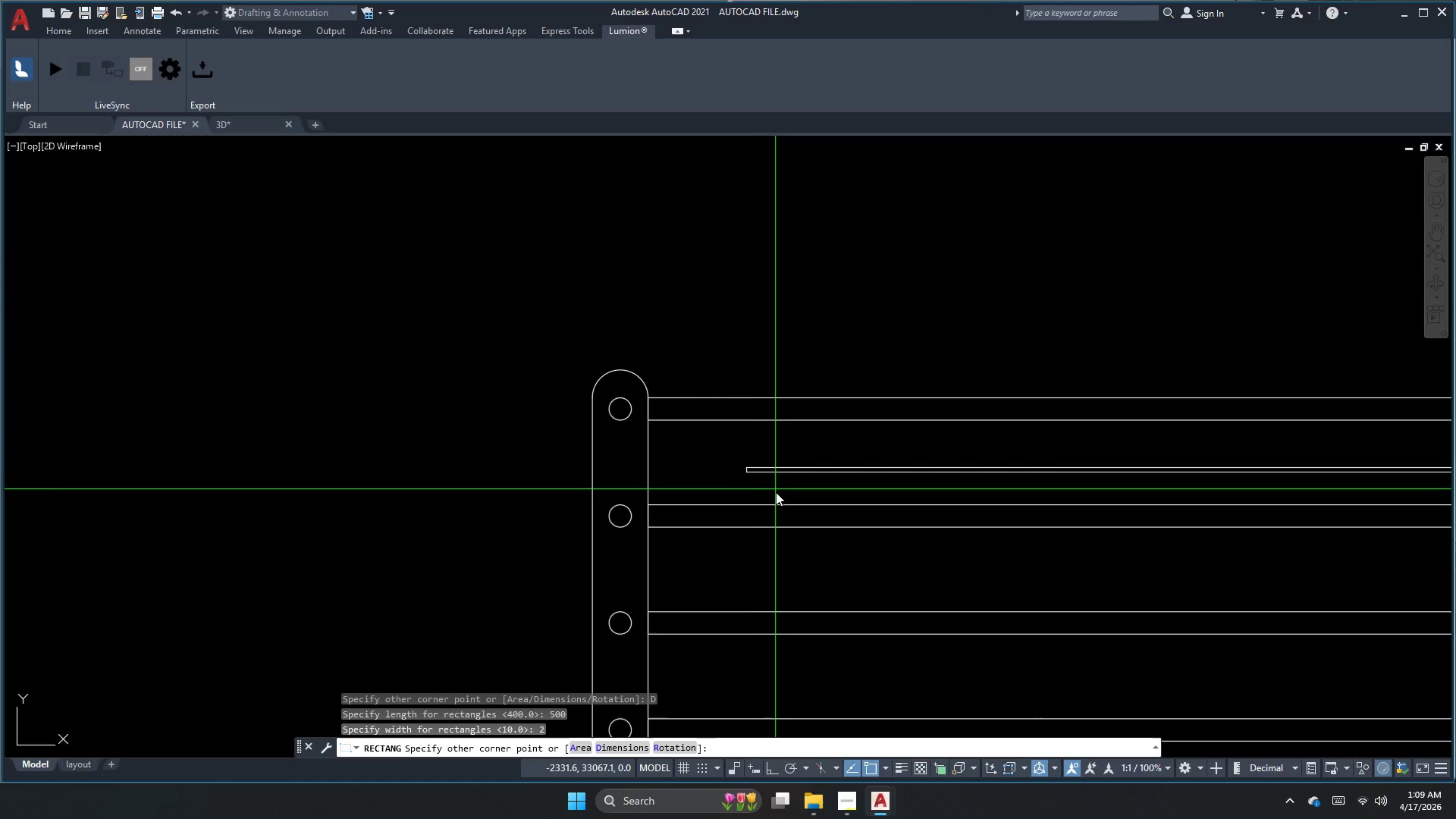 
key(Escape)
 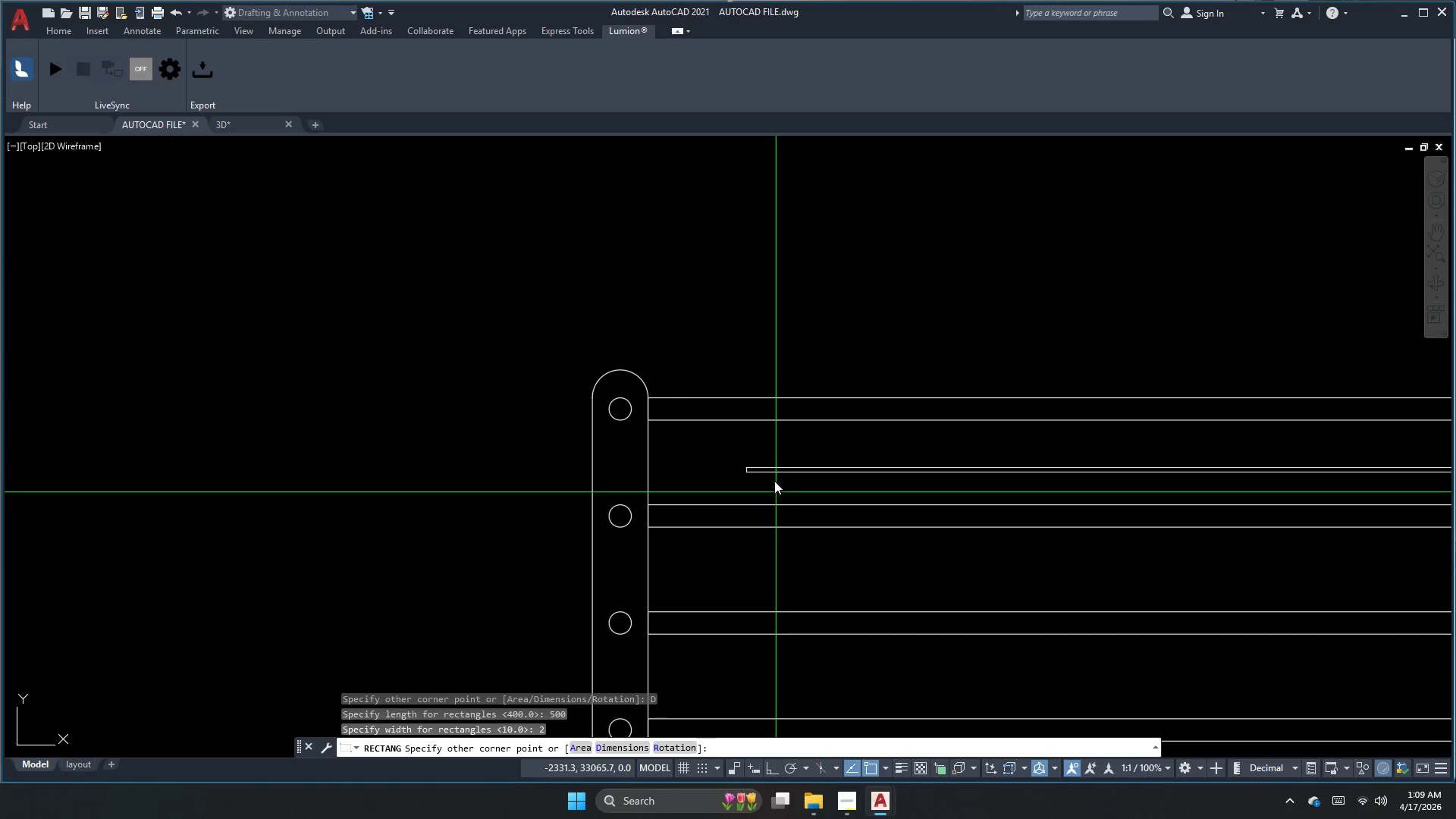 
double_click([777, 471])
 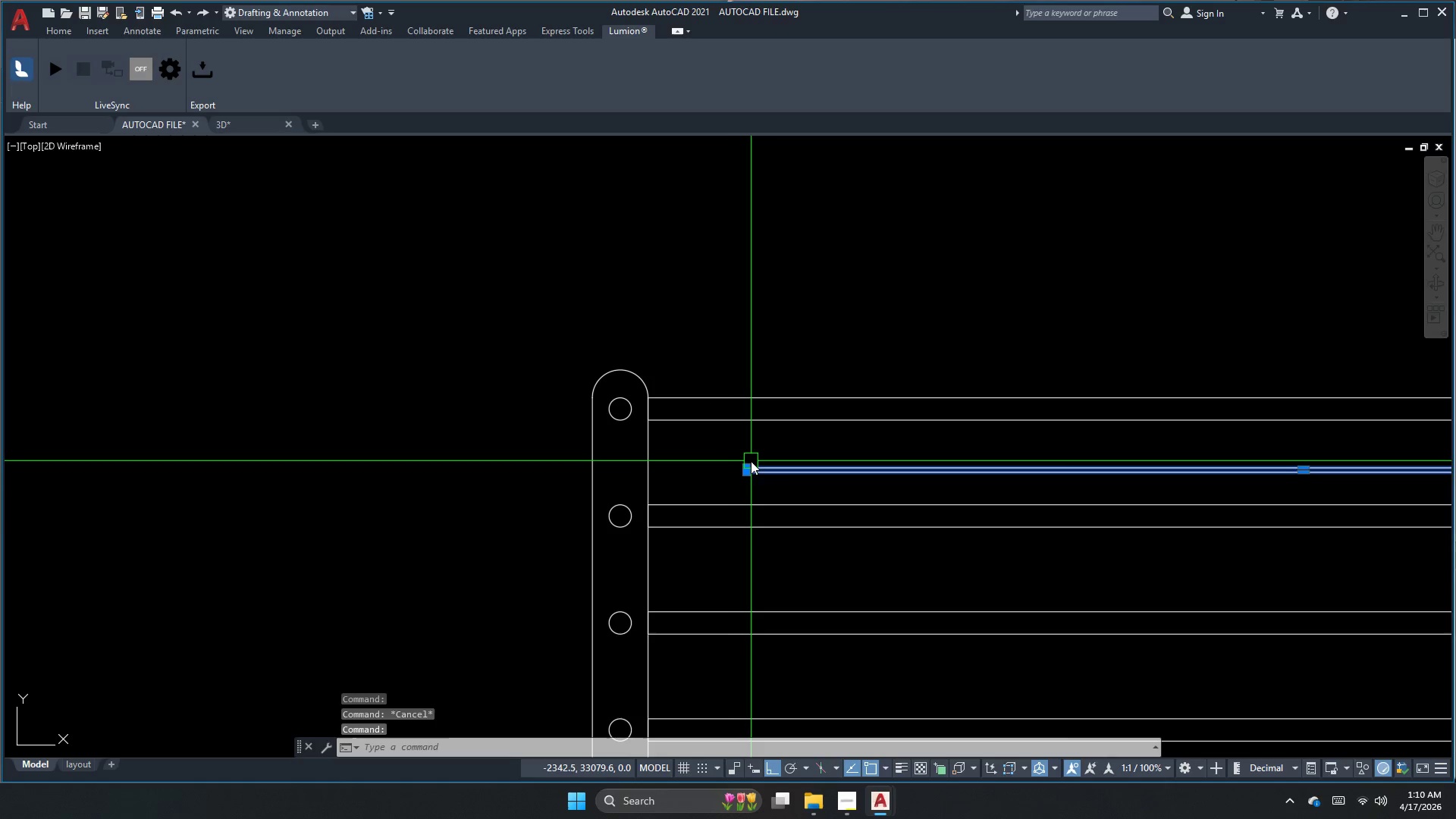 
key(M)
 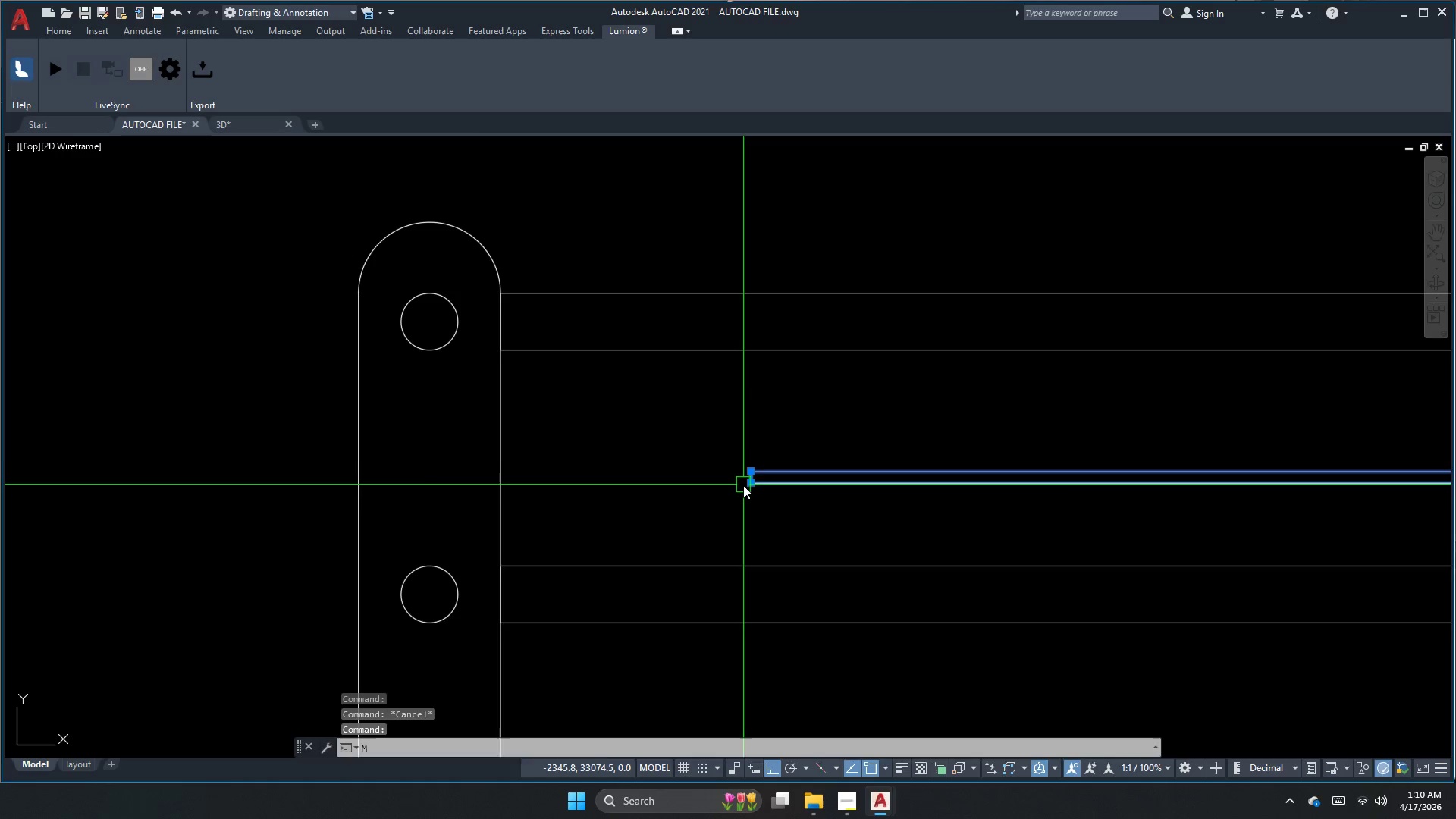 
key(Space)
 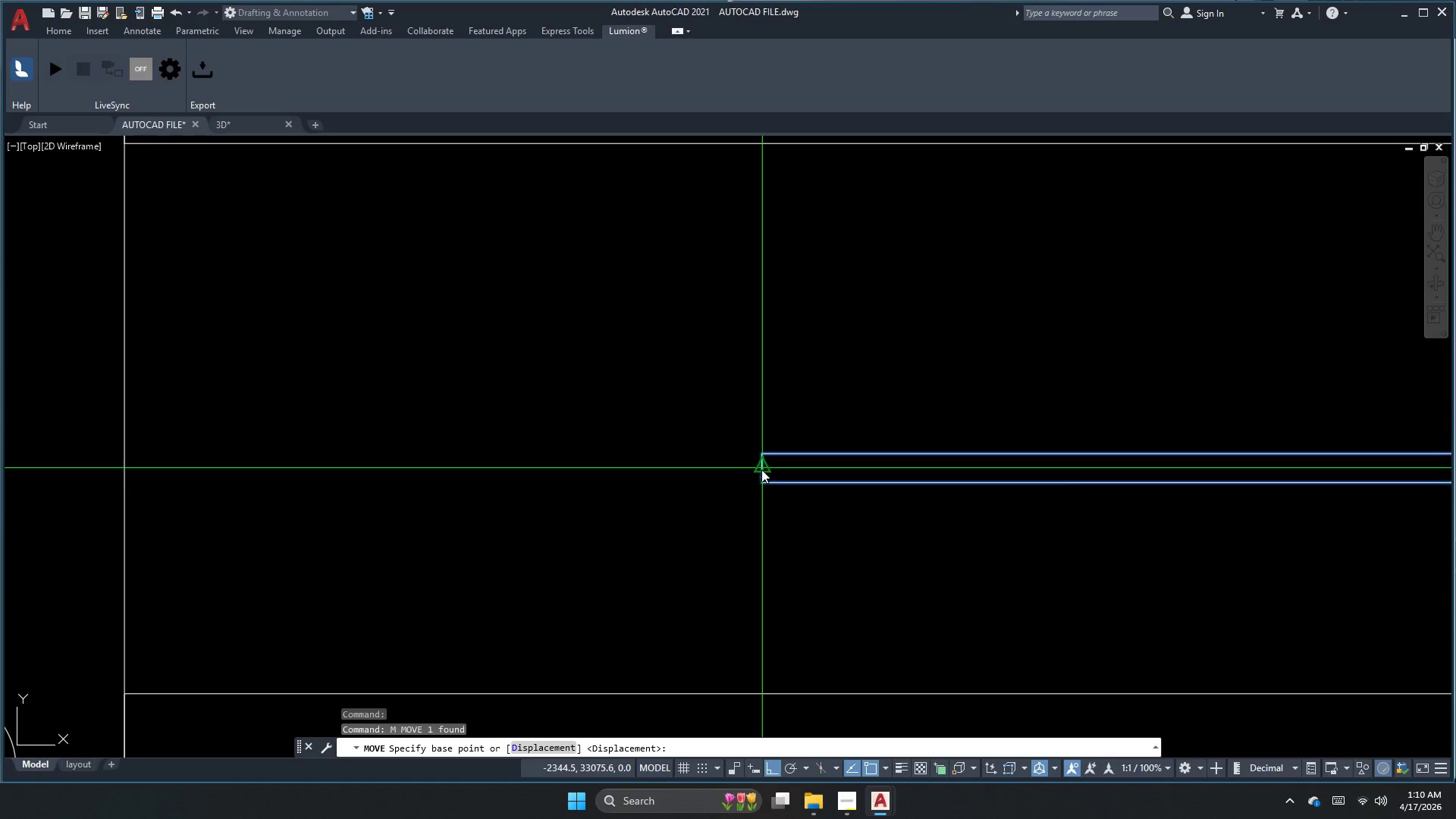 
scroll: coordinate [743, 485], scroll_direction: up, amount: 4.0
 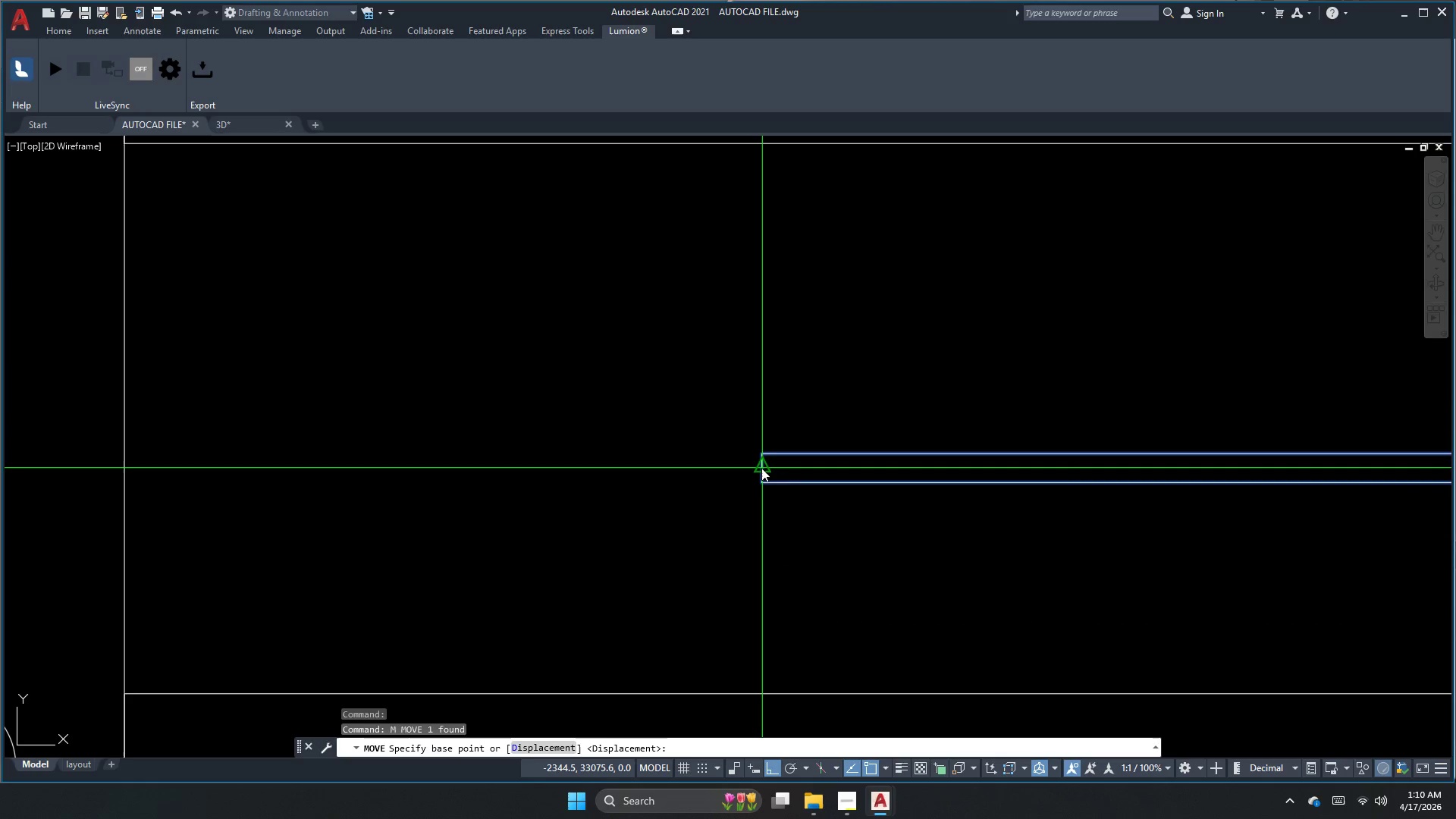 
left_click([762, 466])
 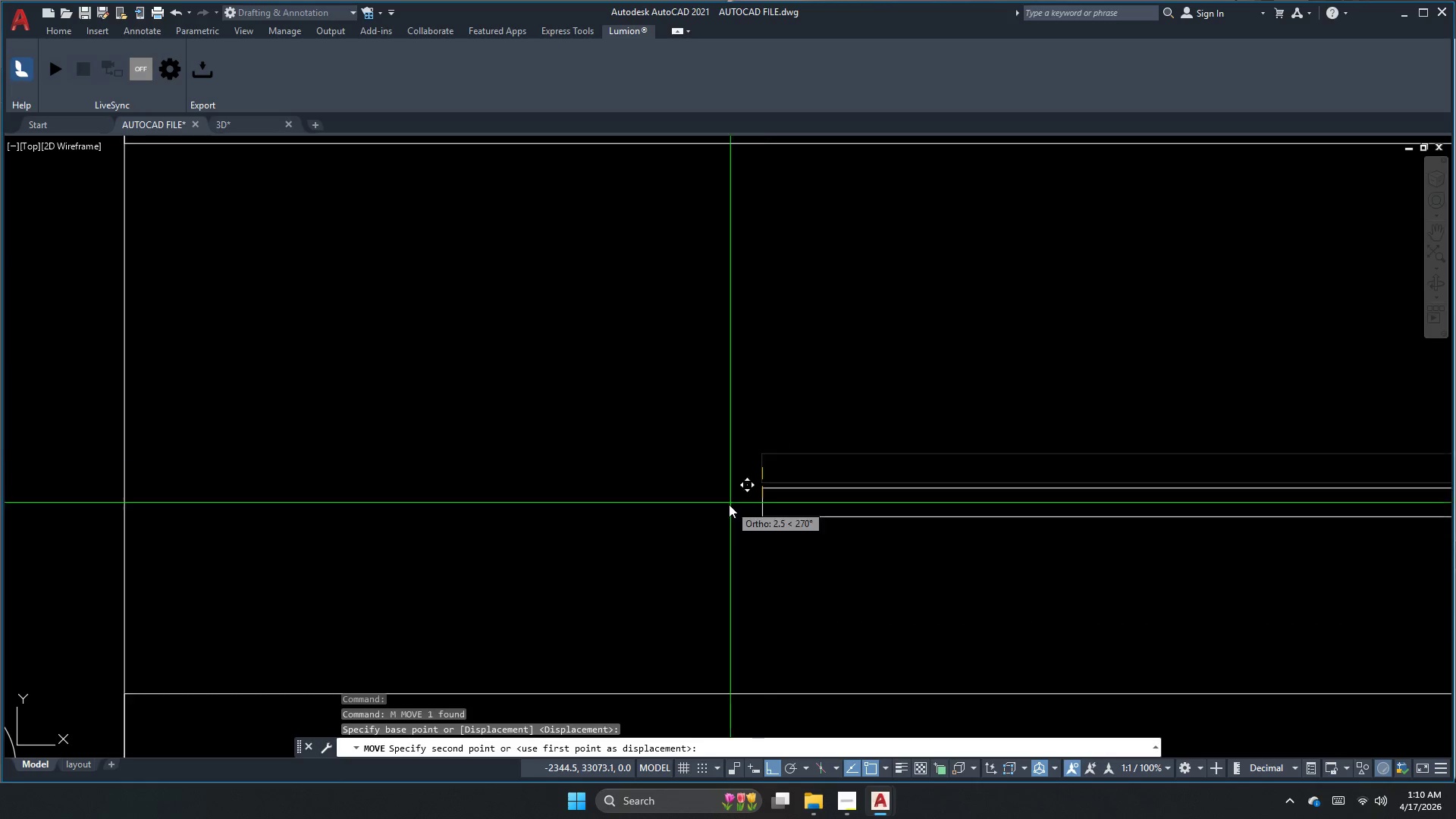 
scroll: coordinate [550, 378], scroll_direction: down, amount: 1.0
 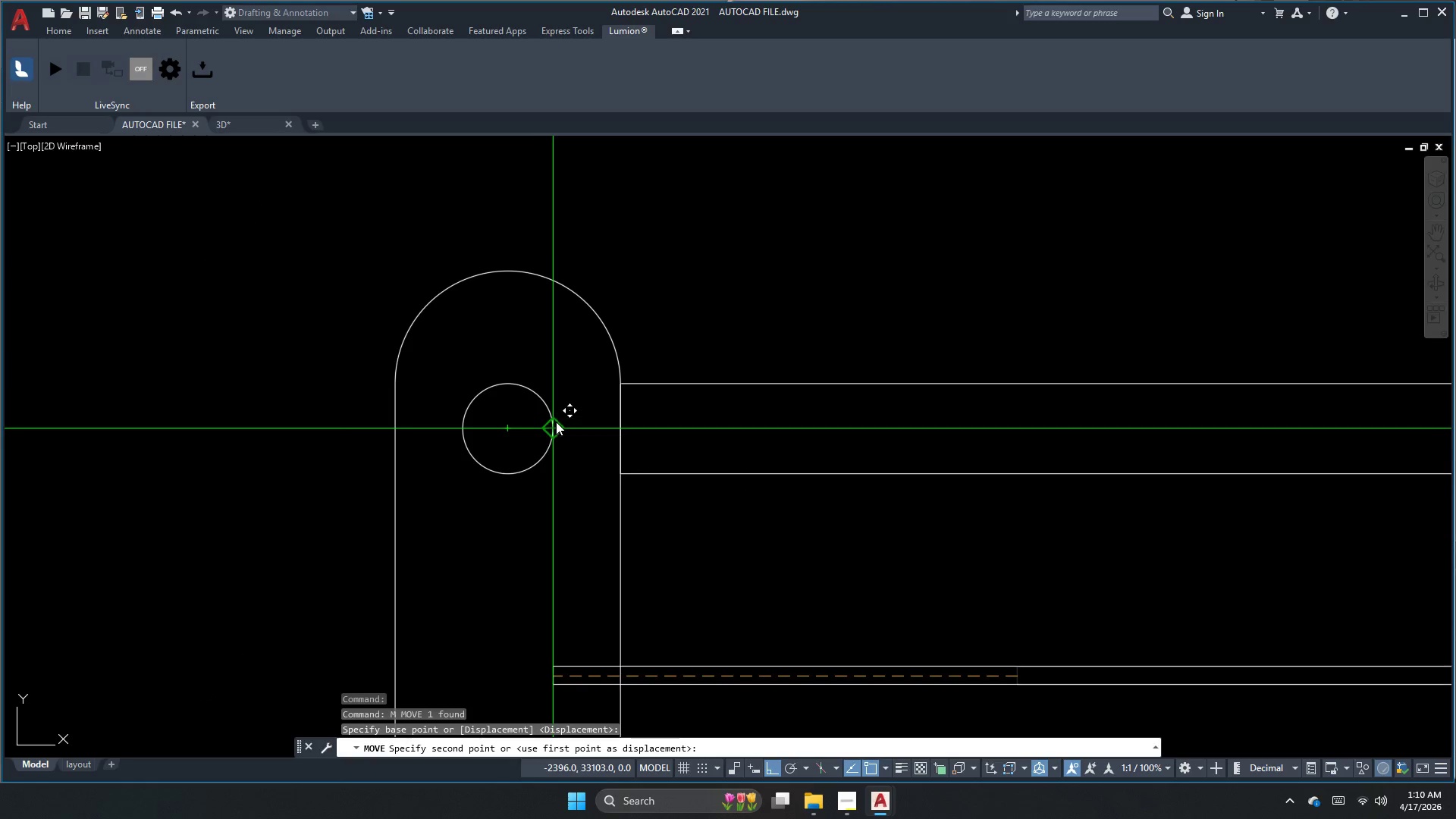 
key(Escape)
 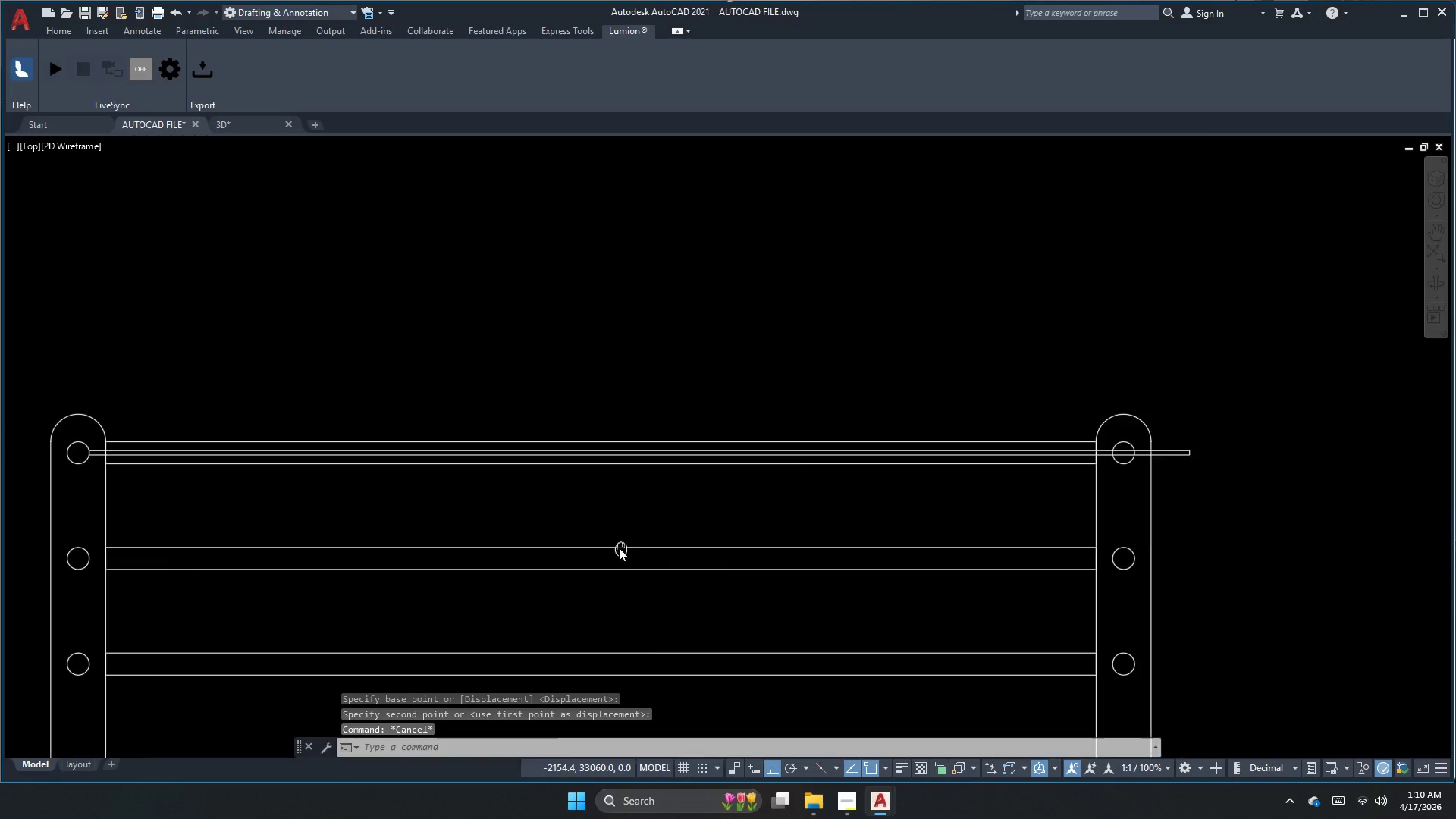 
scroll: coordinate [450, 469], scroll_direction: down, amount: 3.0
 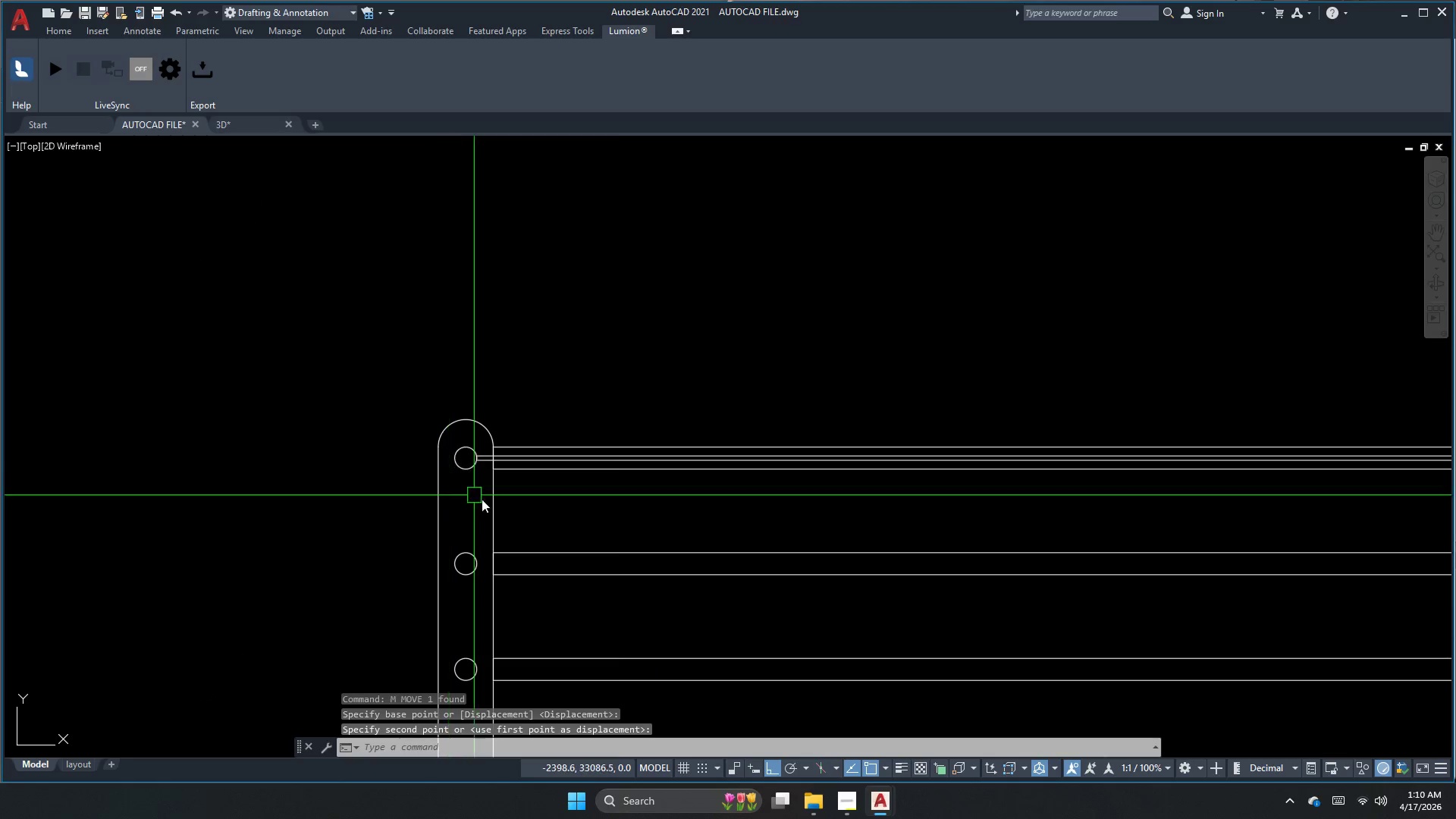 
key(Escape)
 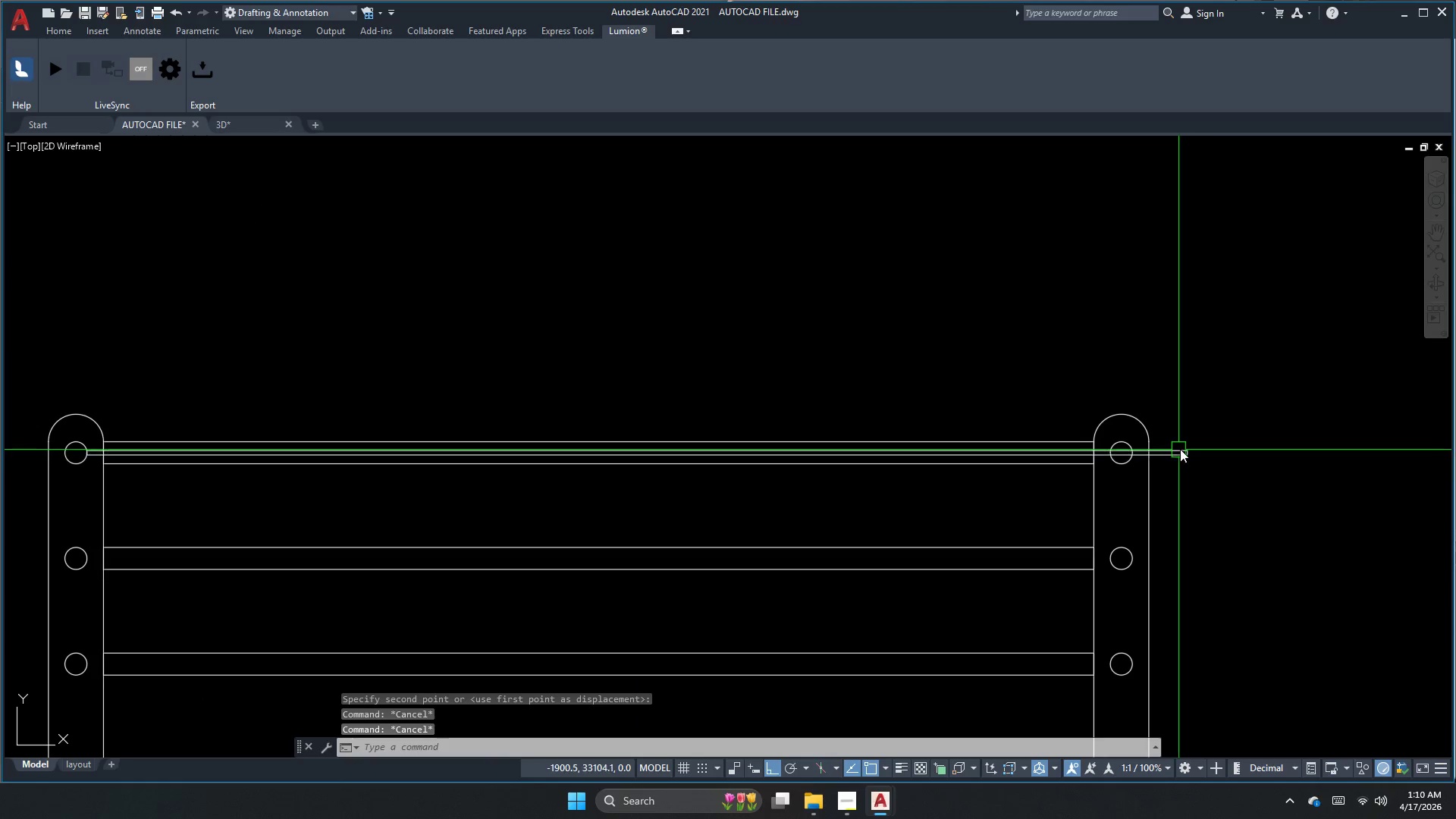 
key(S)
 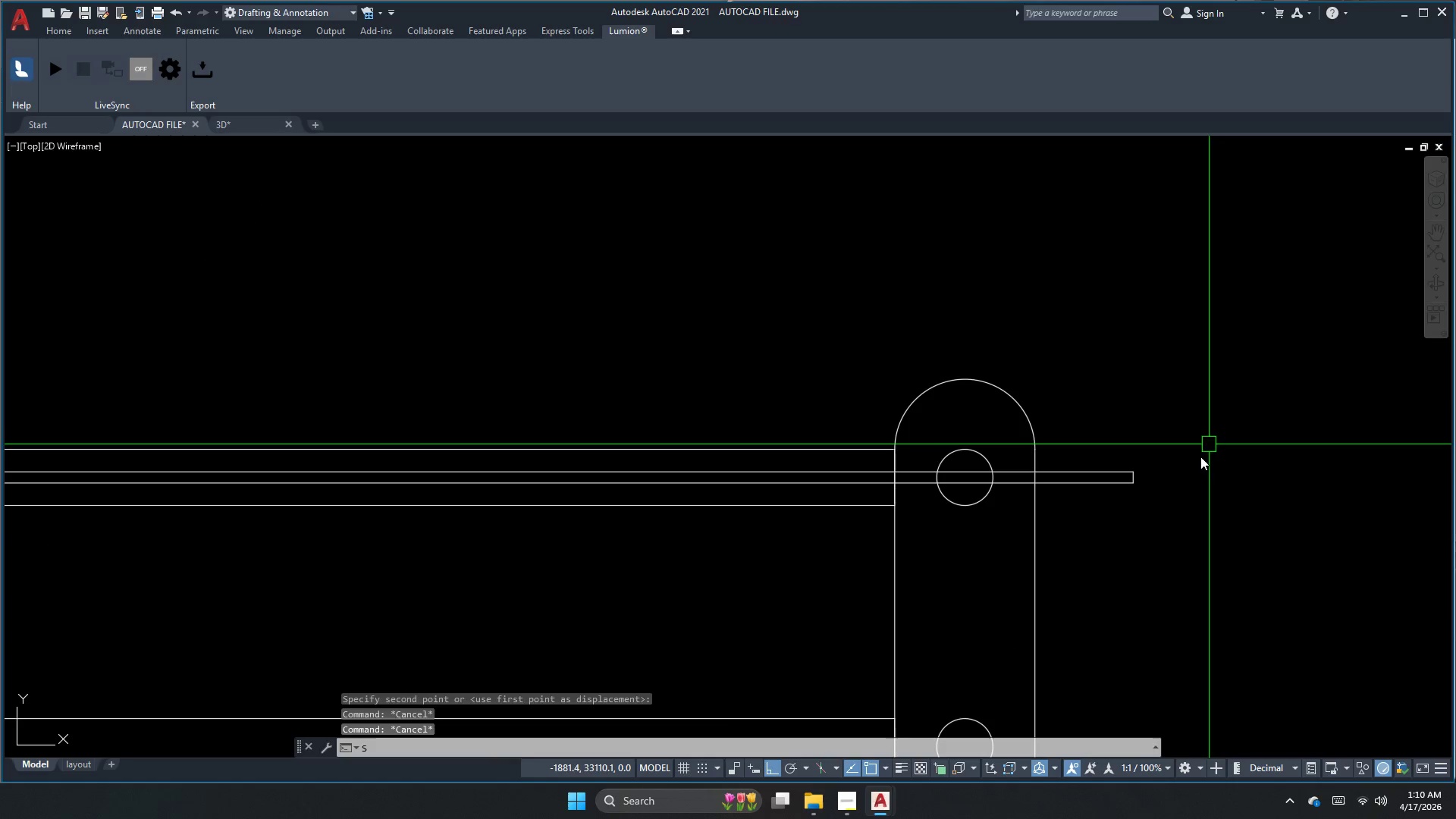 
key(Space)
 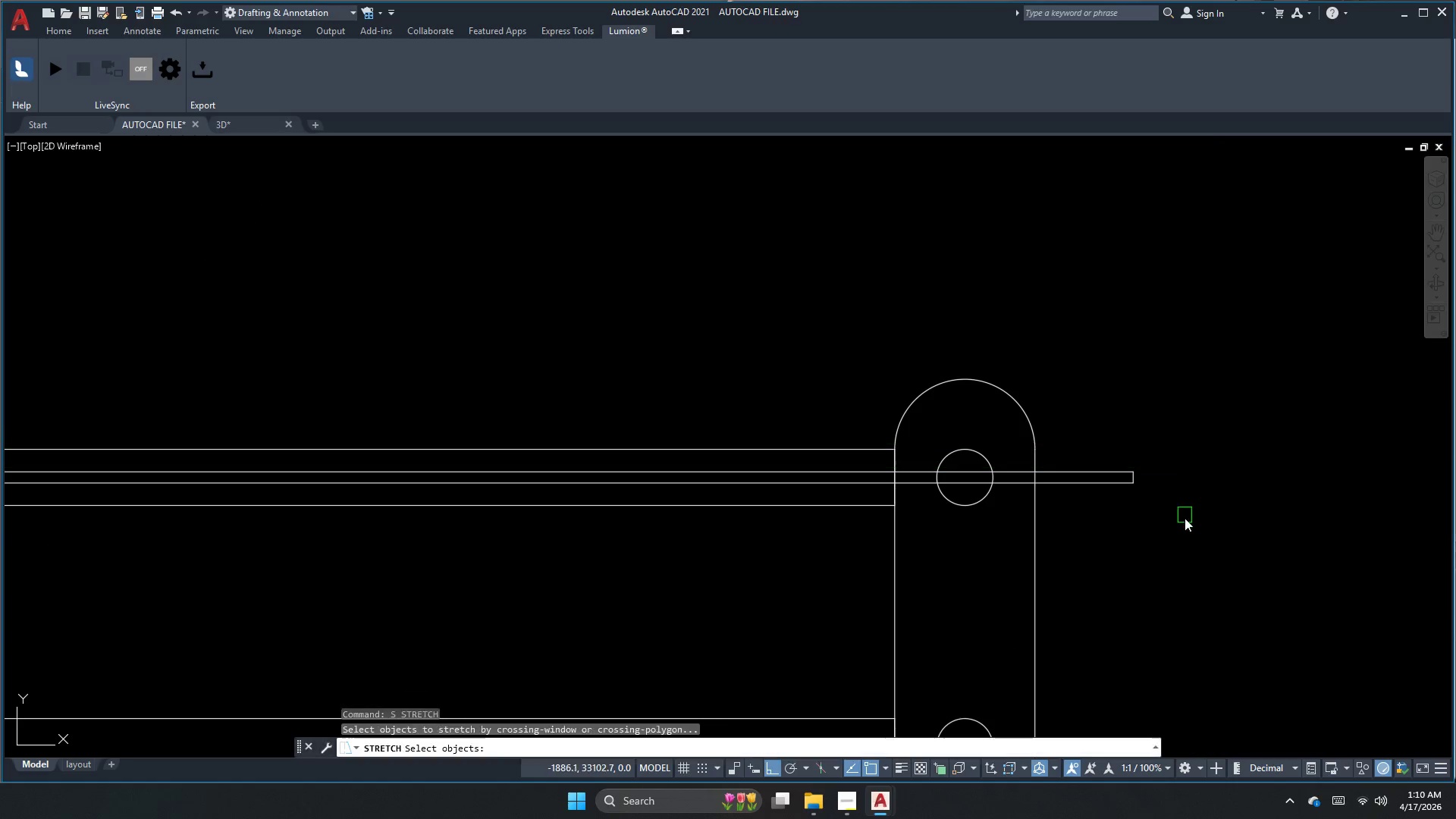 
left_click_drag(start_coordinate=[1181, 529], to_coordinate=[1152, 497])
 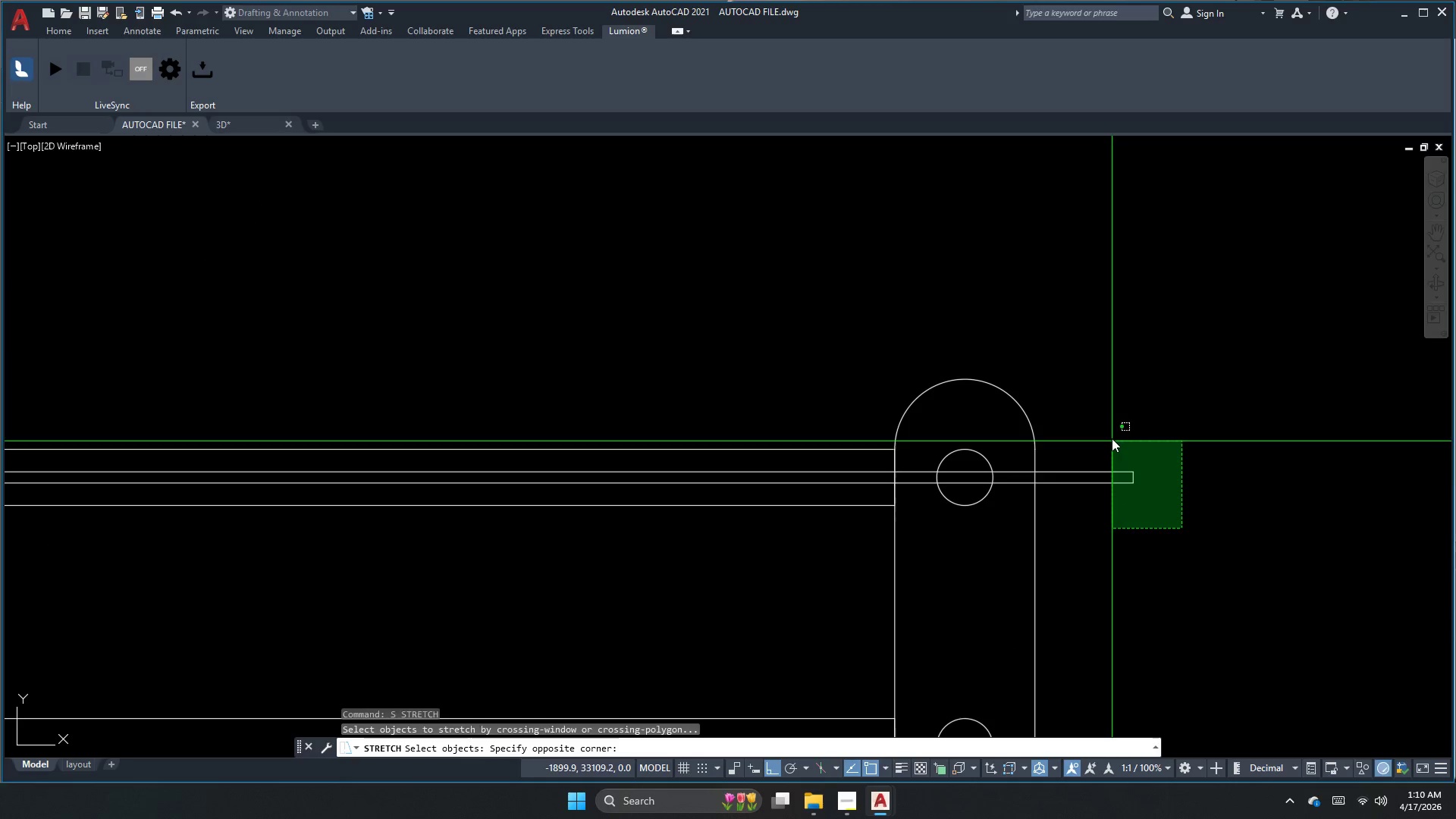 
scroll: coordinate [1220, 436], scroll_direction: up, amount: 2.0
 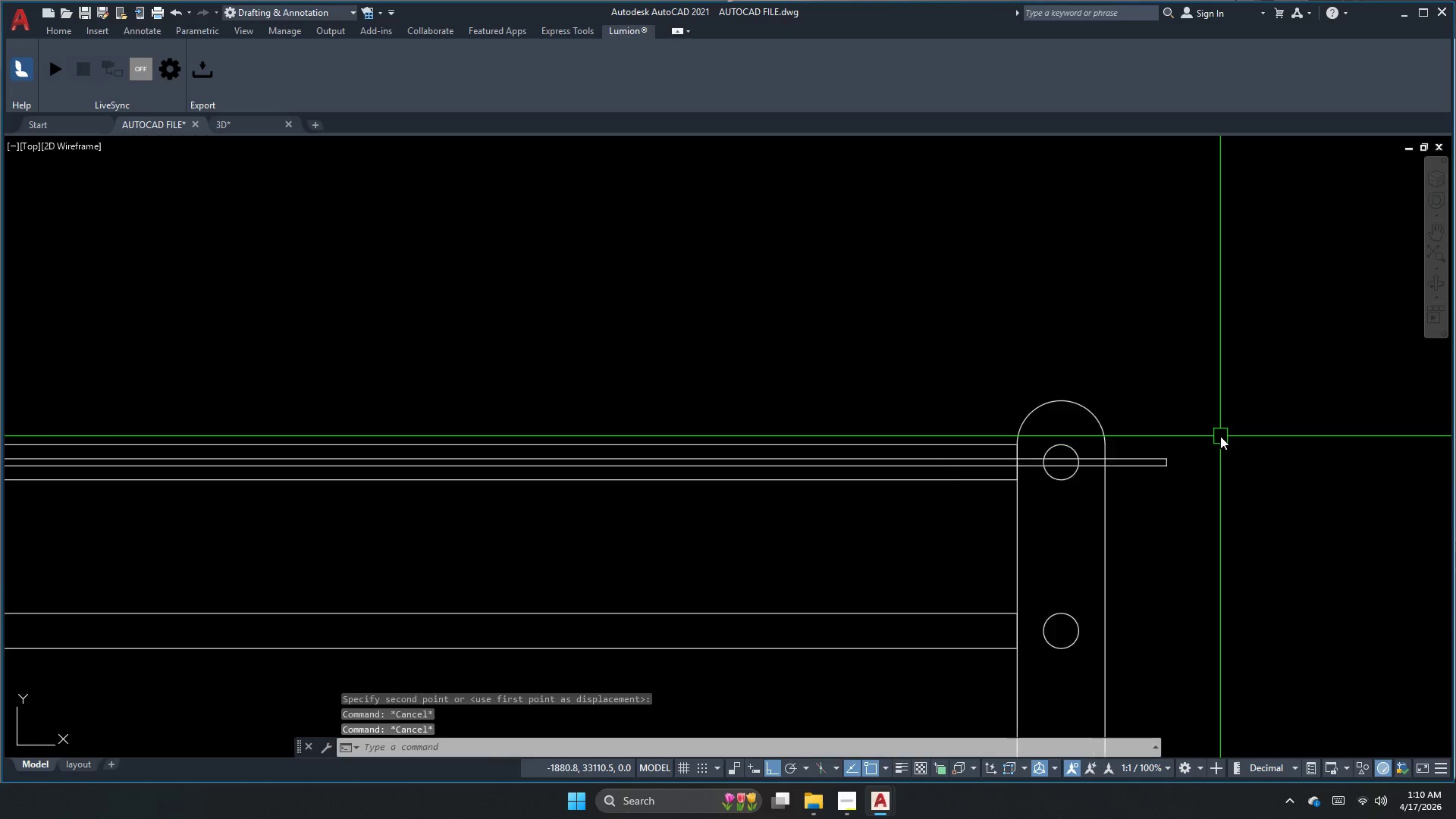 
double_click([1110, 434])
 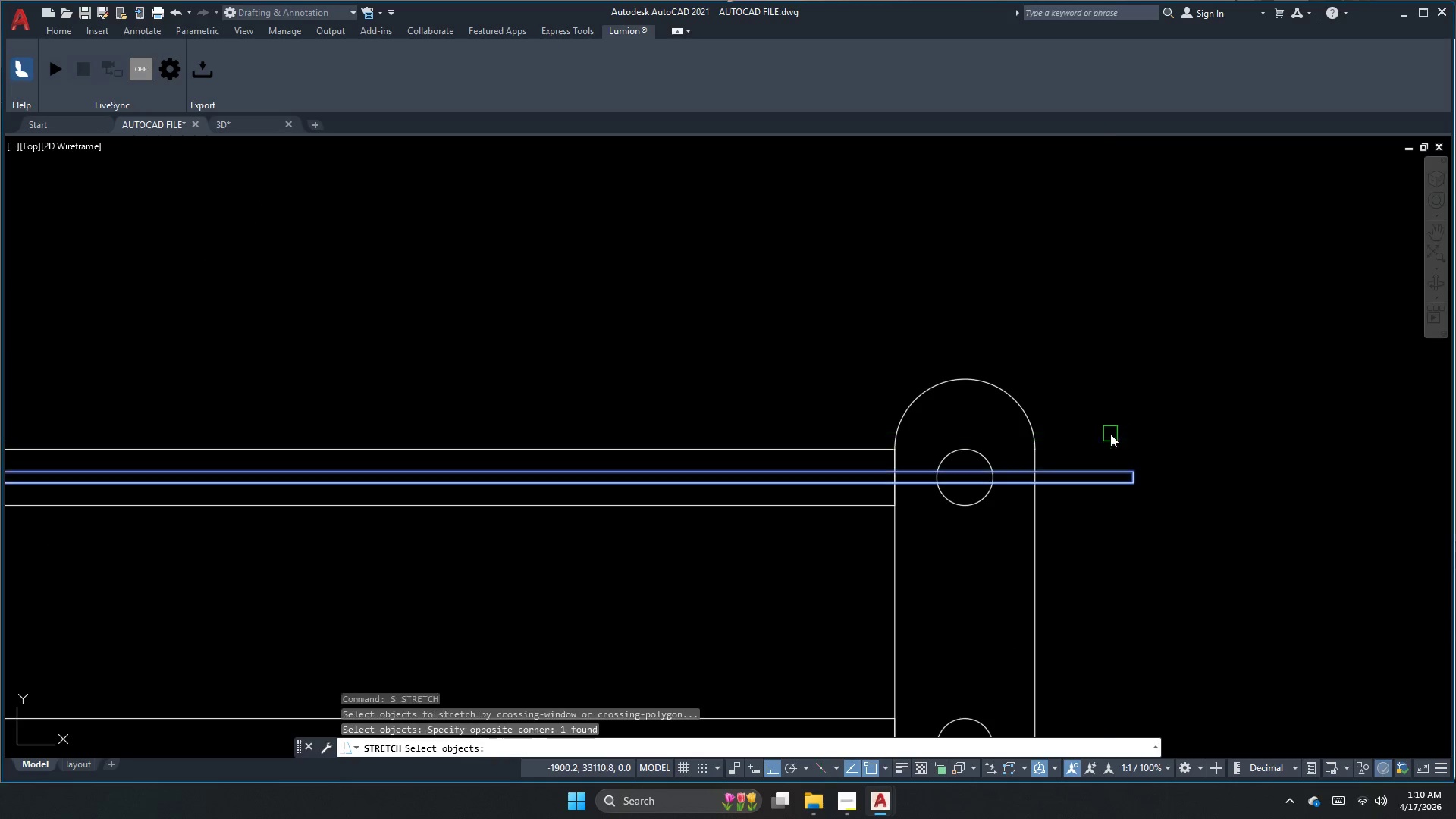 
key(Space)
 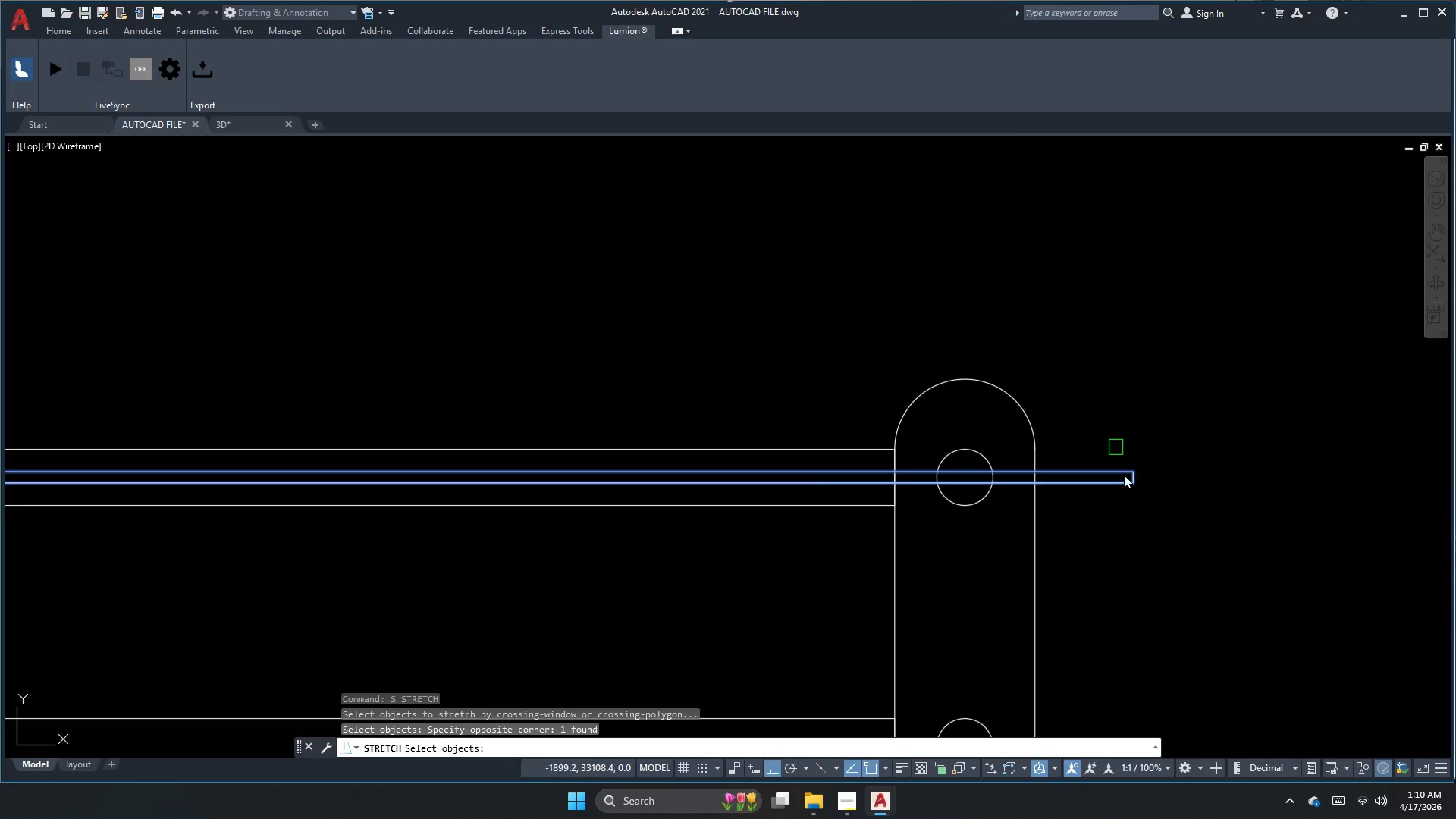 
scroll: coordinate [1126, 482], scroll_direction: up, amount: 2.0
 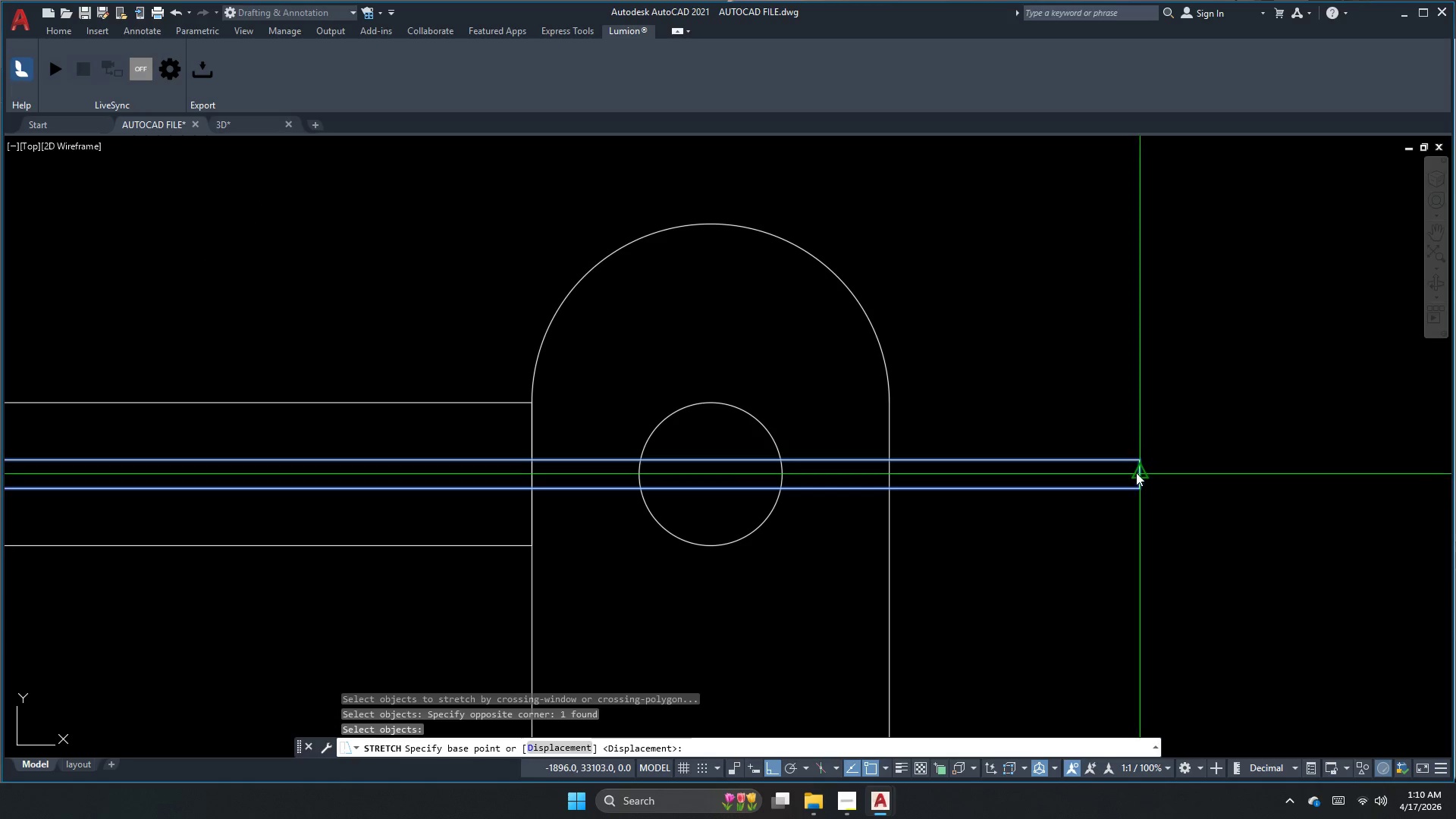 
left_click([1136, 471])
 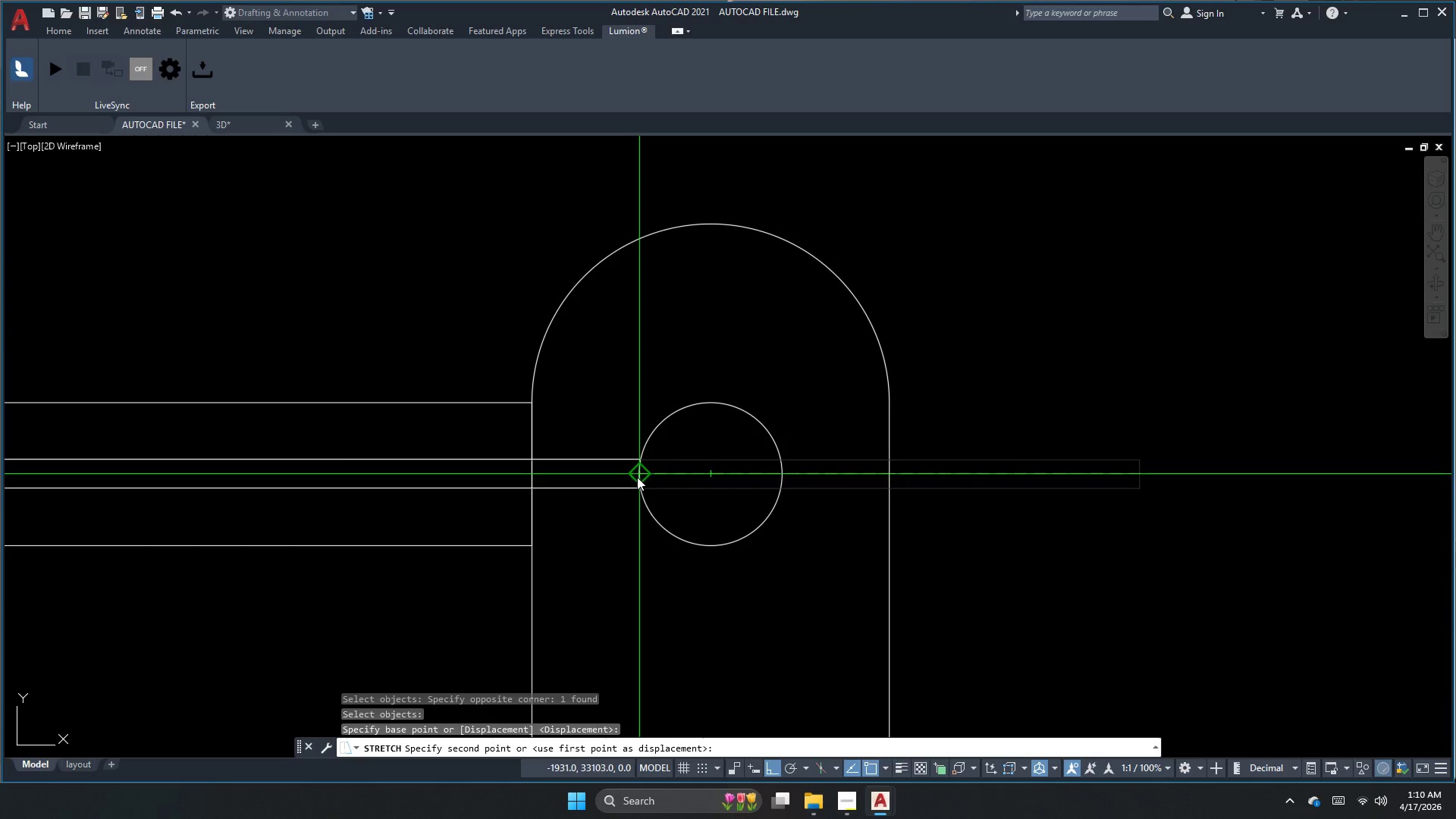 
left_click([639, 474])
 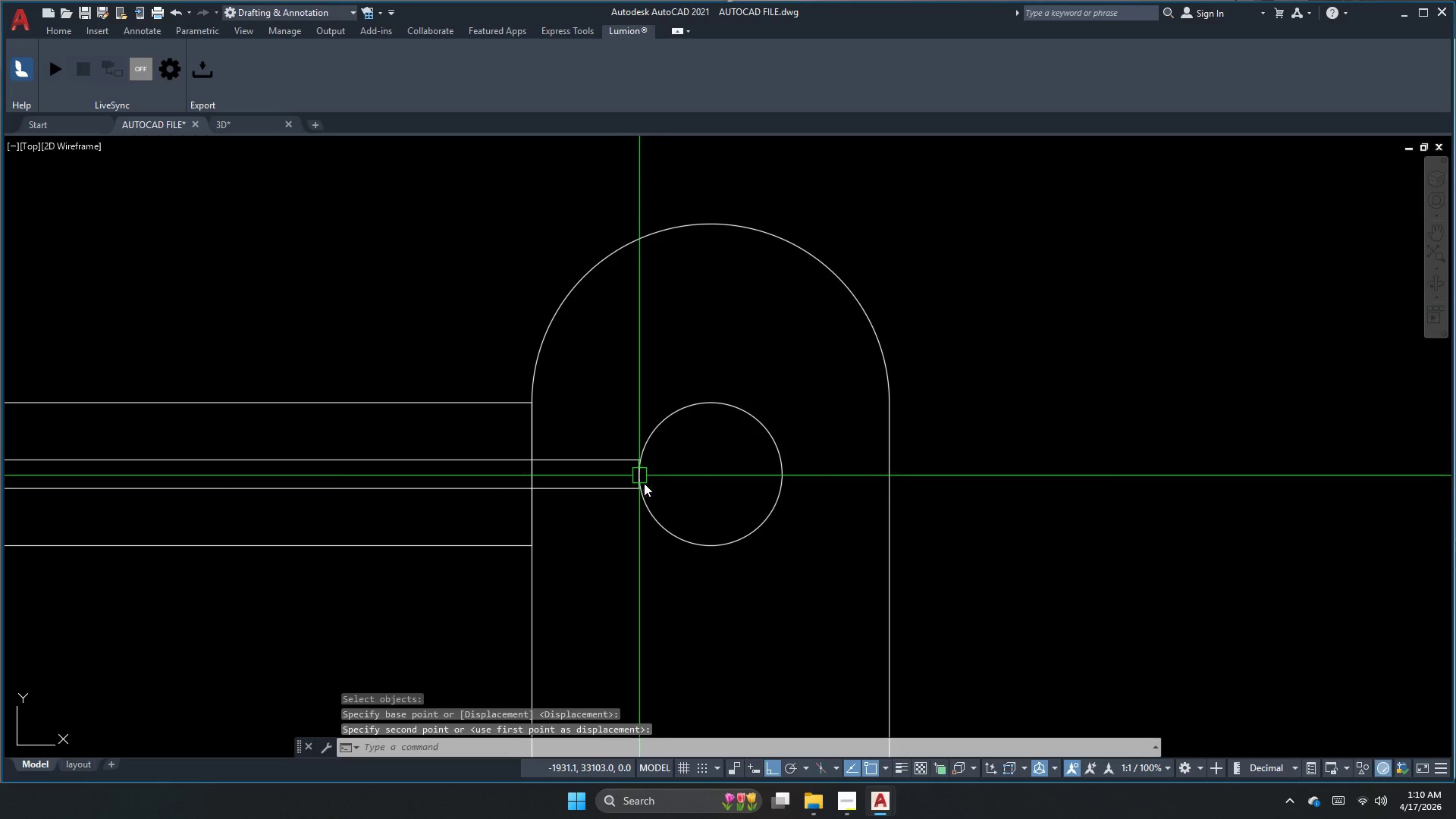 
key(Escape)
 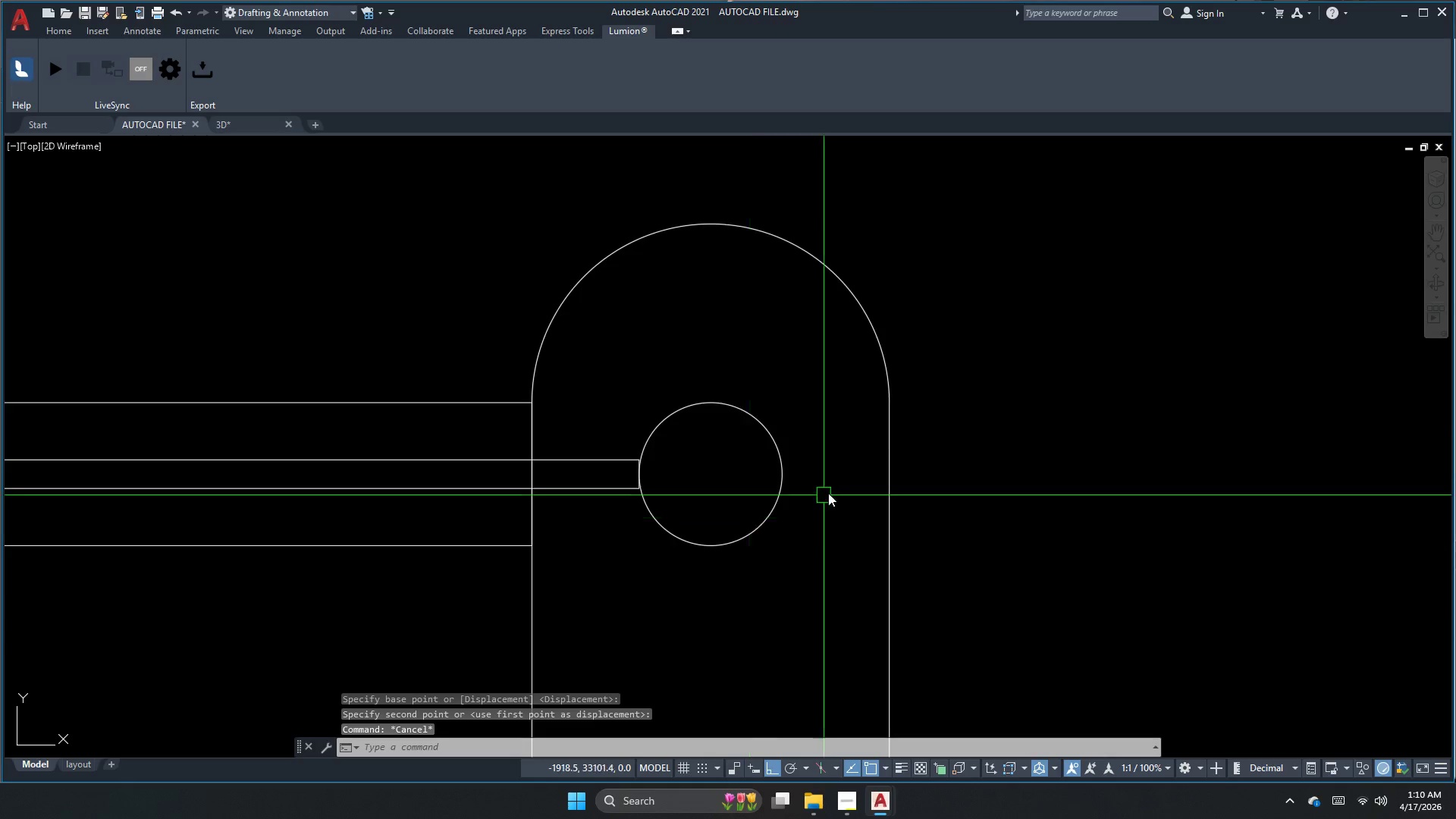 
key(Escape)
 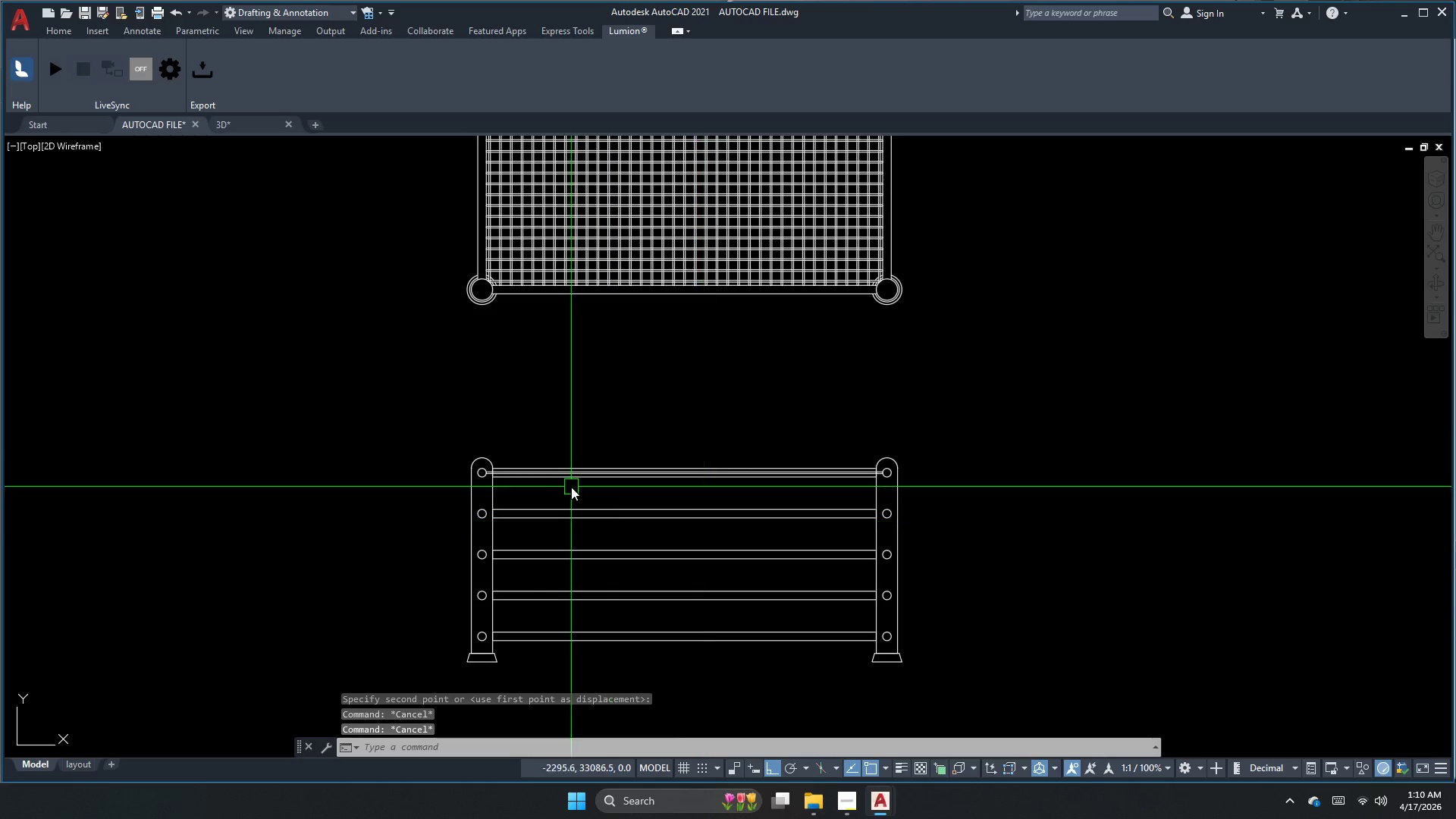 
scroll: coordinate [906, 478], scroll_direction: down, amount: 5.0
 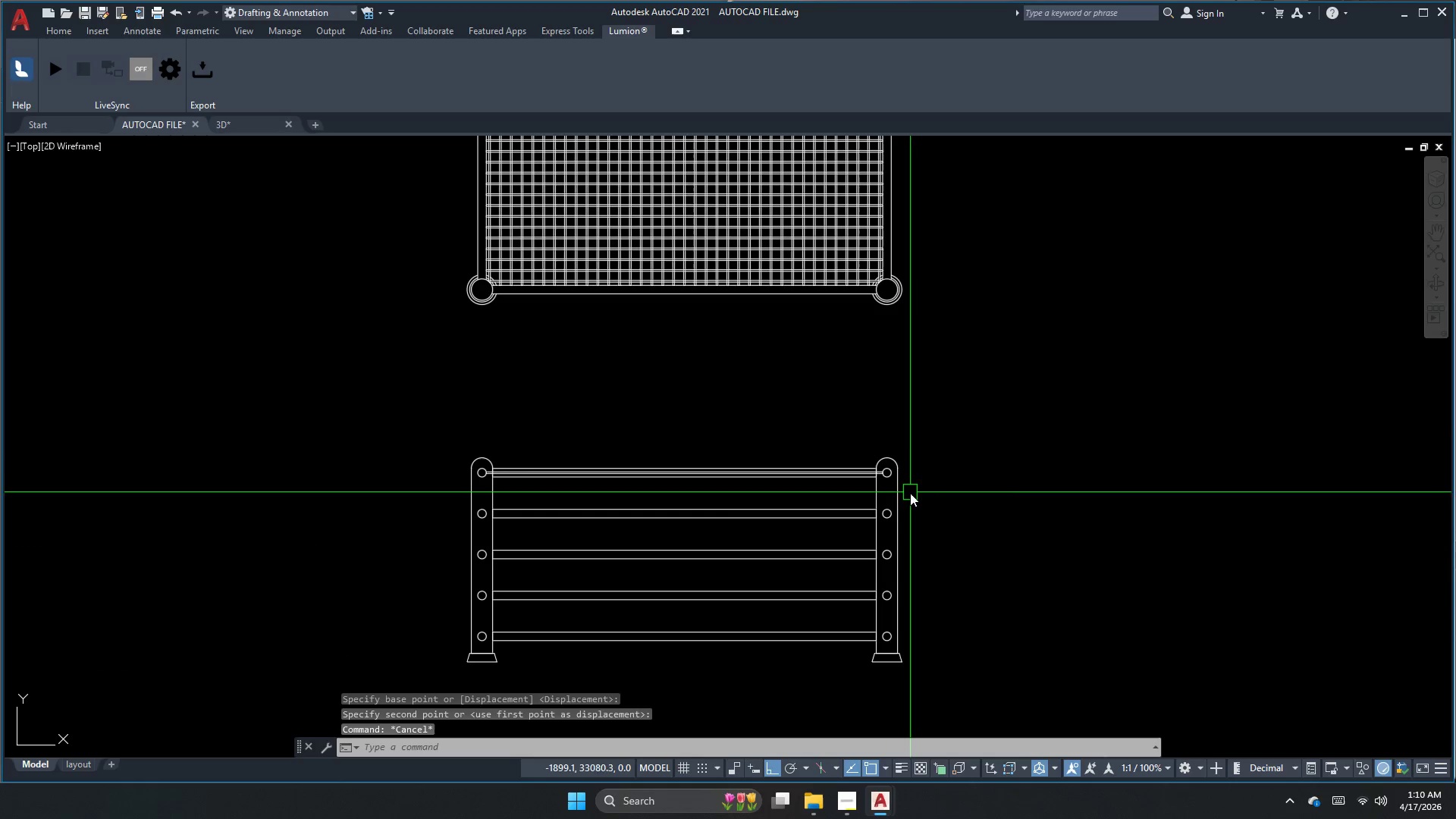 
key(Escape)
 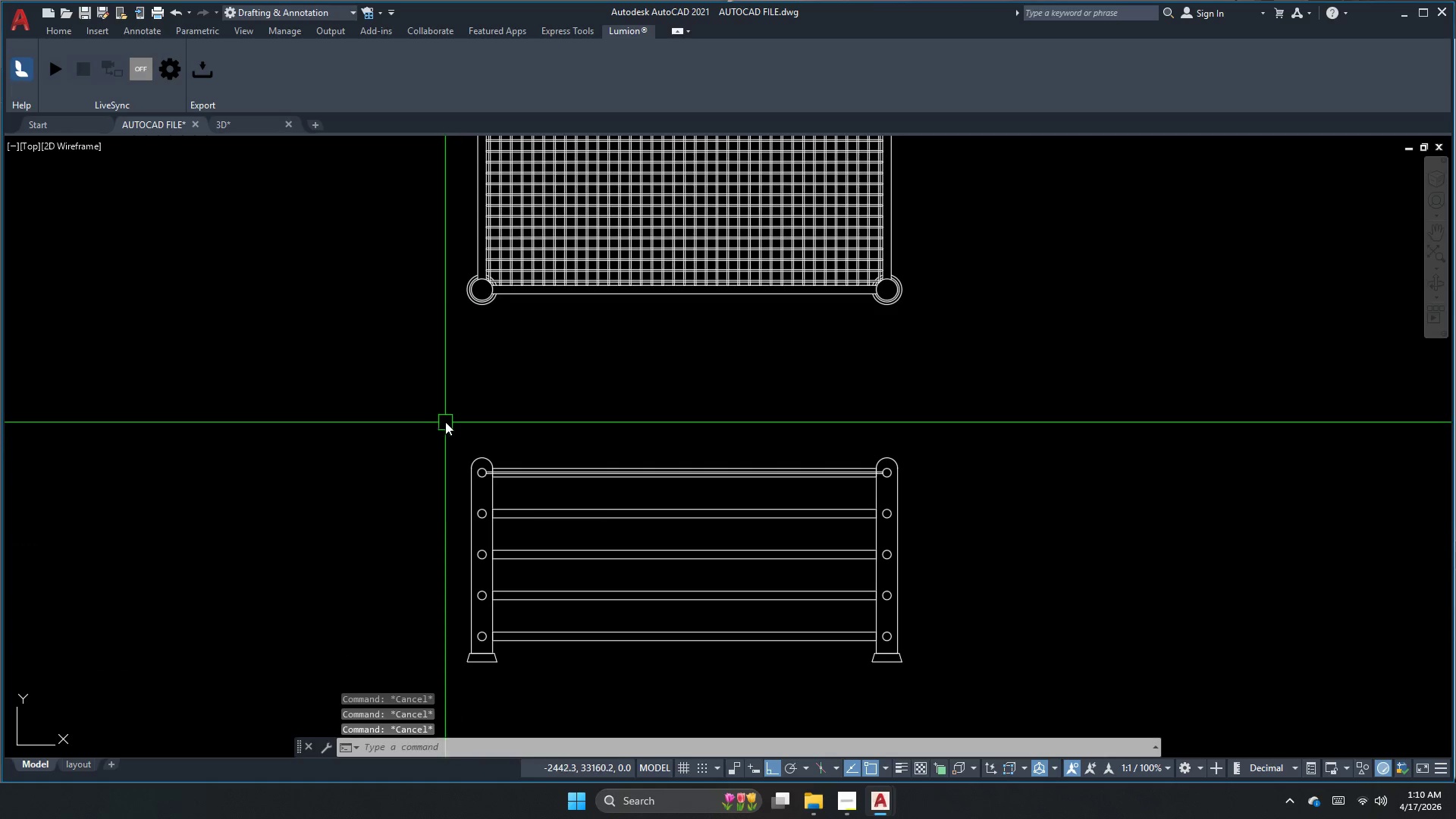 
left_click_drag(start_coordinate=[446, 420], to_coordinate=[512, 649])
 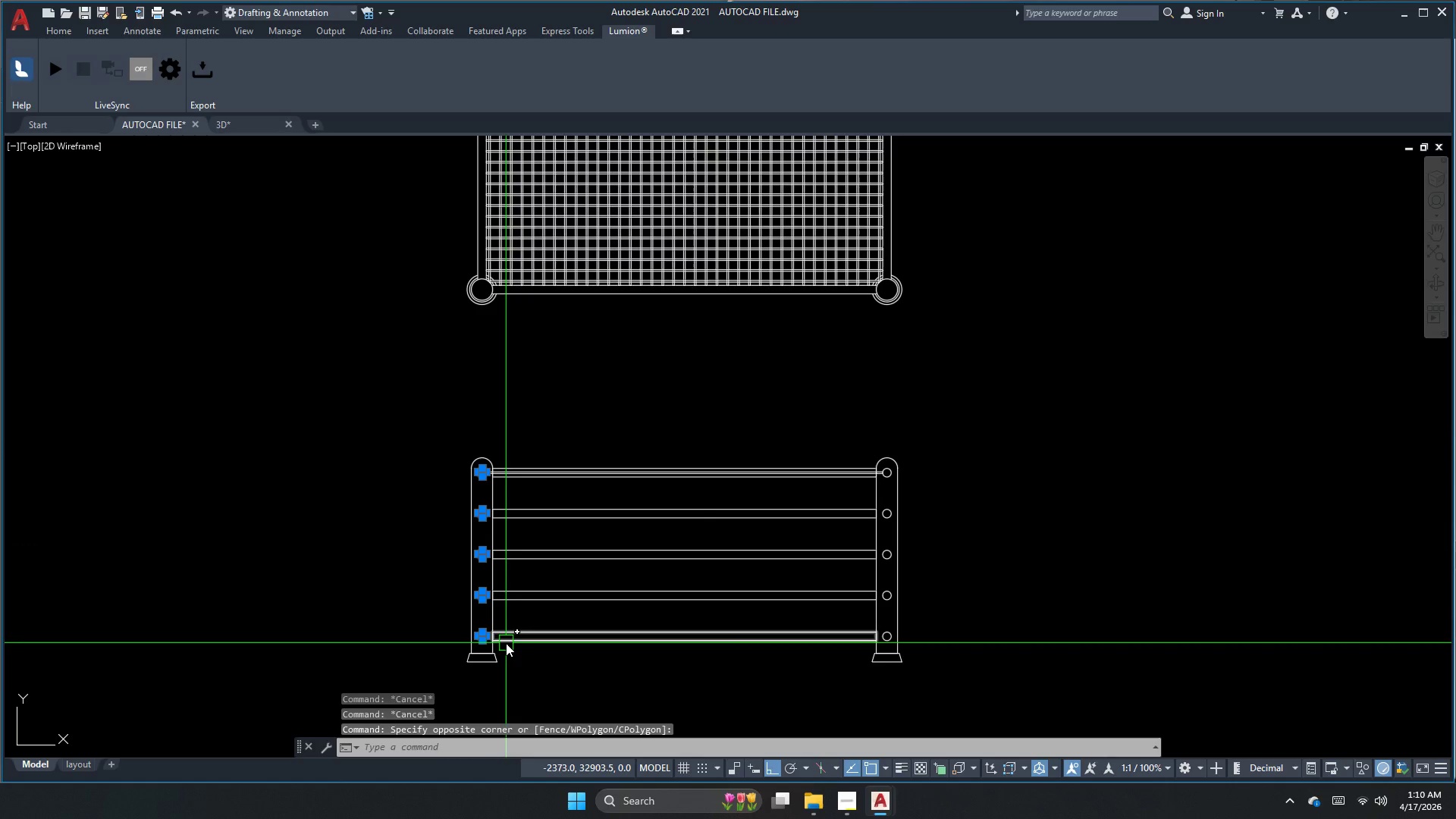 
left_click([512, 649])
 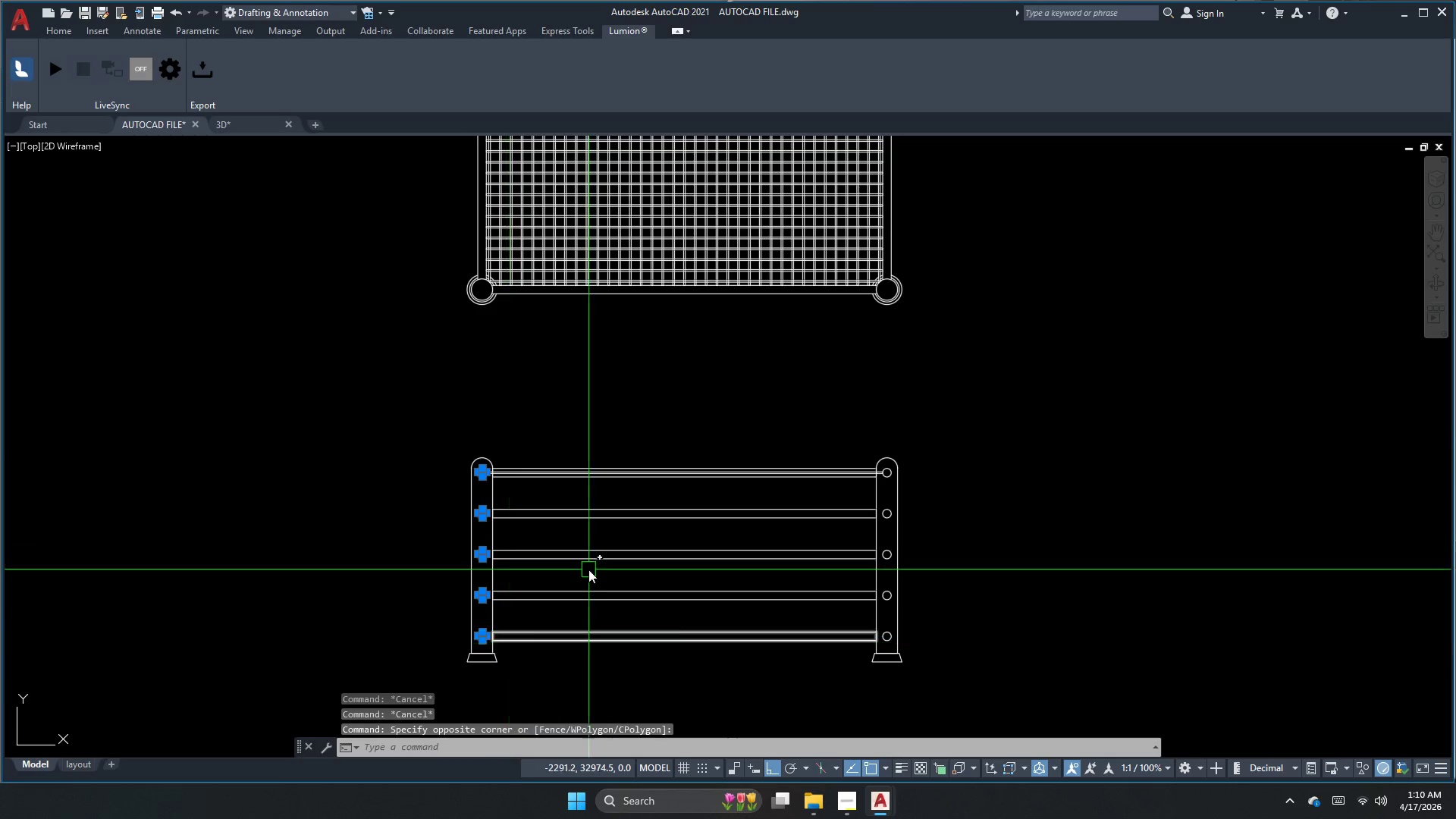 
scroll: coordinate [881, 461], scroll_direction: up, amount: 2.0
 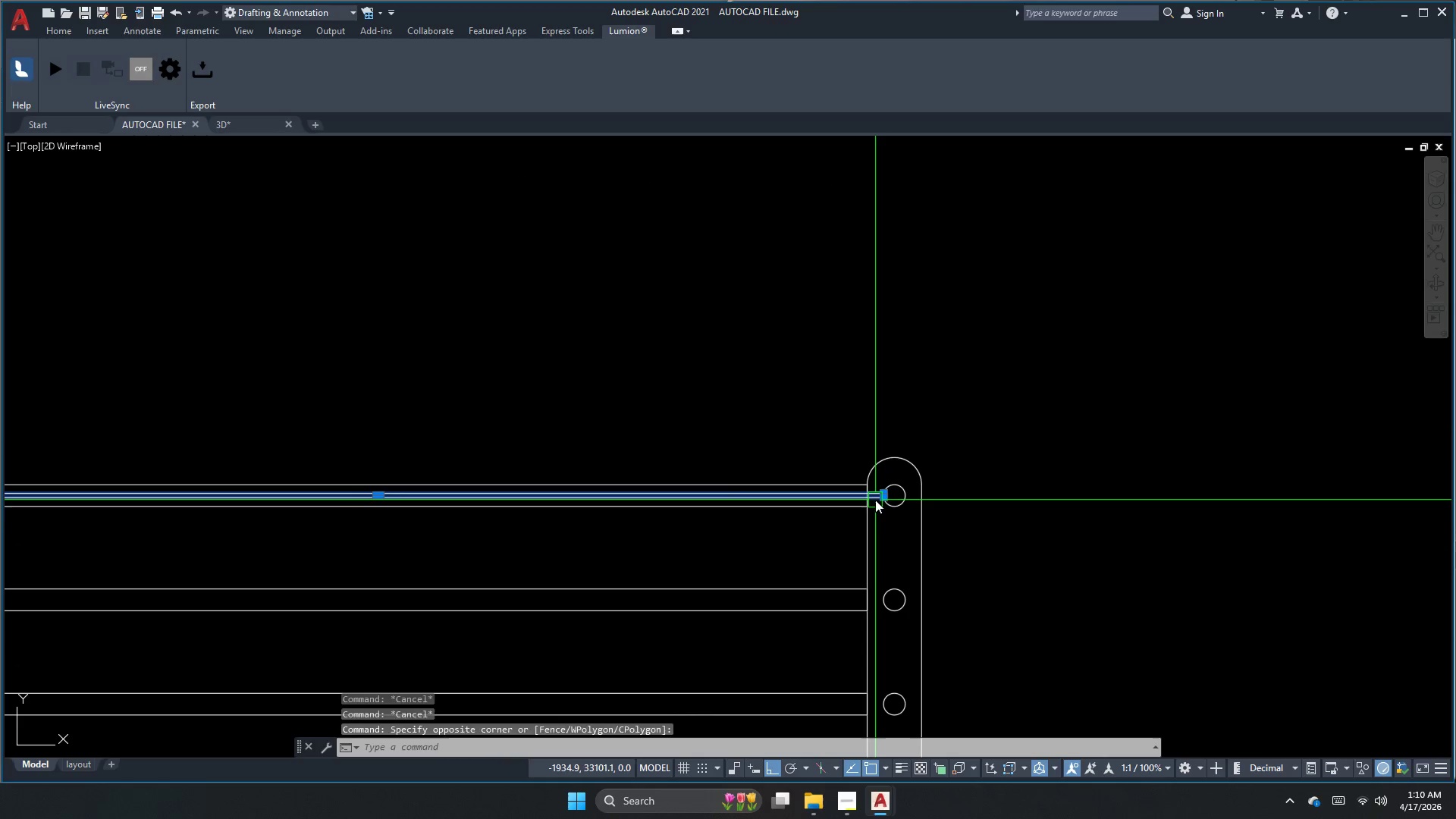 
double_click([895, 505])
 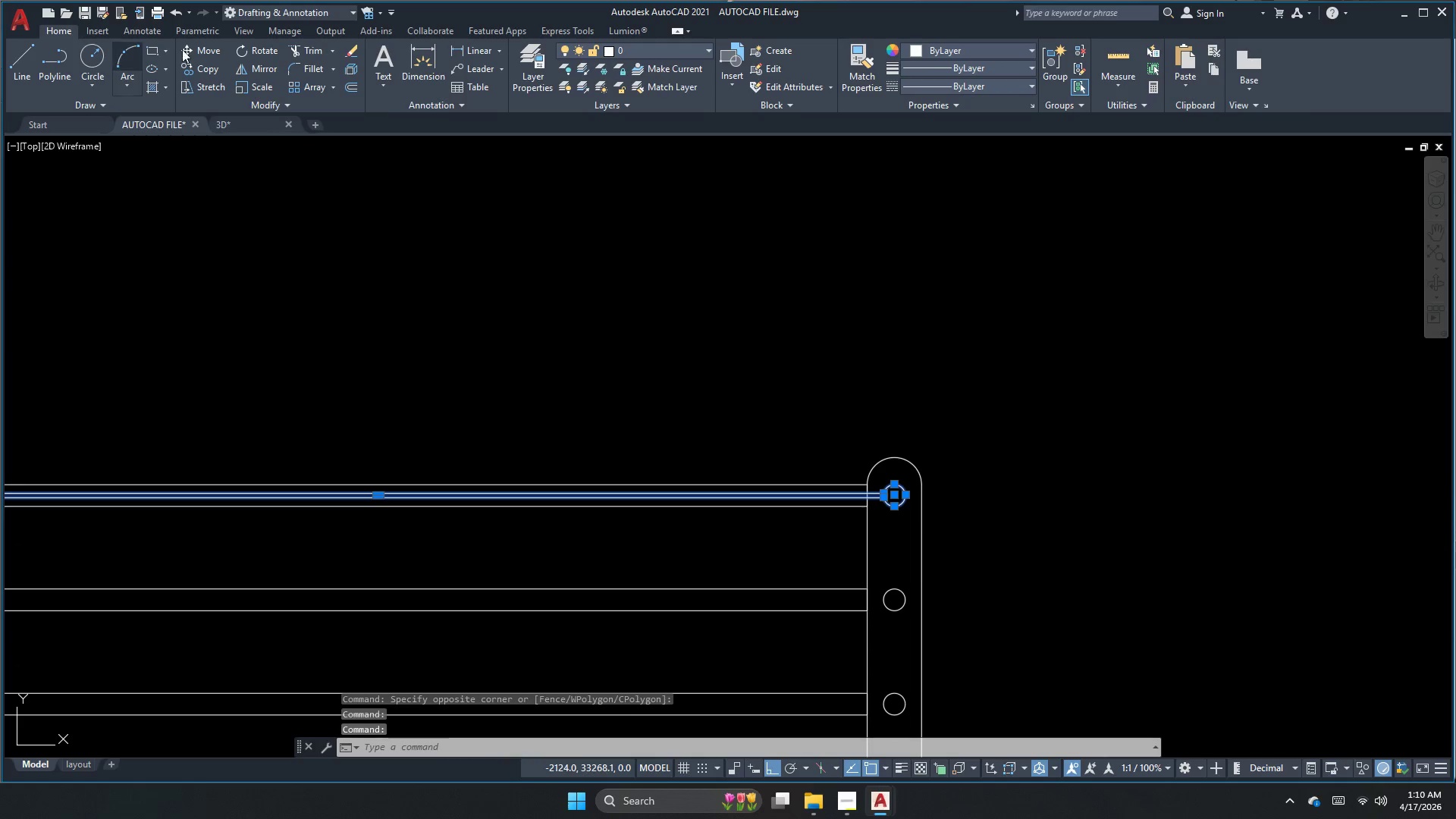 
left_click([974, 47])
 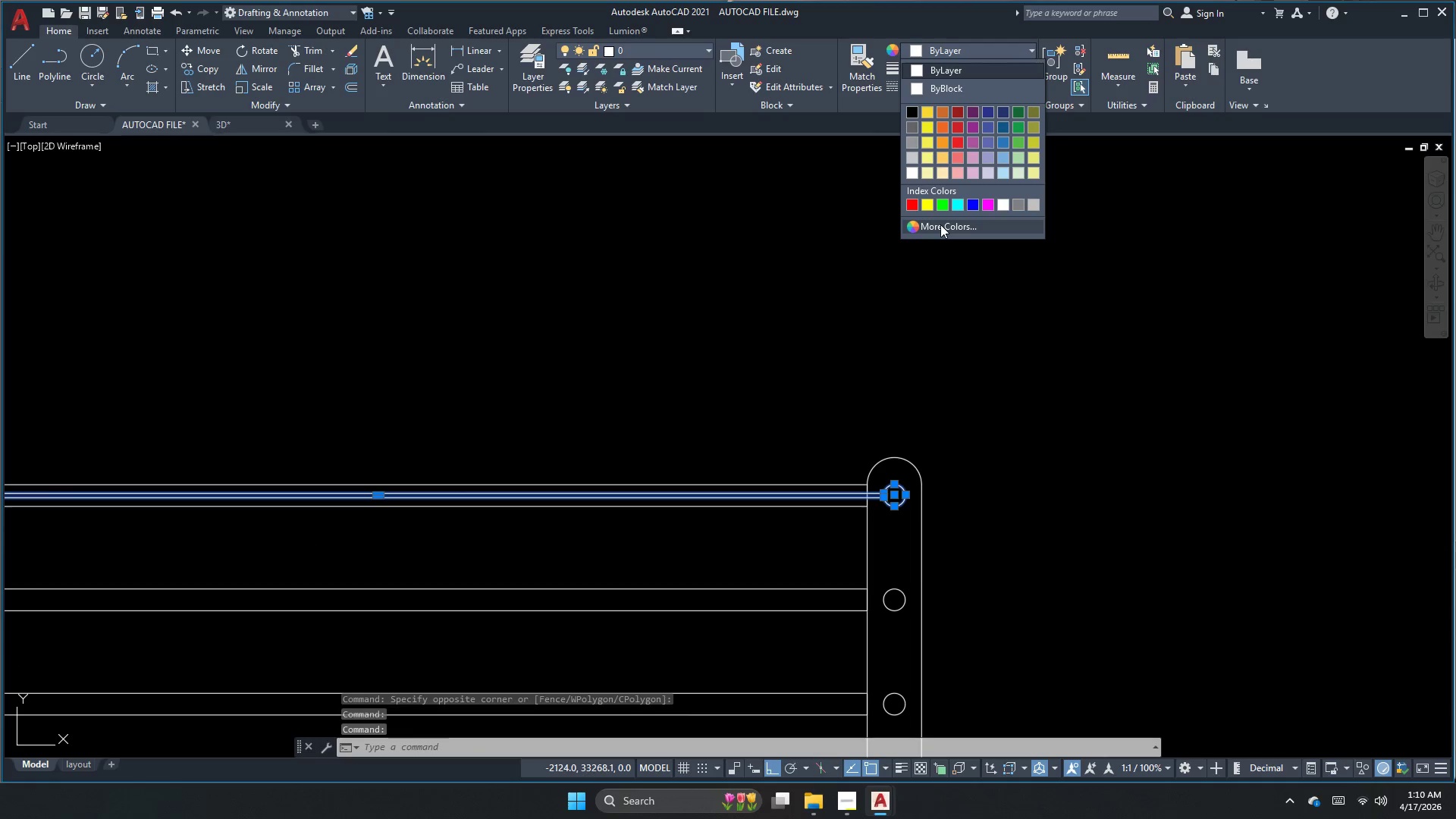 
left_click([940, 224])
 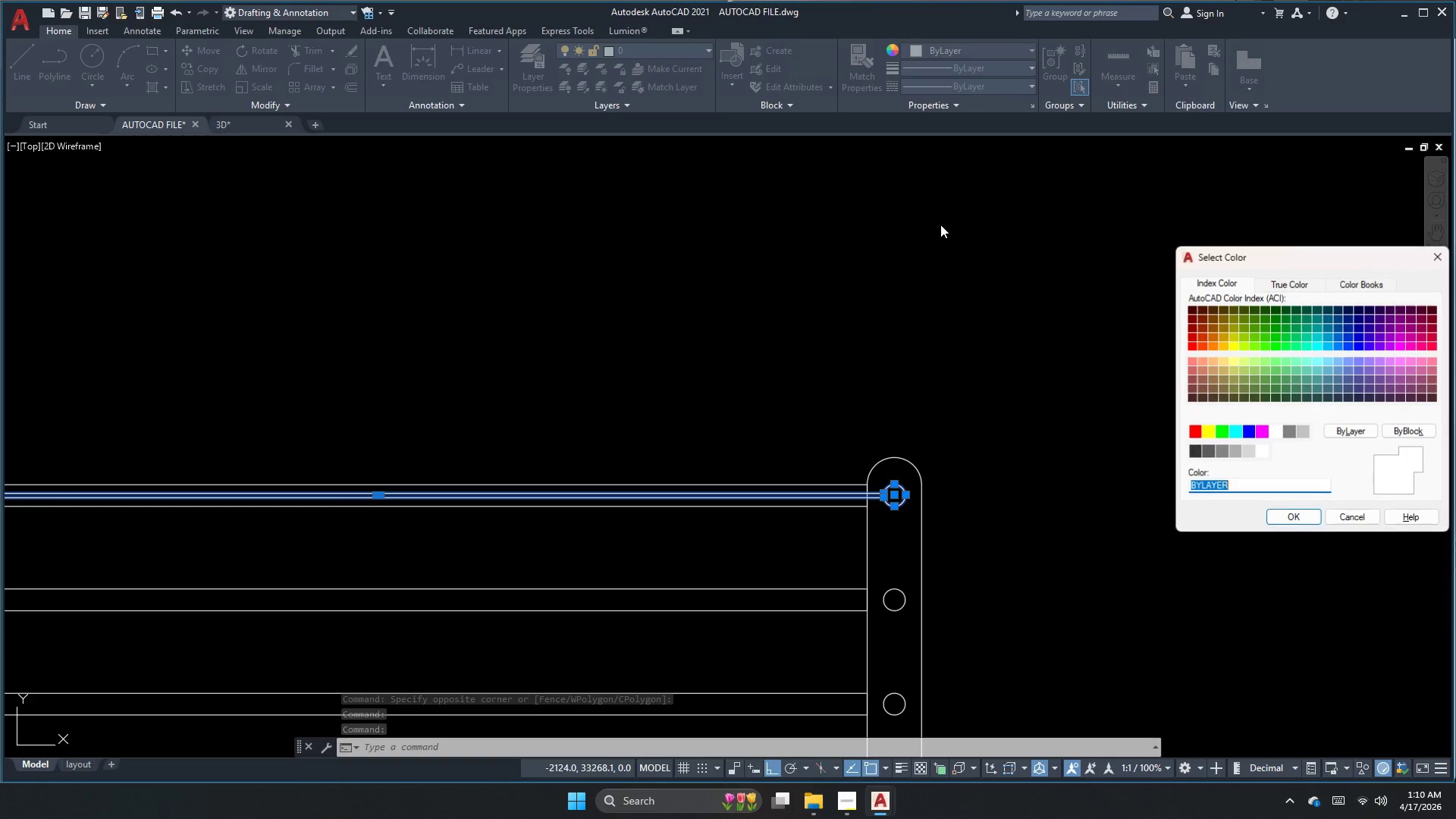 
key(Numpad1)
 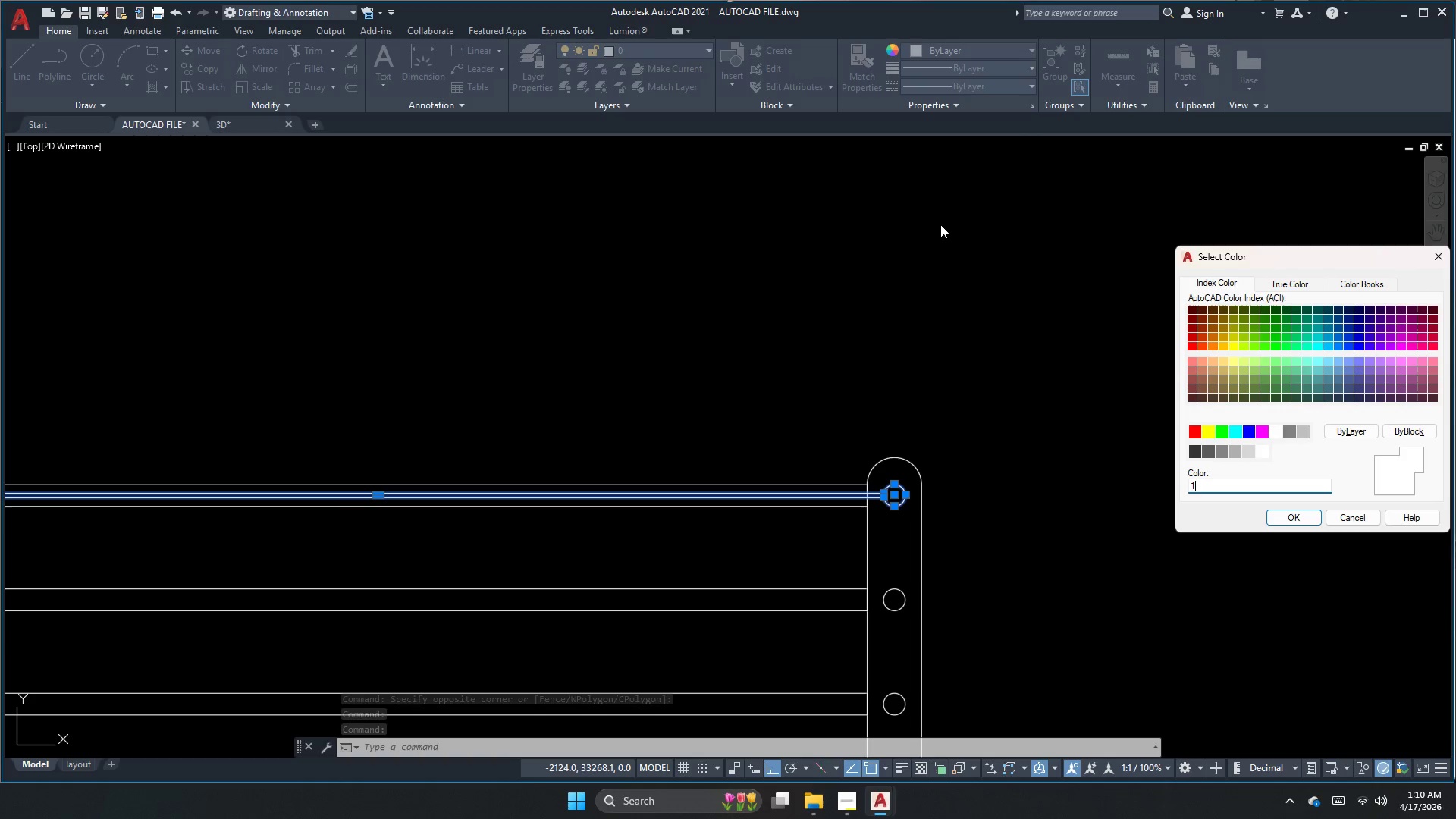 
key(Numpad2)
 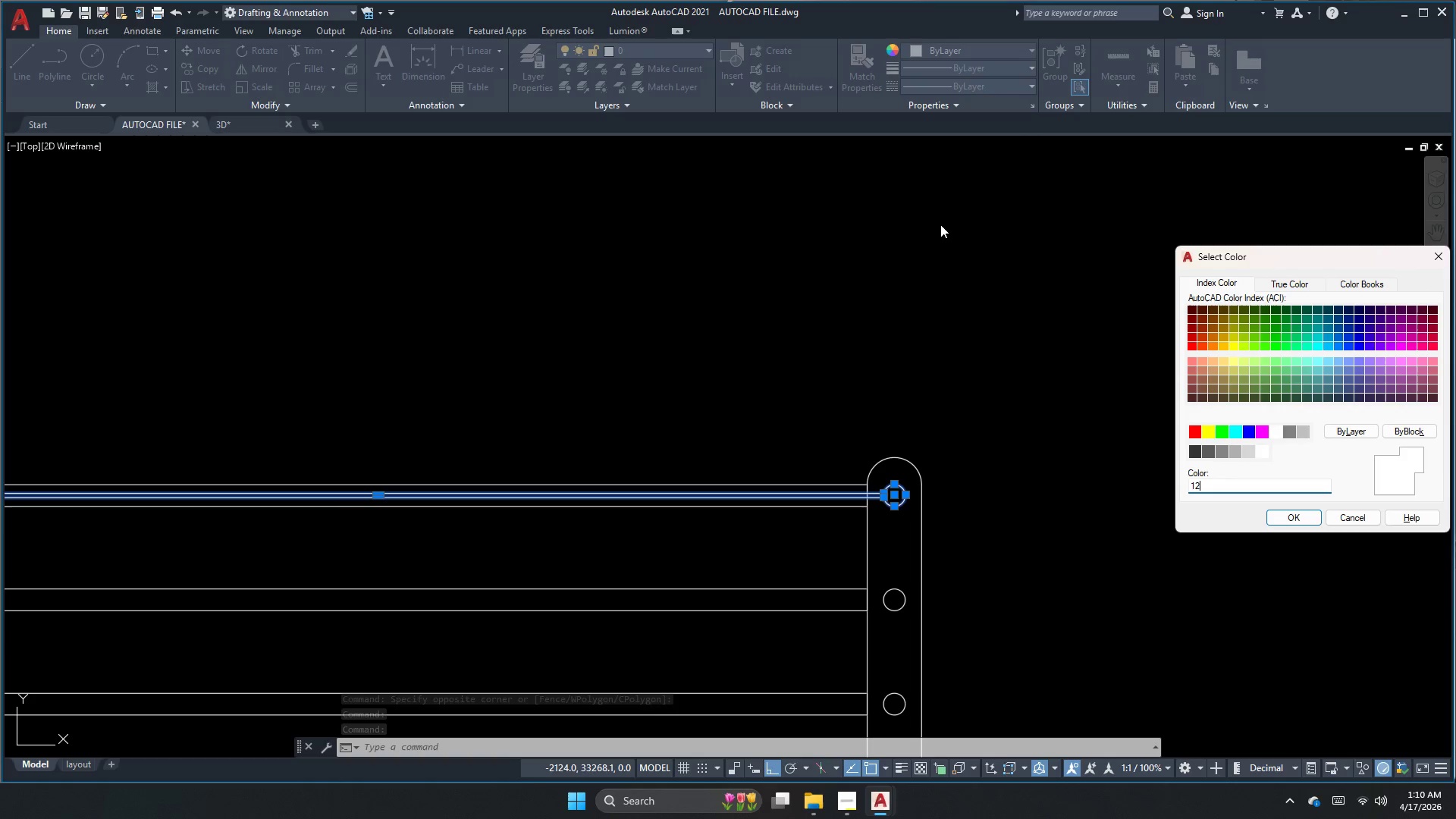 
key(Numpad5)
 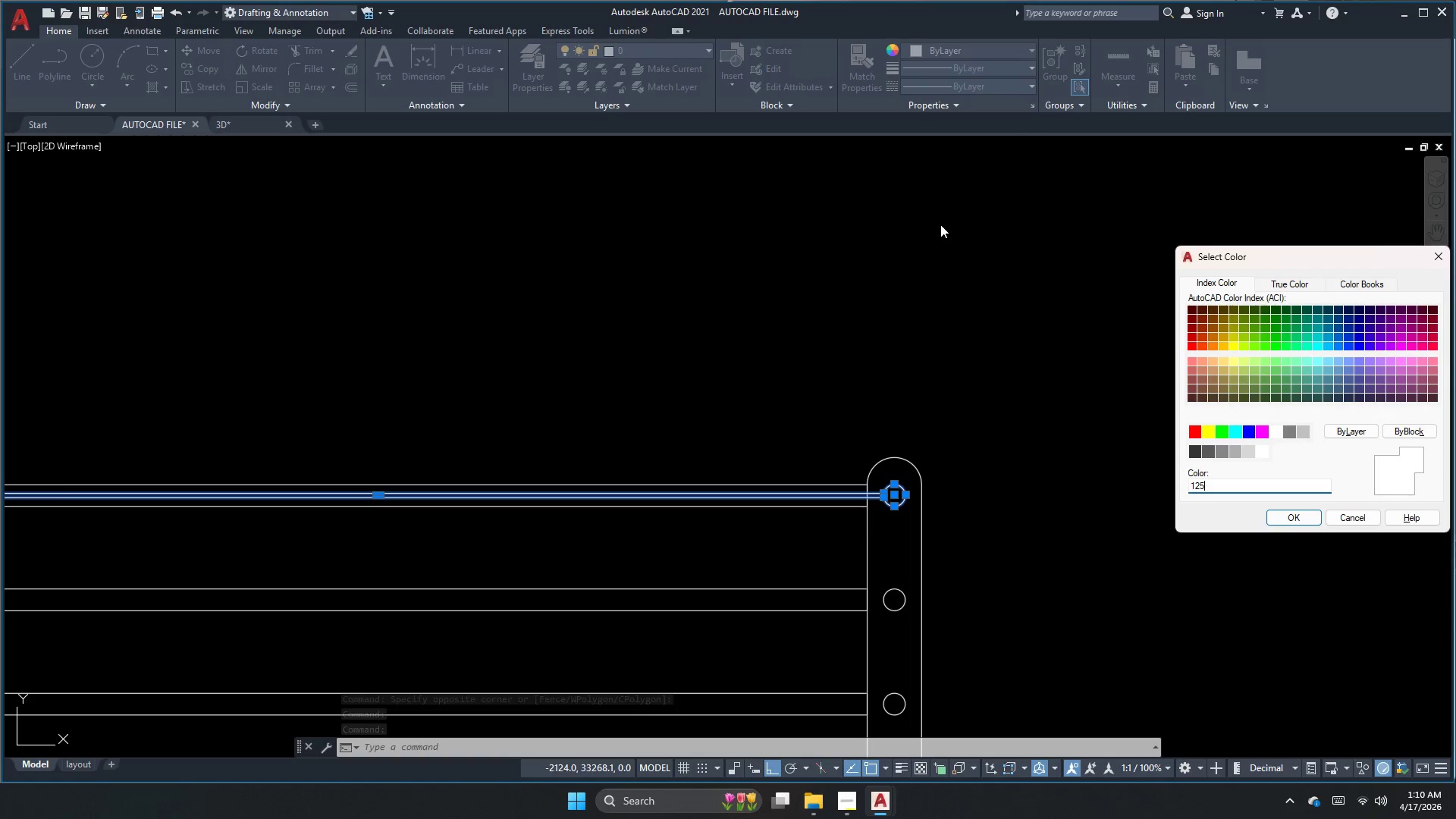 
key(NumpadEnter)
 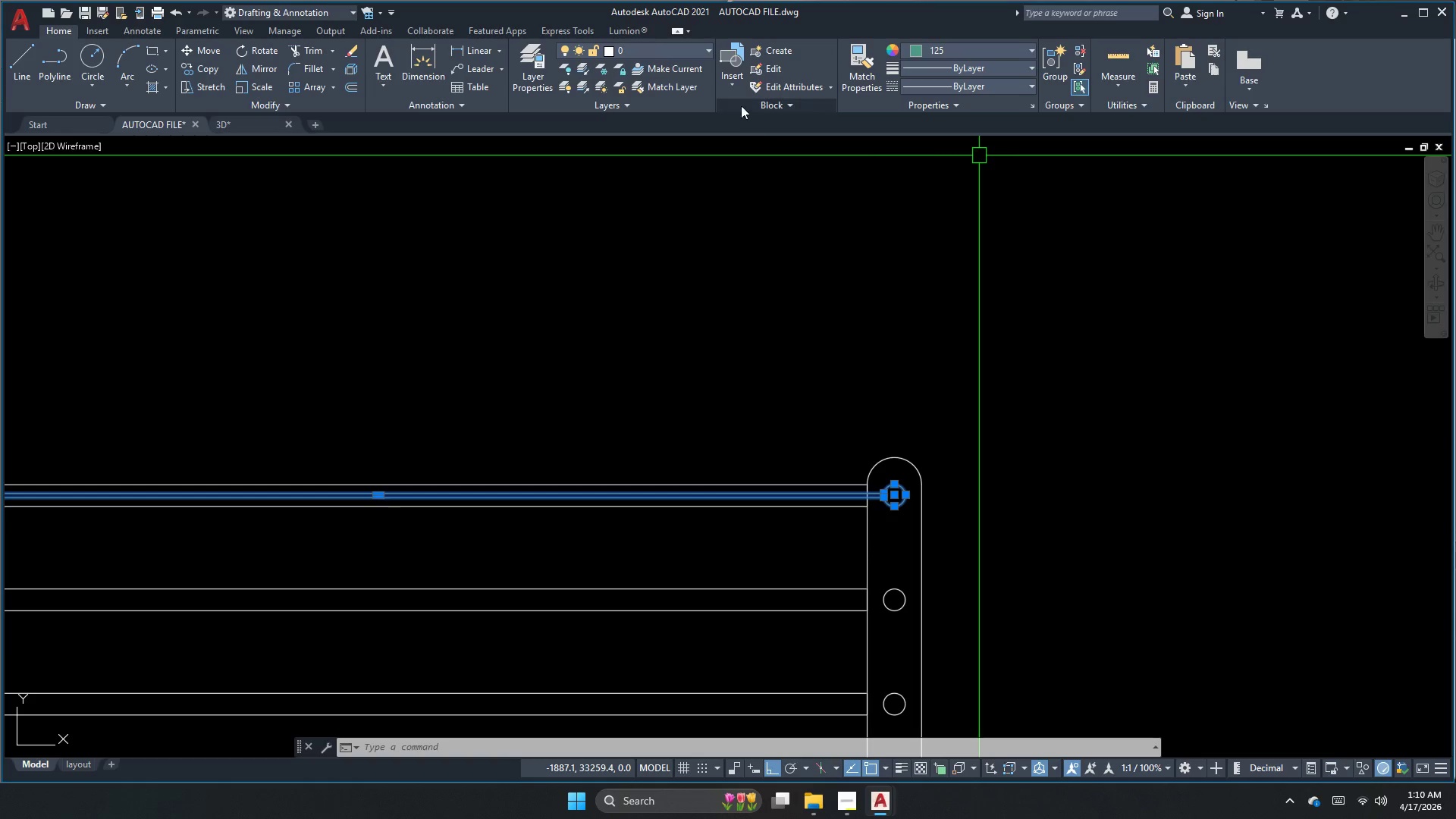 
left_click([970, 70])
 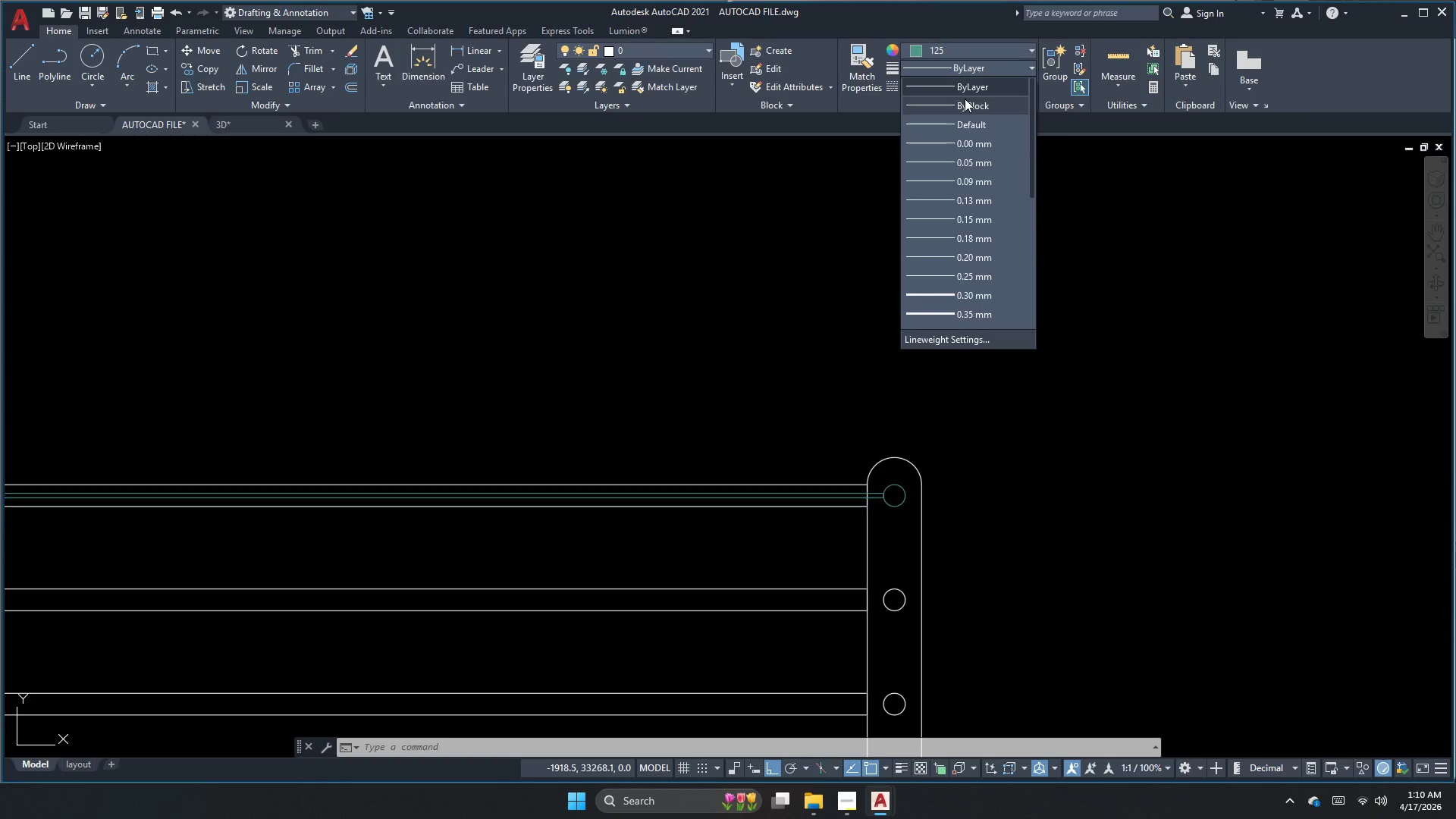 
key(Escape)
 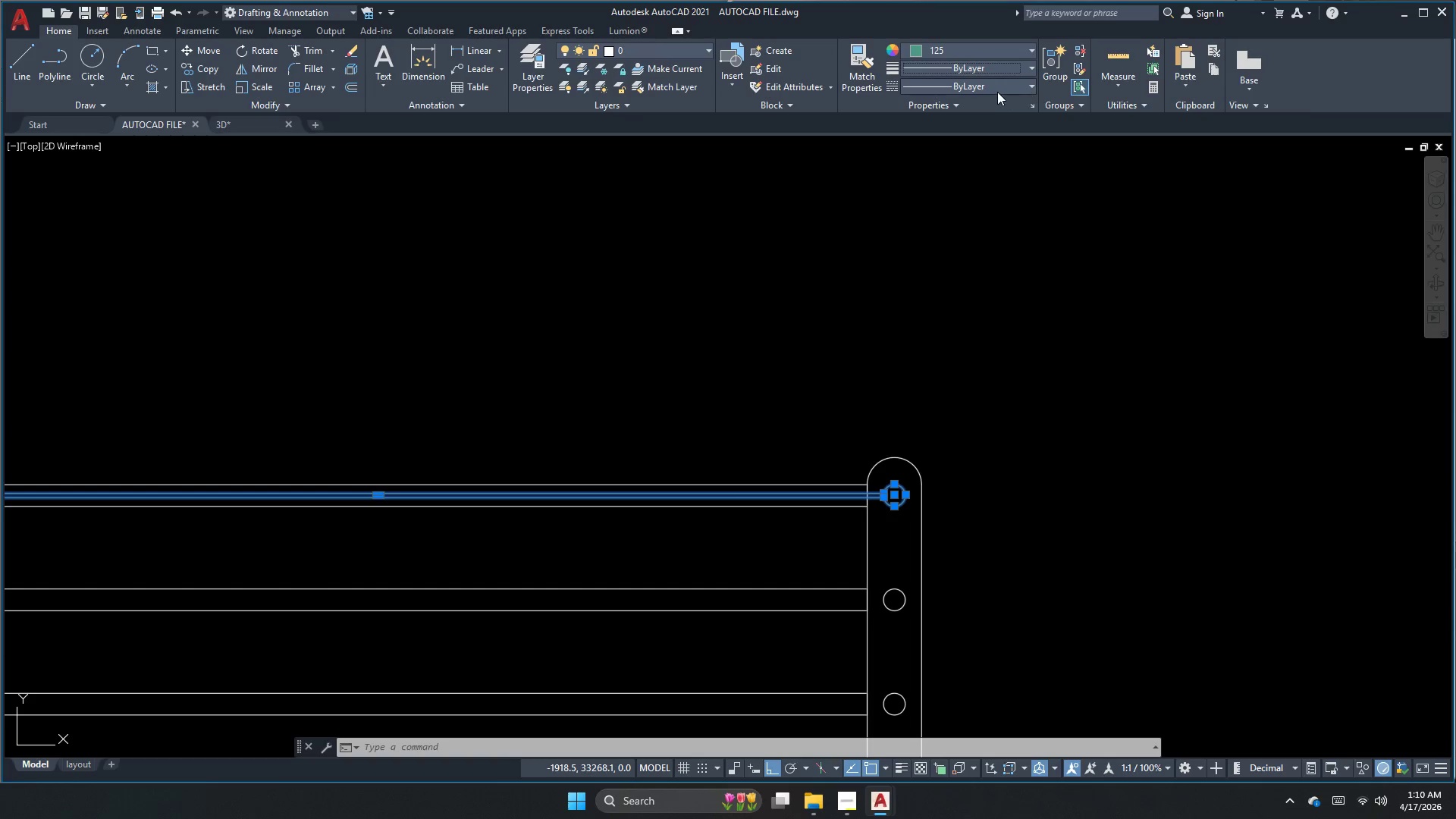 
left_click([997, 89])
 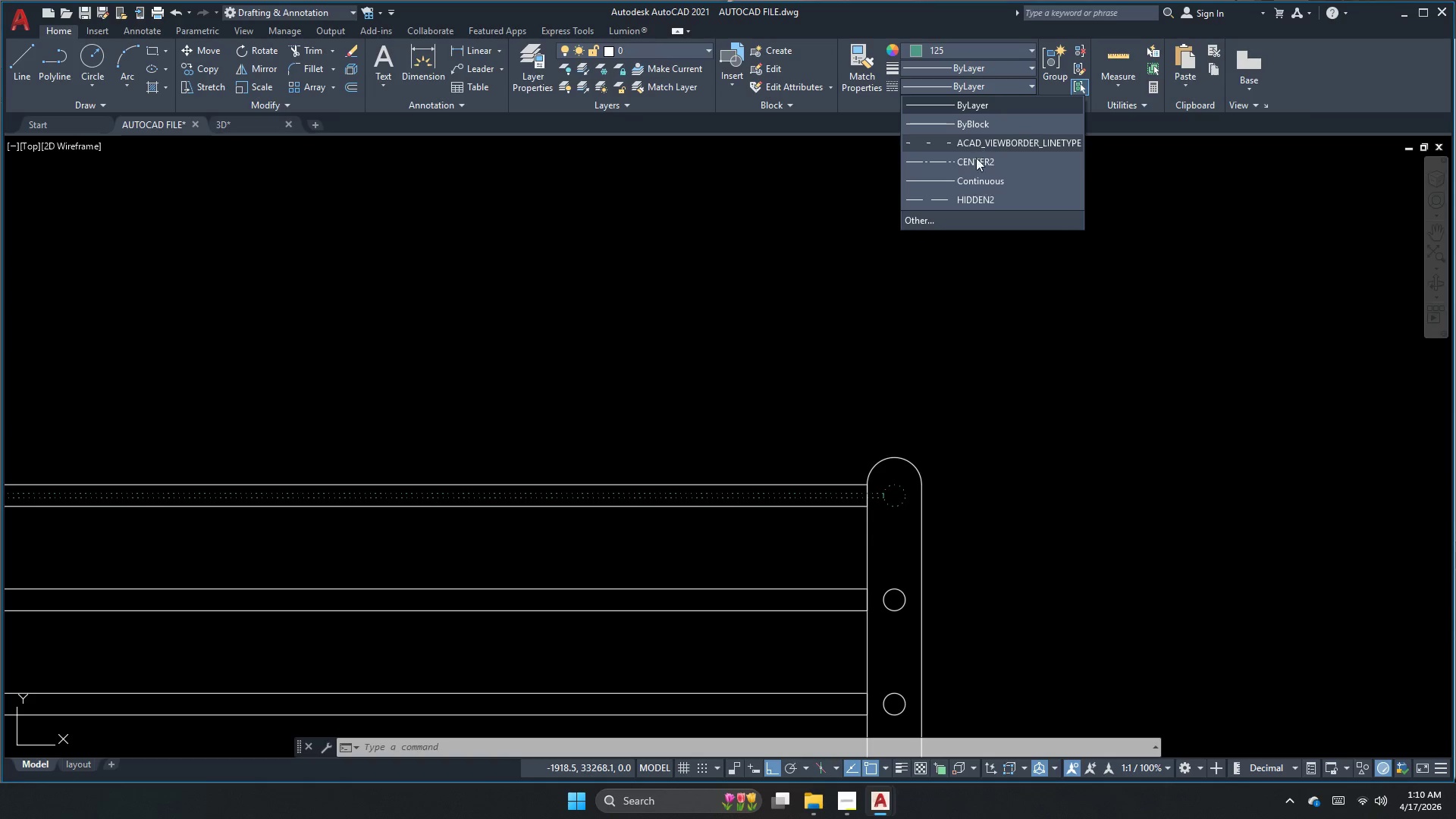 
left_click([972, 199])
 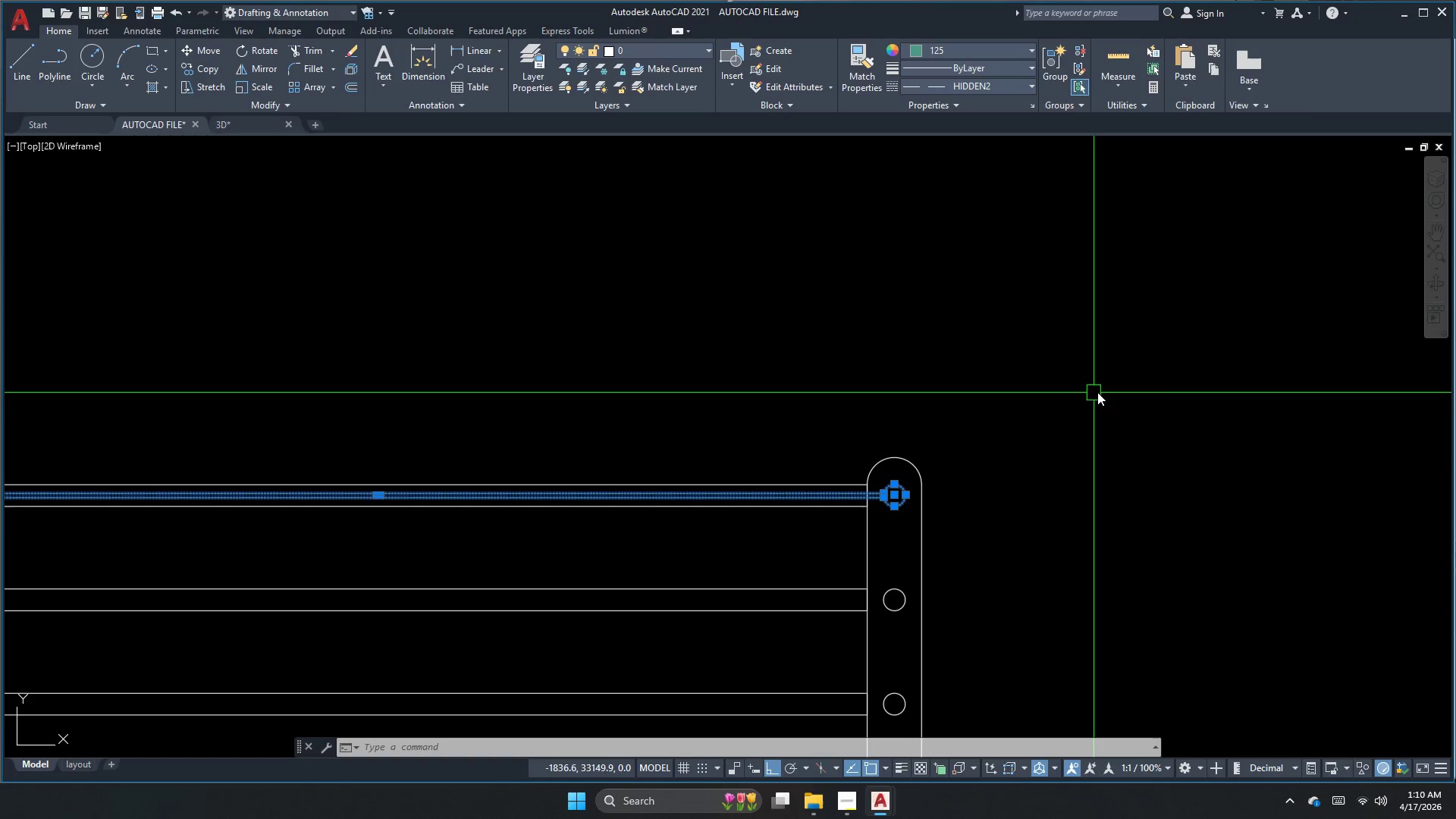 
scroll: coordinate [1334, 386], scroll_direction: down, amount: 3.0
 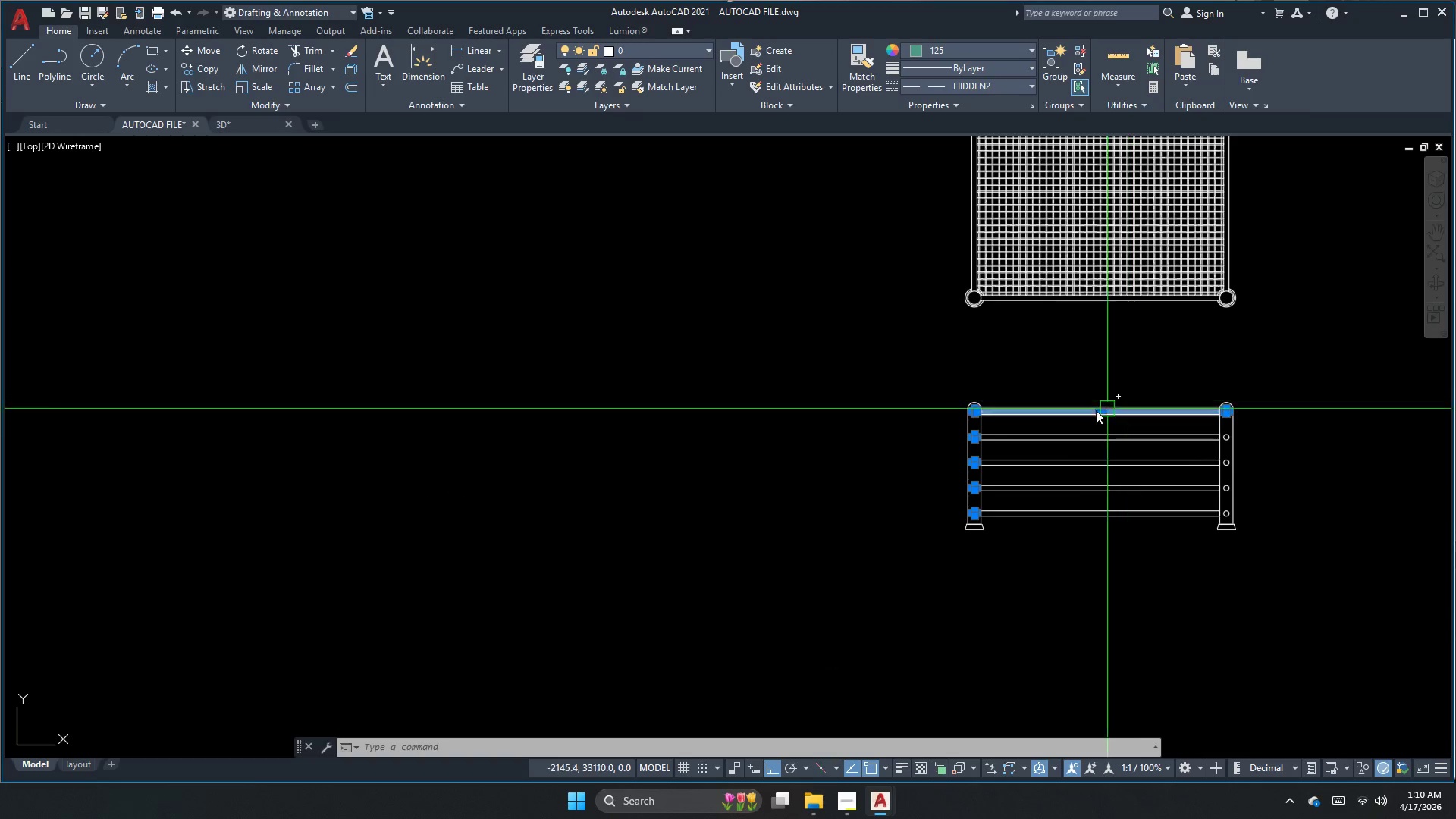 
scroll: coordinate [1082, 419], scroll_direction: up, amount: 2.0
 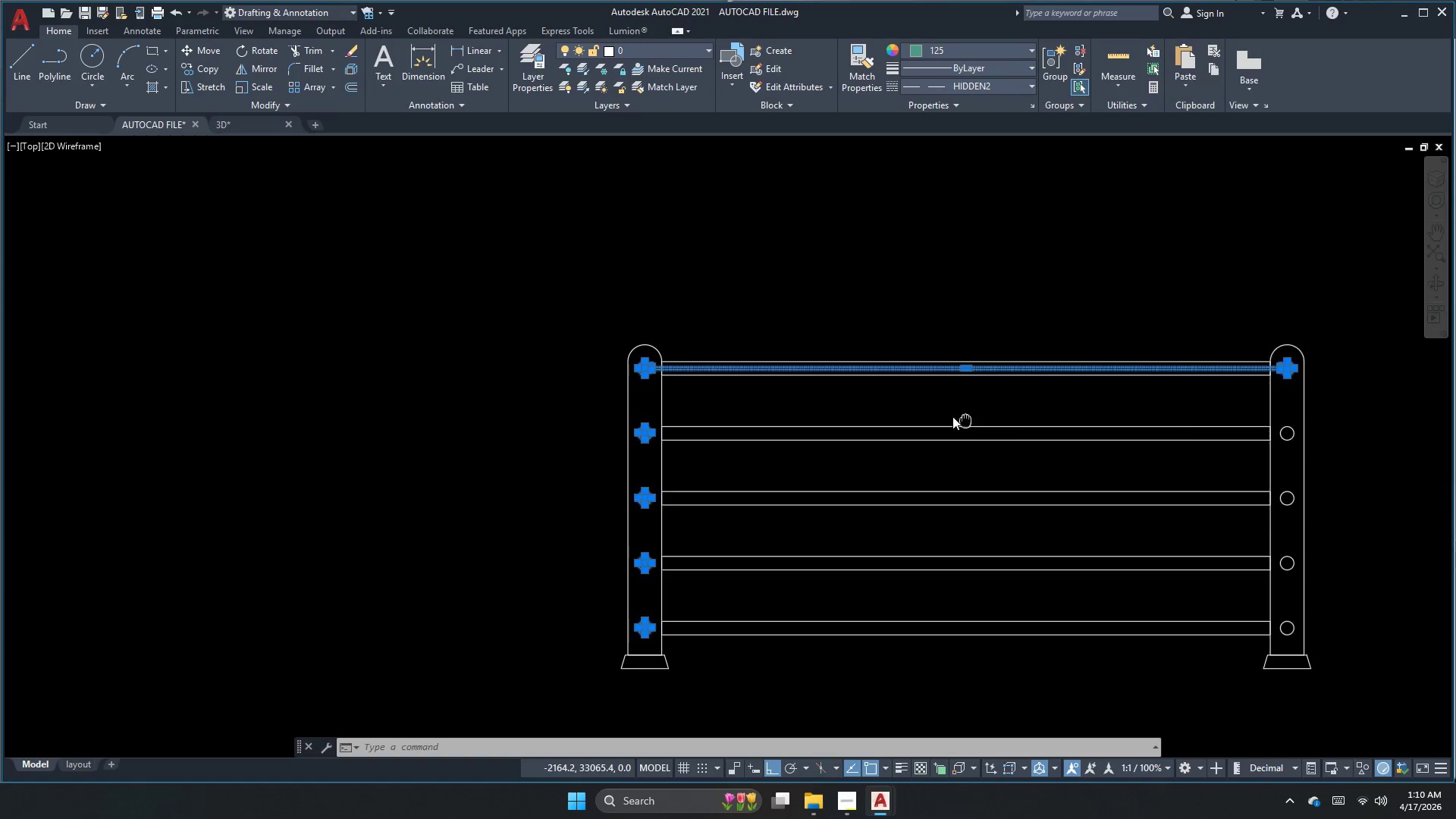 
key(Escape)
type(ma )
 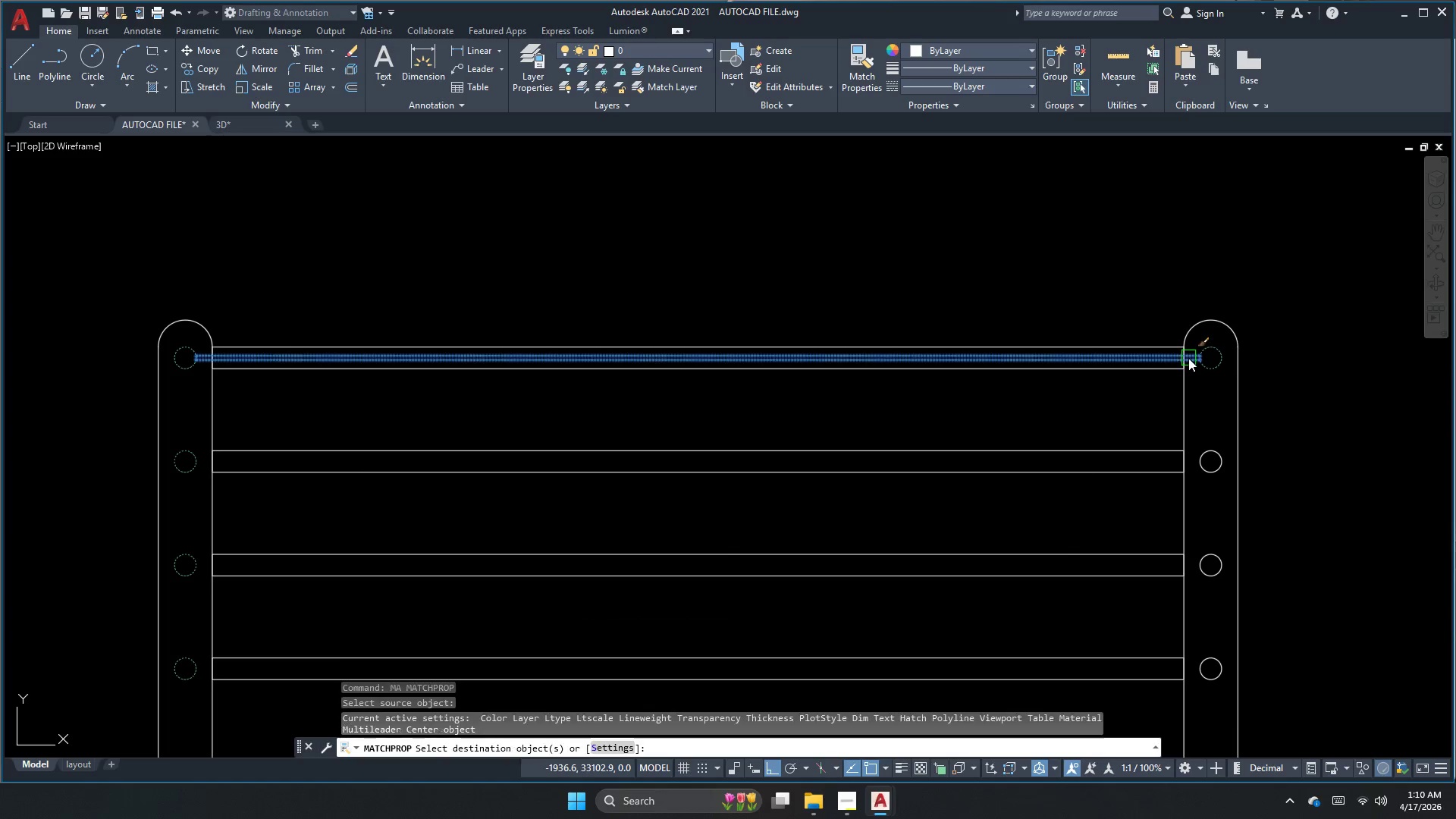 
scroll: coordinate [1168, 377], scroll_direction: up, amount: 1.0
 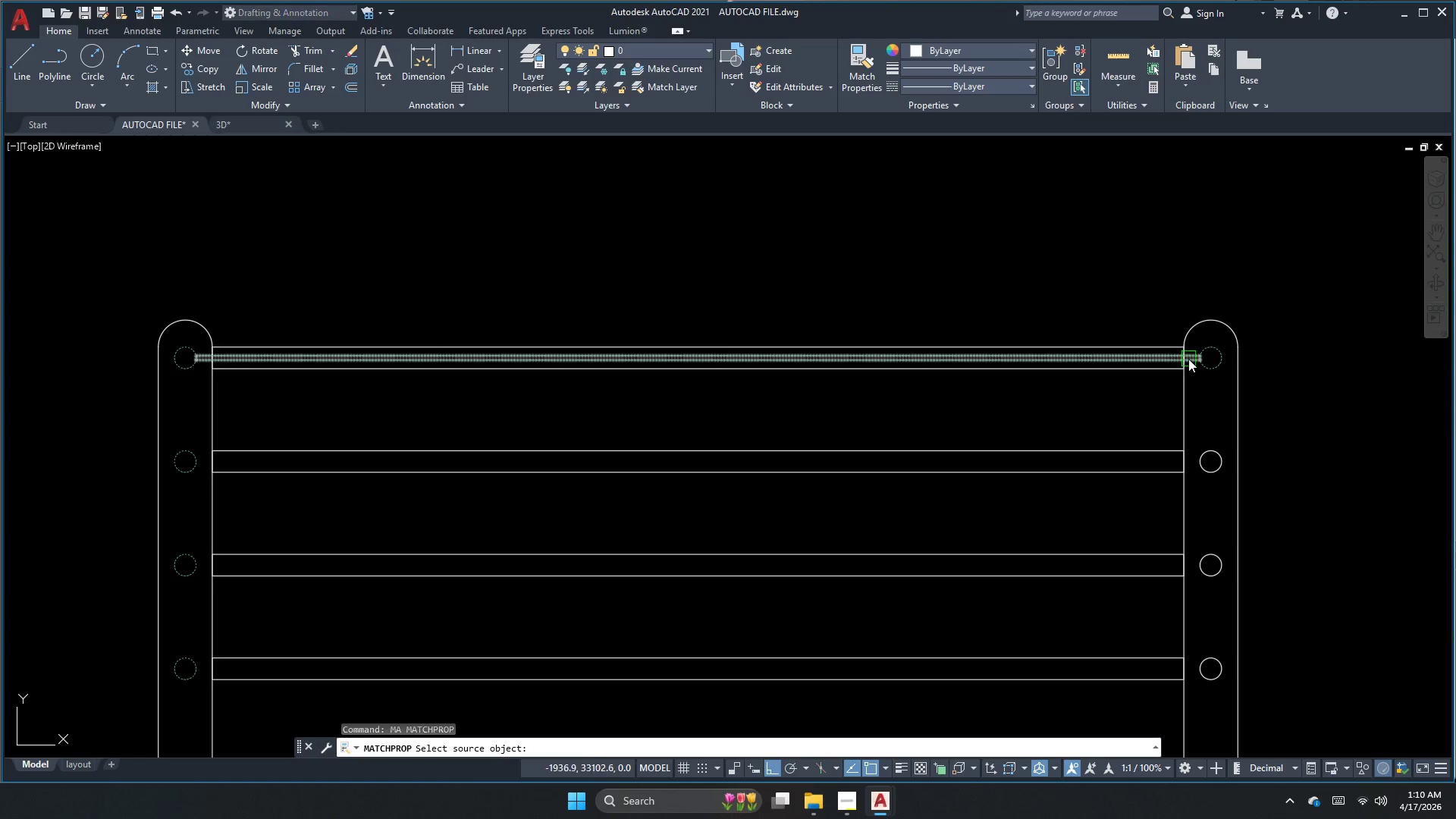 
left_click([1188, 358])
 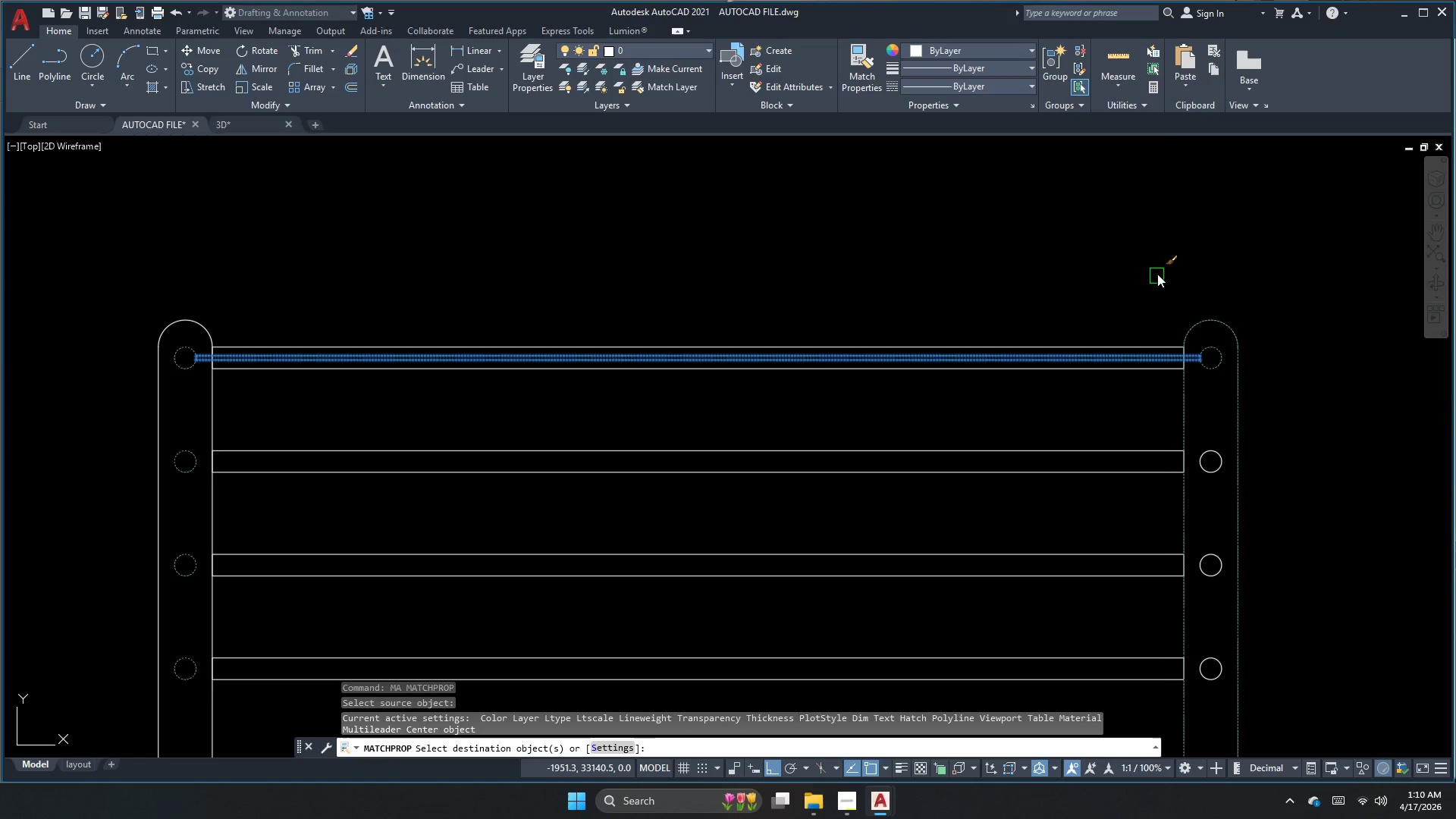 
left_click_drag(start_coordinate=[1159, 270], to_coordinate=[1164, 283])
 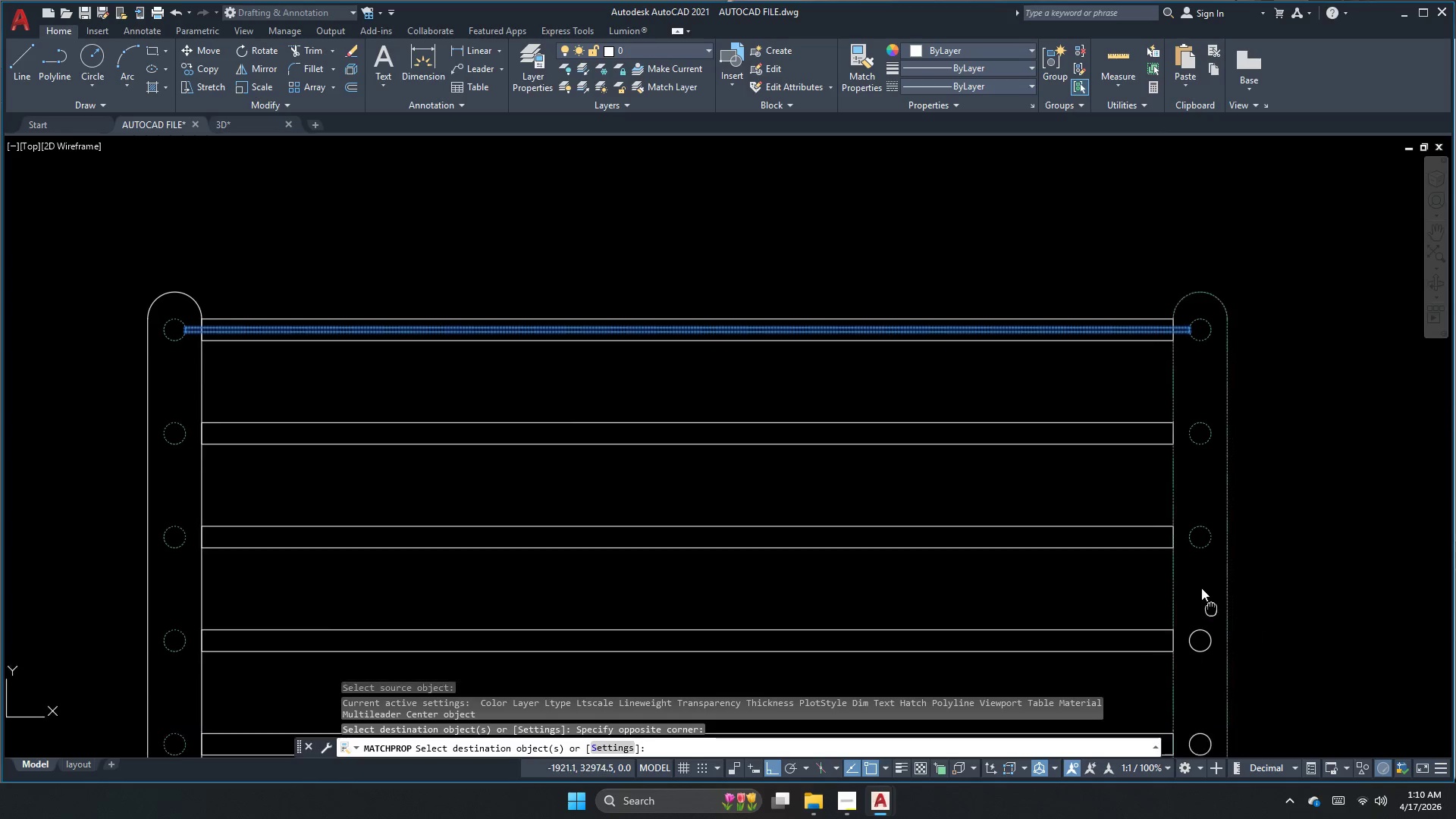 
left_click_drag(start_coordinate=[1077, 488], to_coordinate=[1100, 505])
 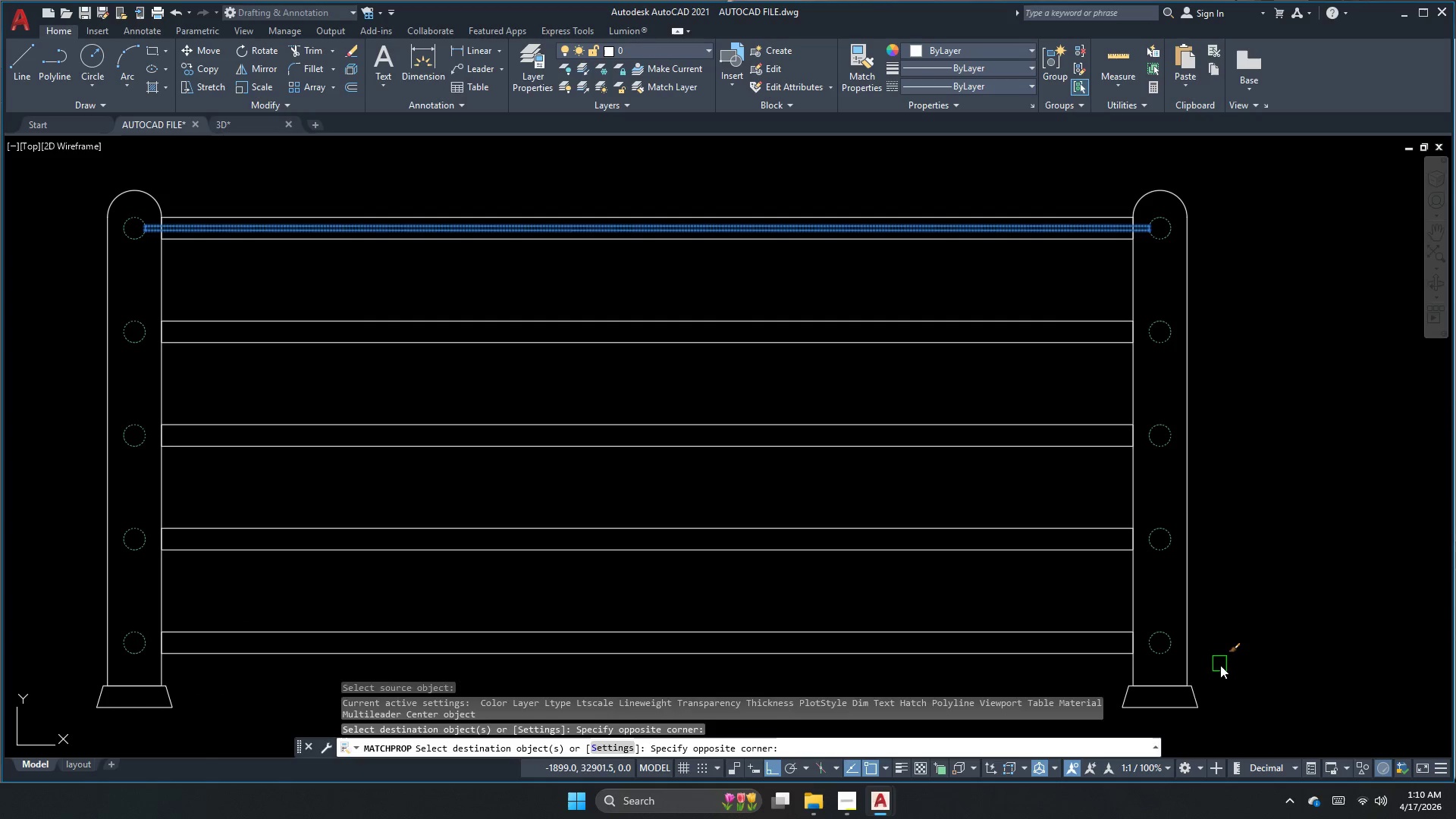 
key(Escape)
 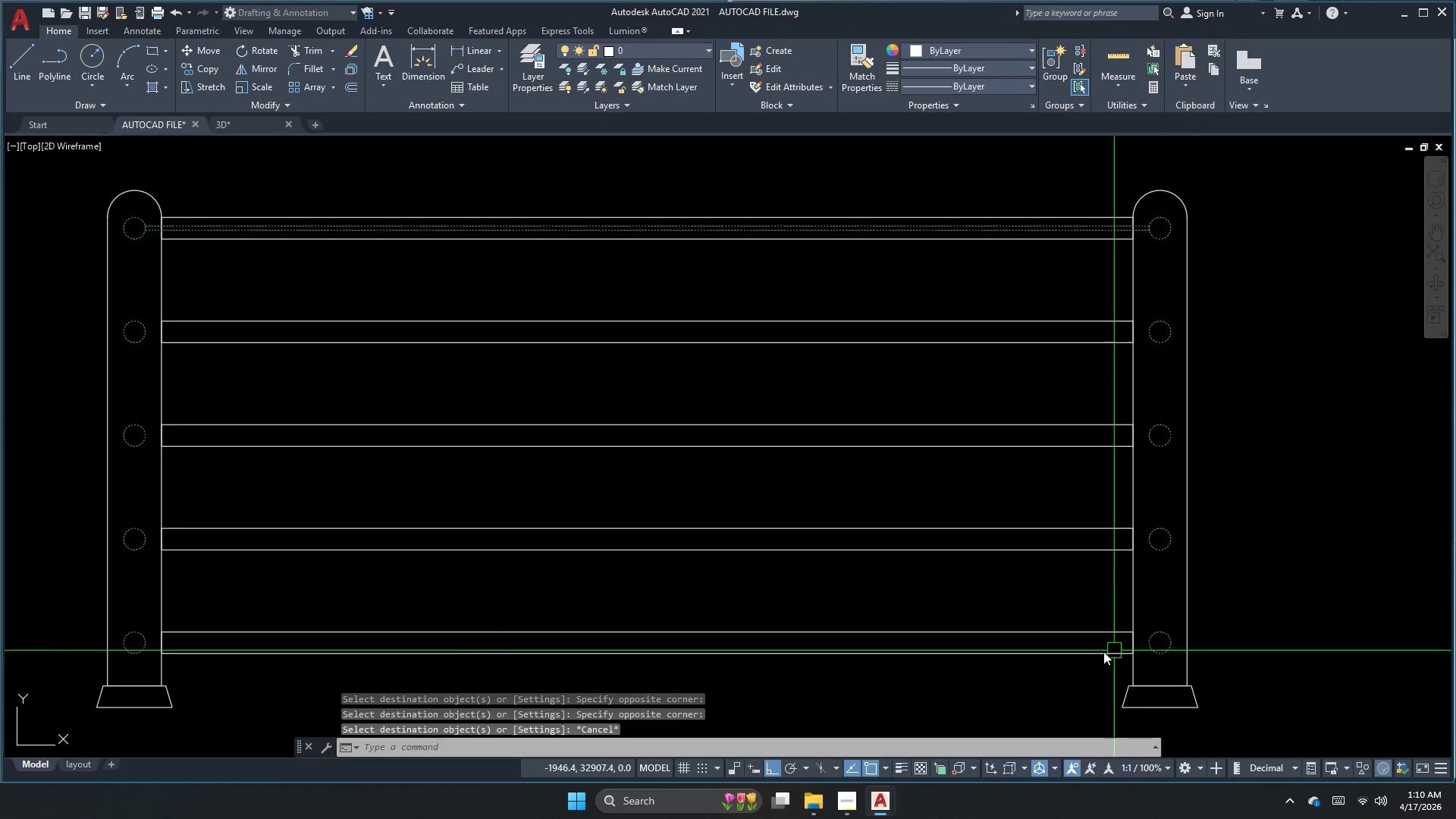 
scroll: coordinate [1053, 650], scroll_direction: down, amount: 1.0
 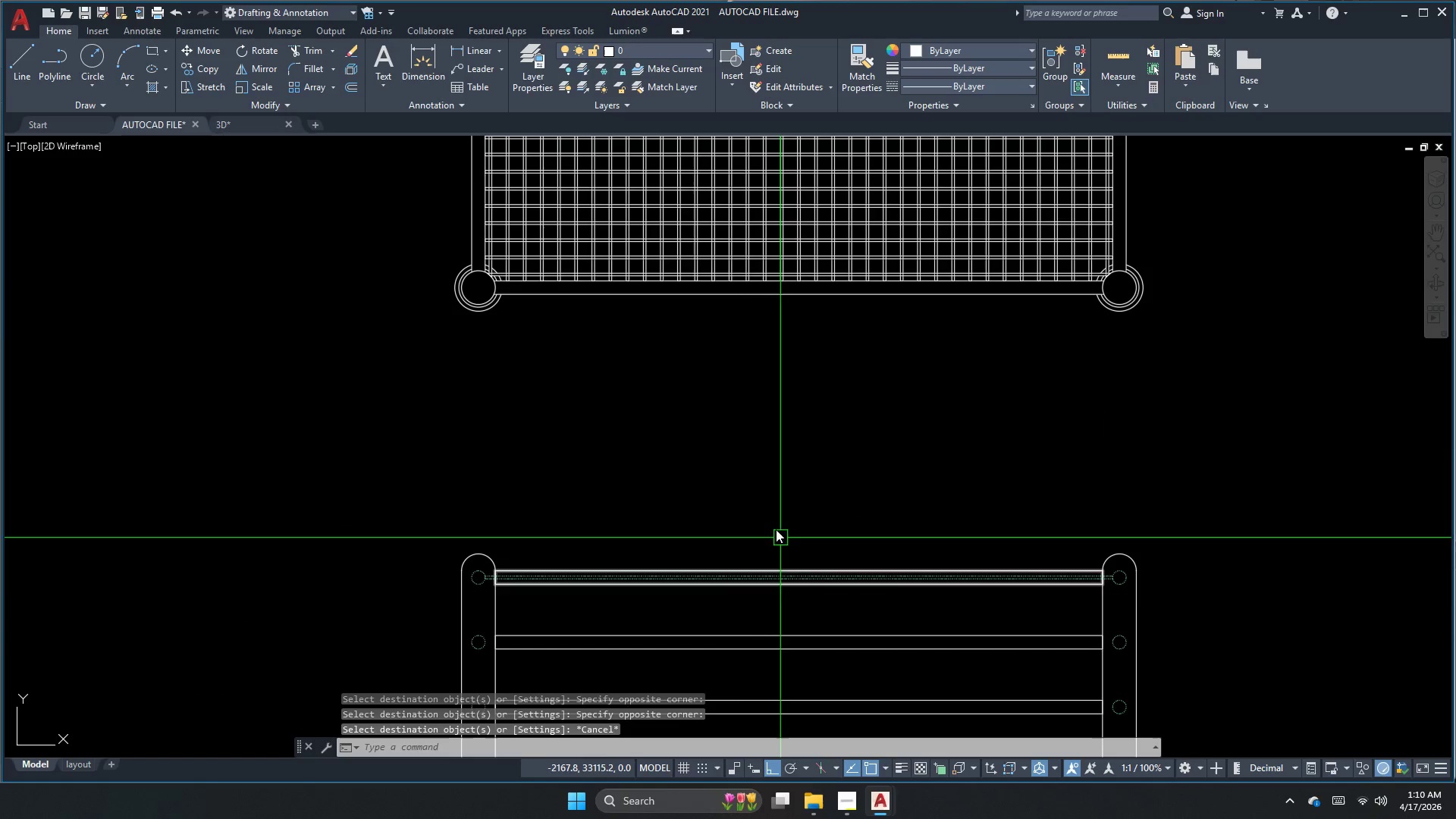 
key(Escape)
 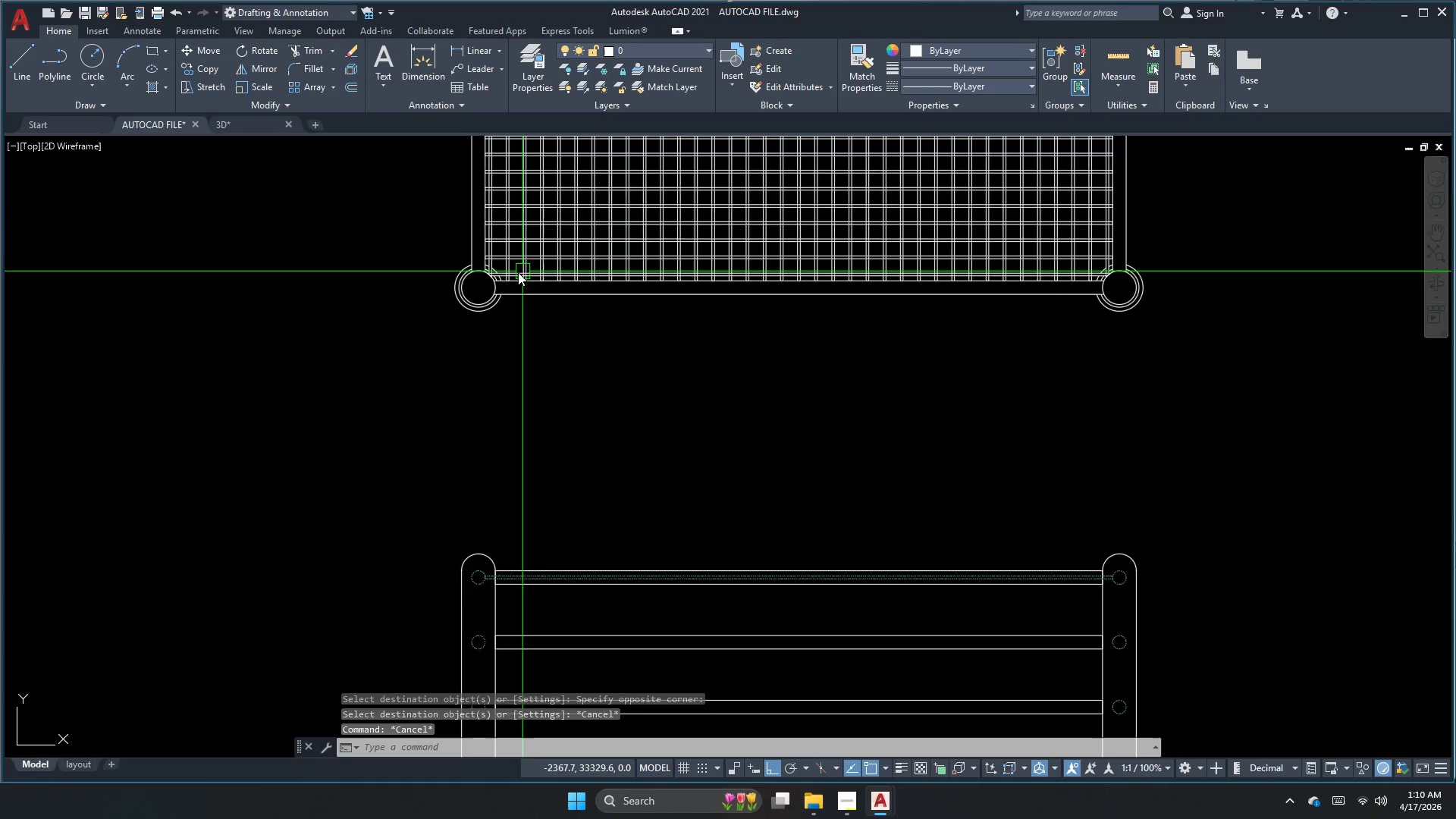 
key(C)
 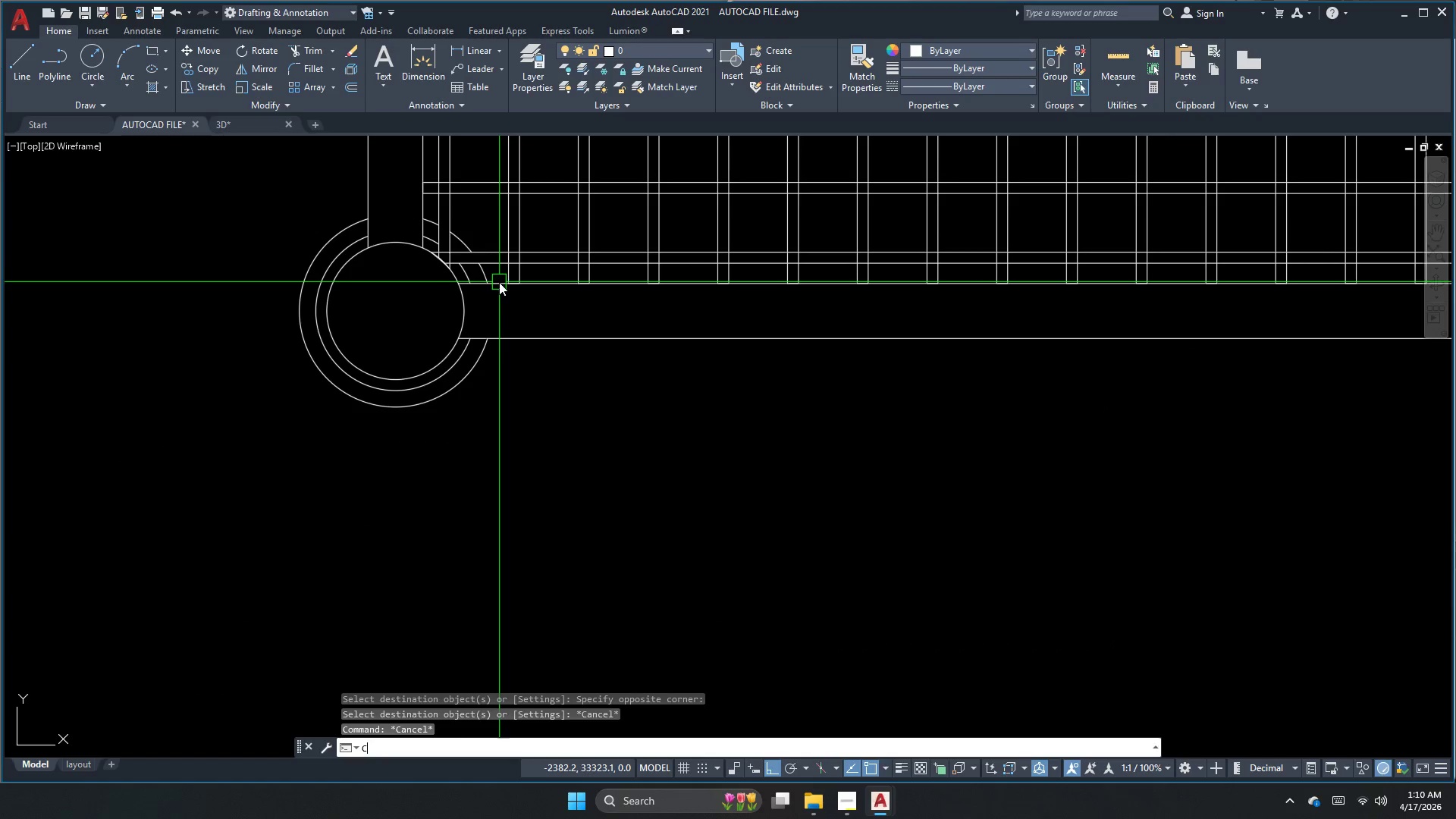 
key(Space)
 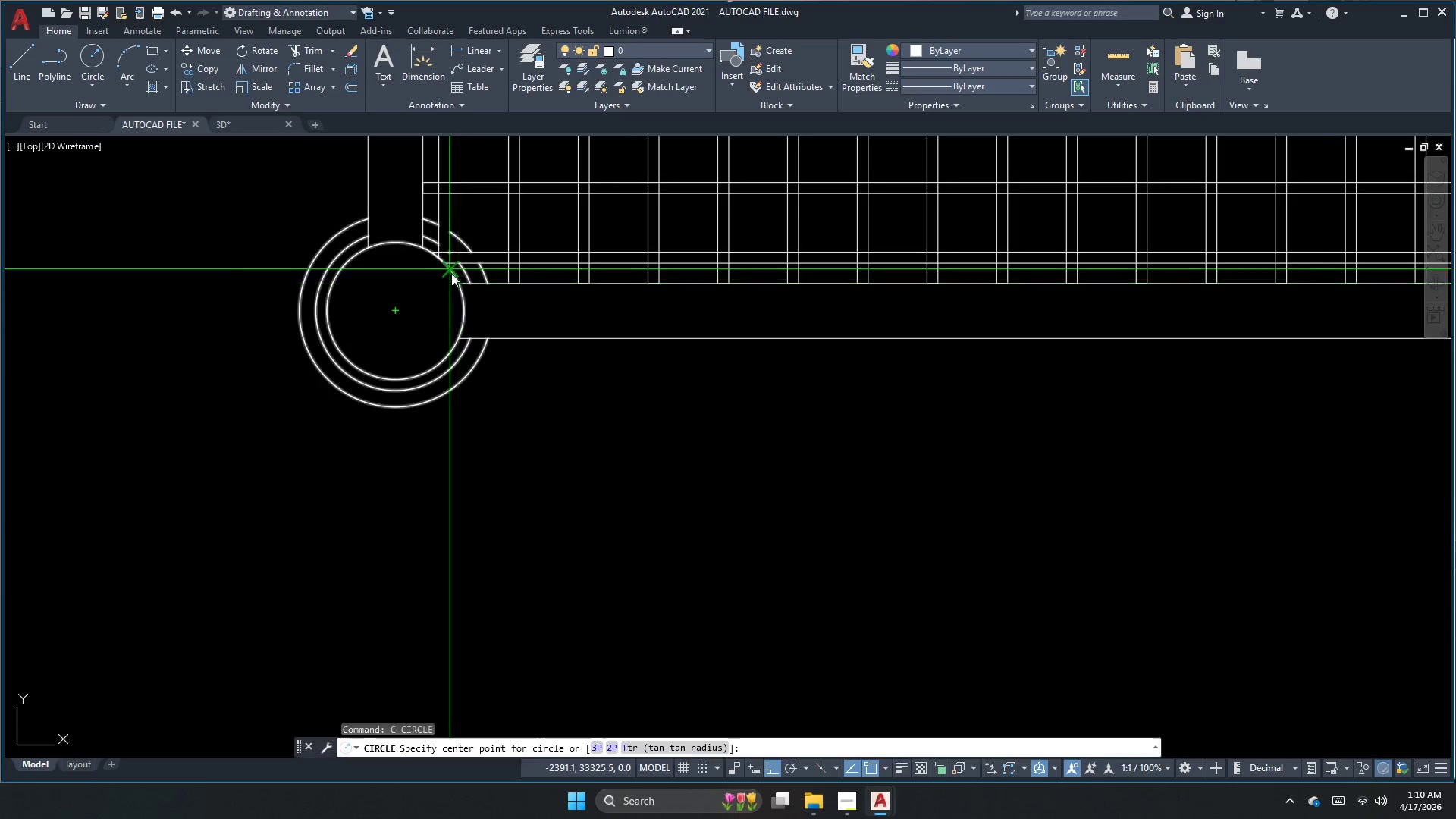 
scroll: coordinate [449, 271], scroll_direction: up, amount: 5.0
 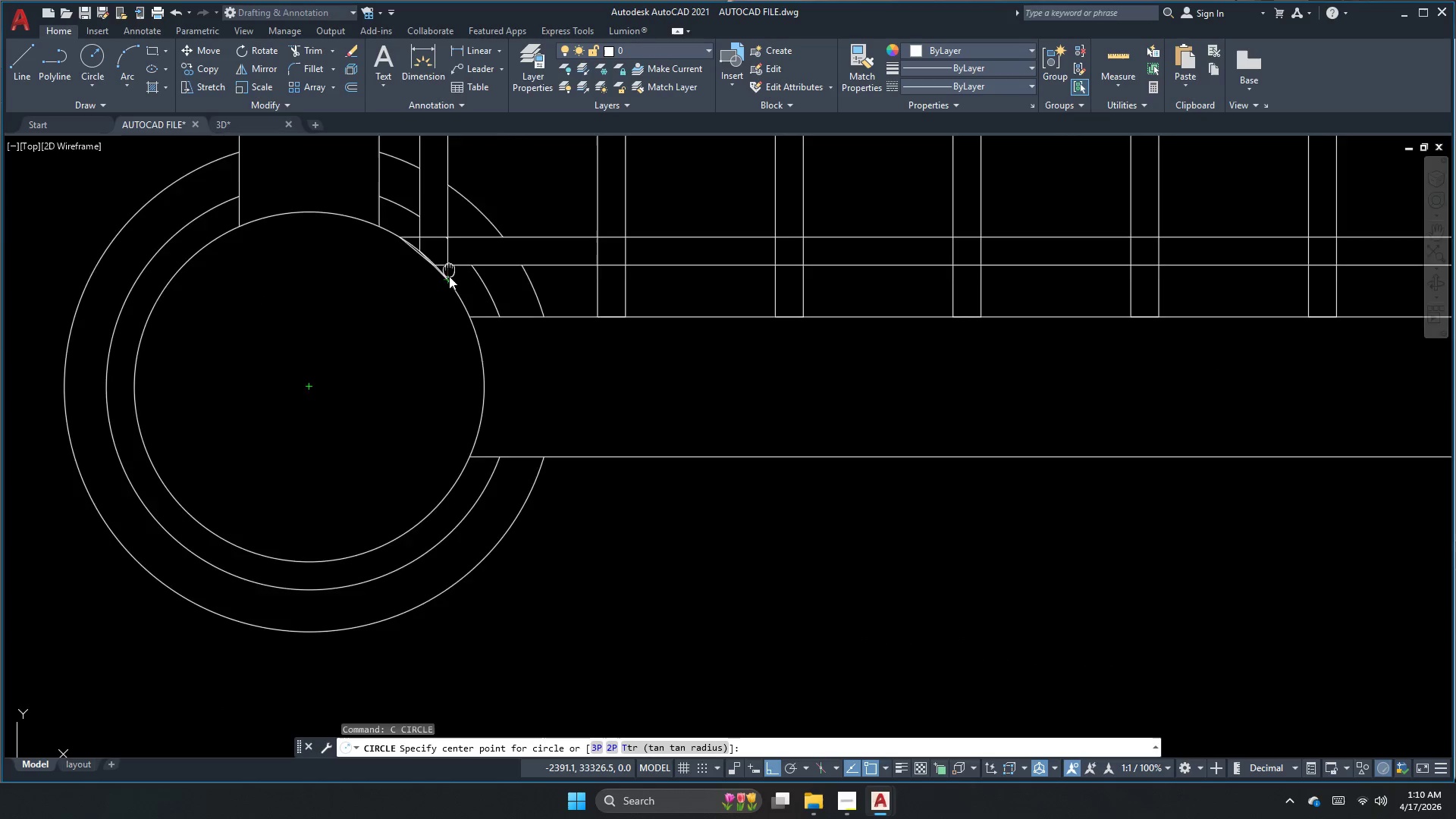 
scroll: coordinate [423, 325], scroll_direction: none, amount: 0.0
 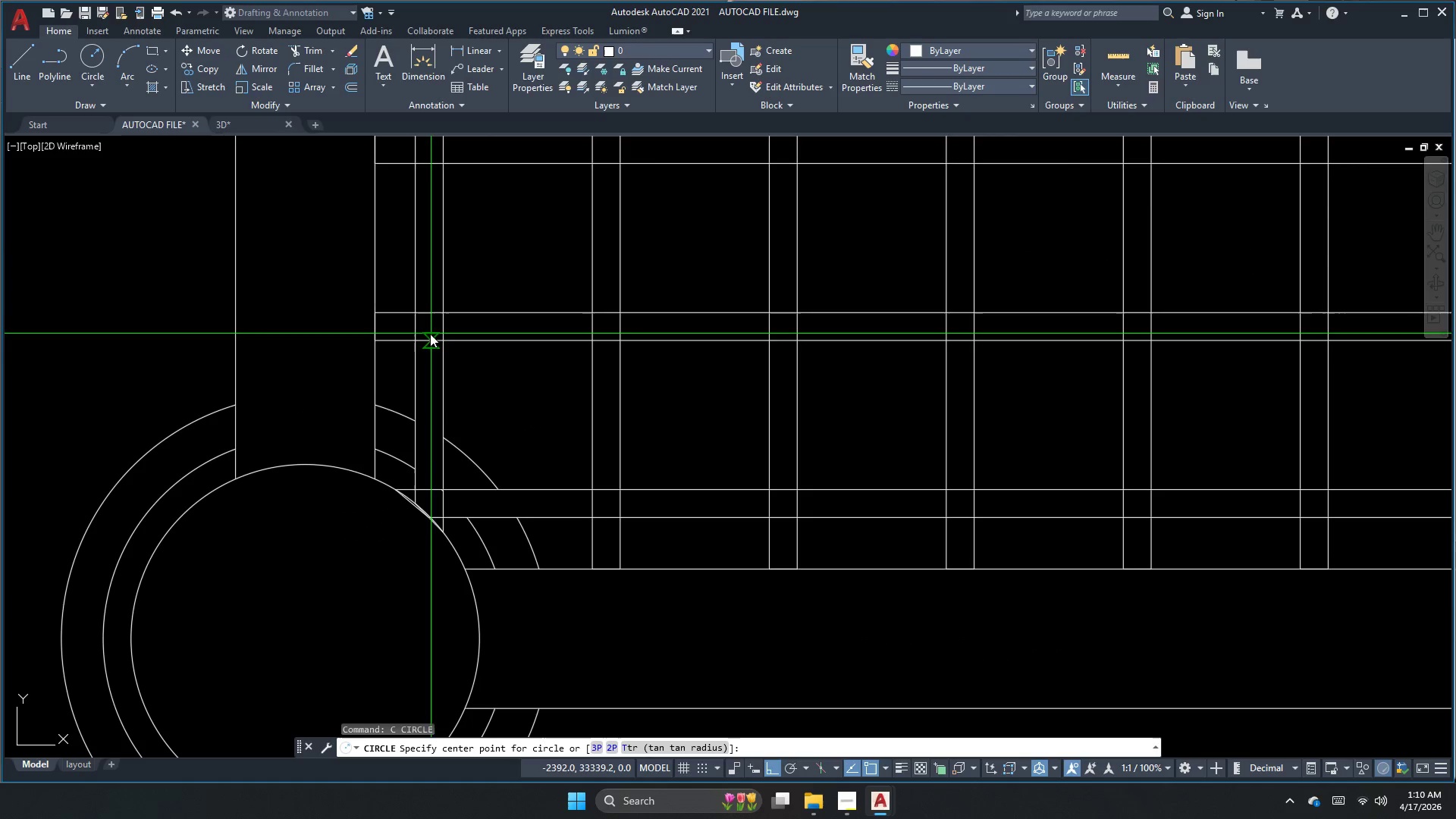 
scroll: coordinate [417, 389], scroll_direction: down, amount: 3.0
 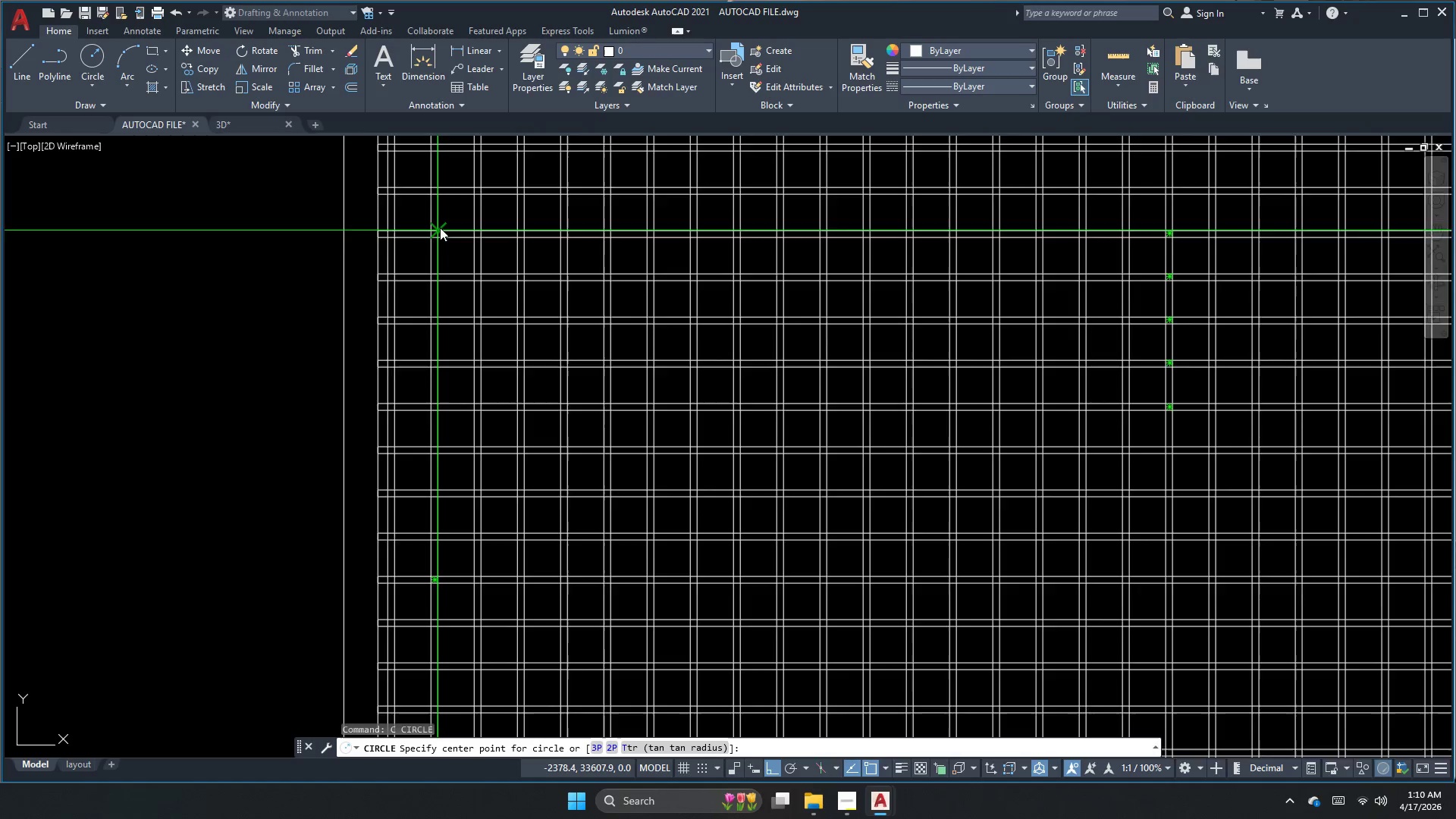 
scroll: coordinate [435, 183], scroll_direction: up, amount: 3.0
 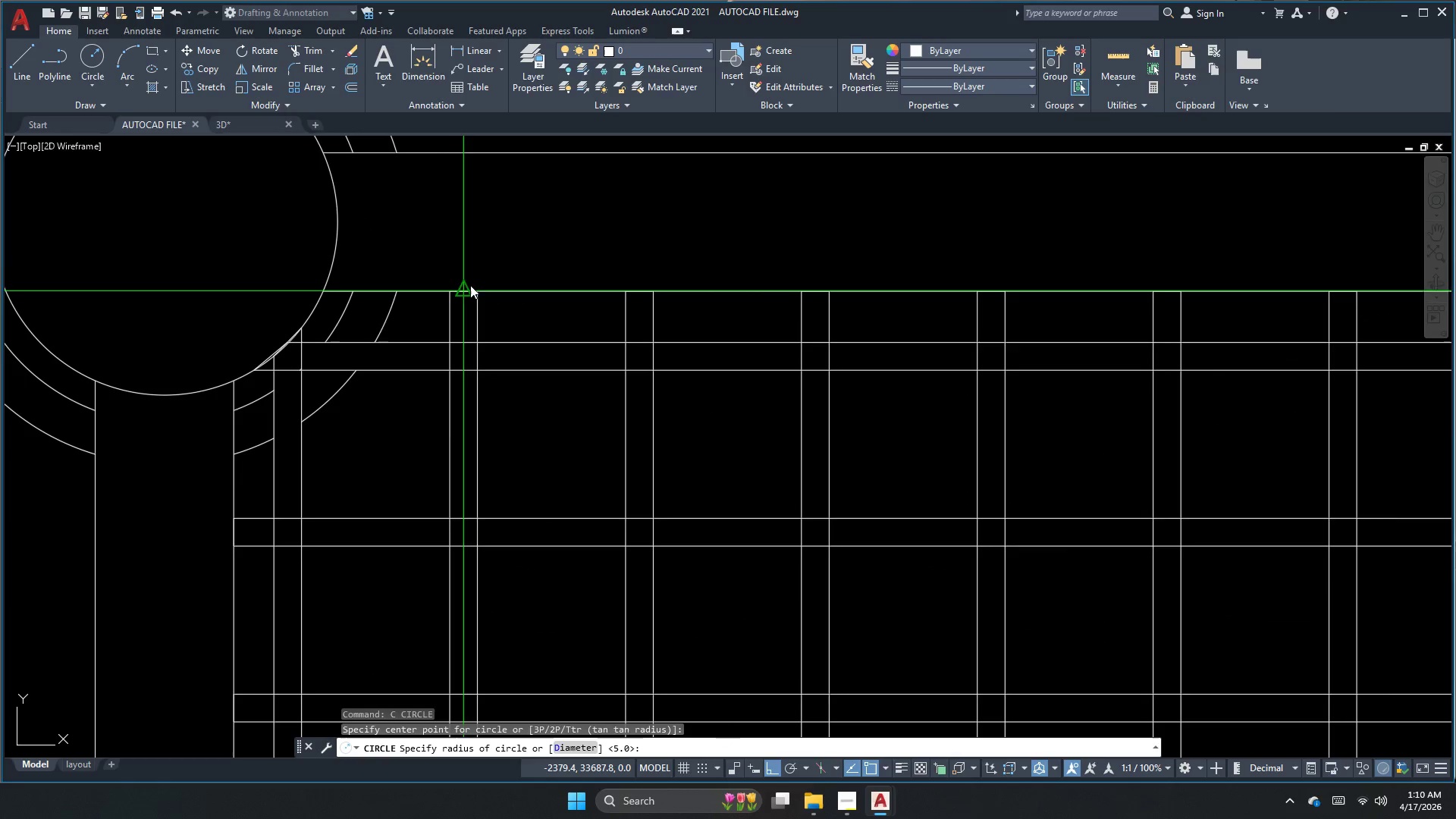 
left_click([475, 284])
 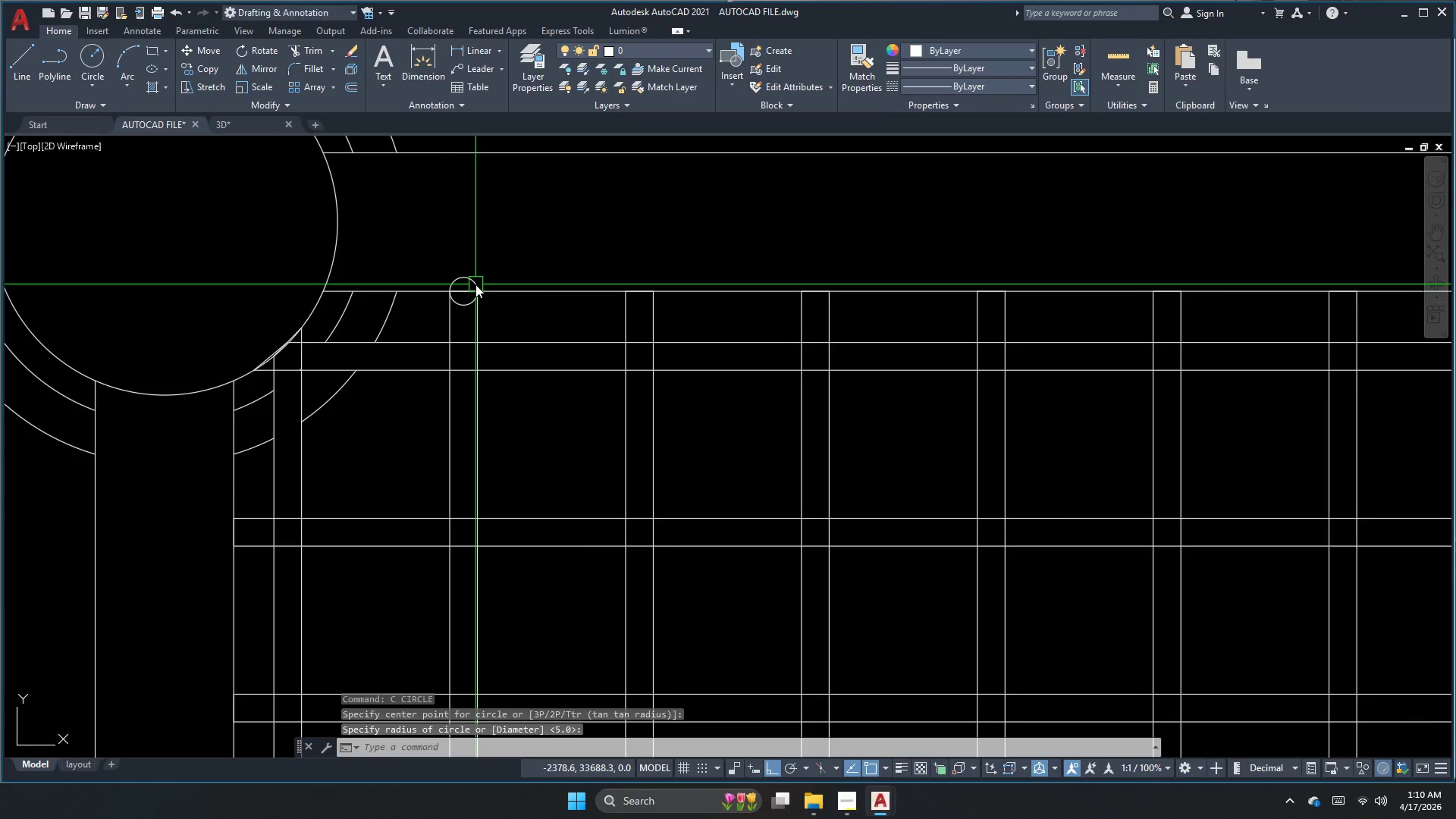 
key(Escape)
 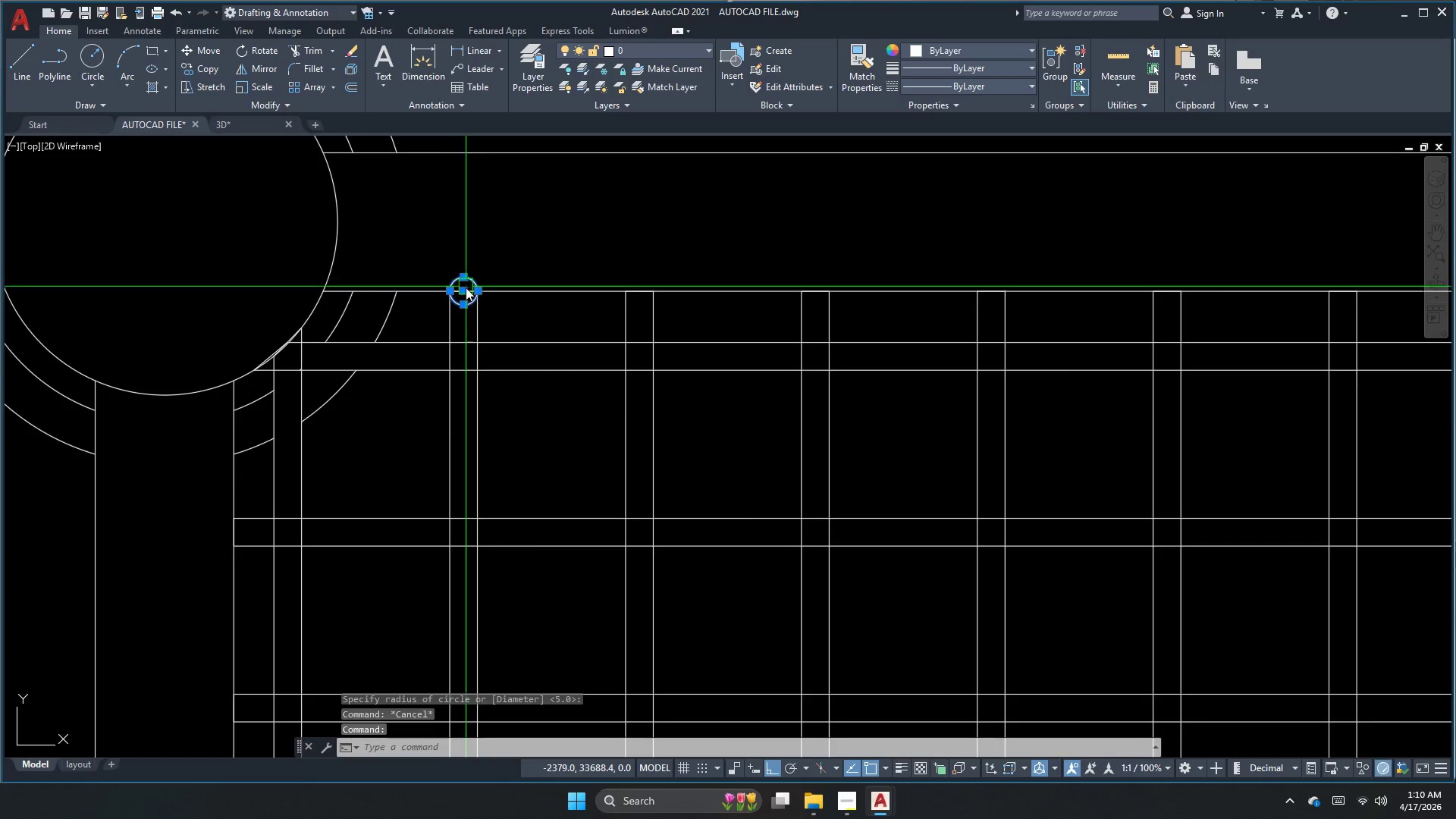 
key(C)
 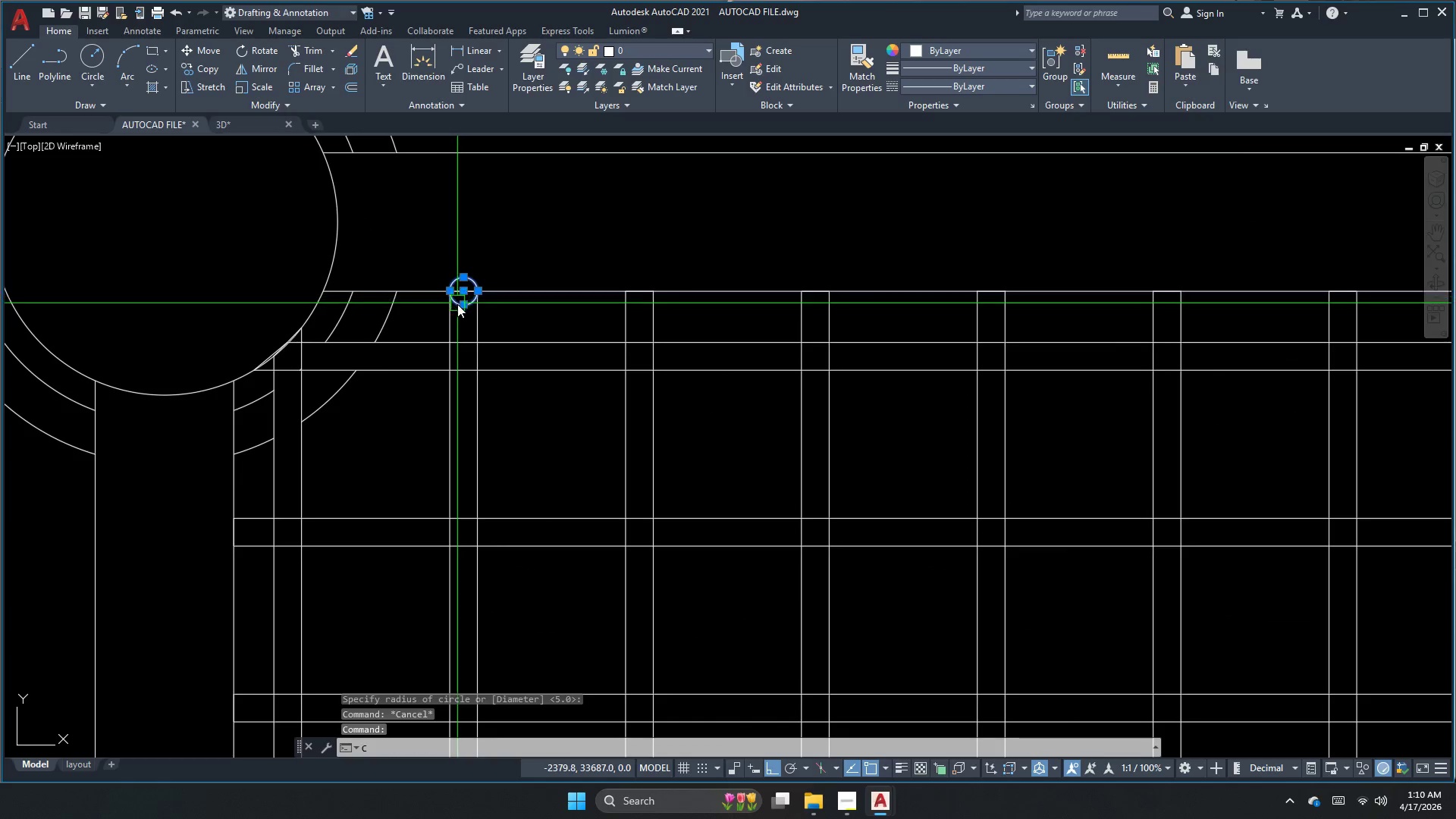 
key(O)
 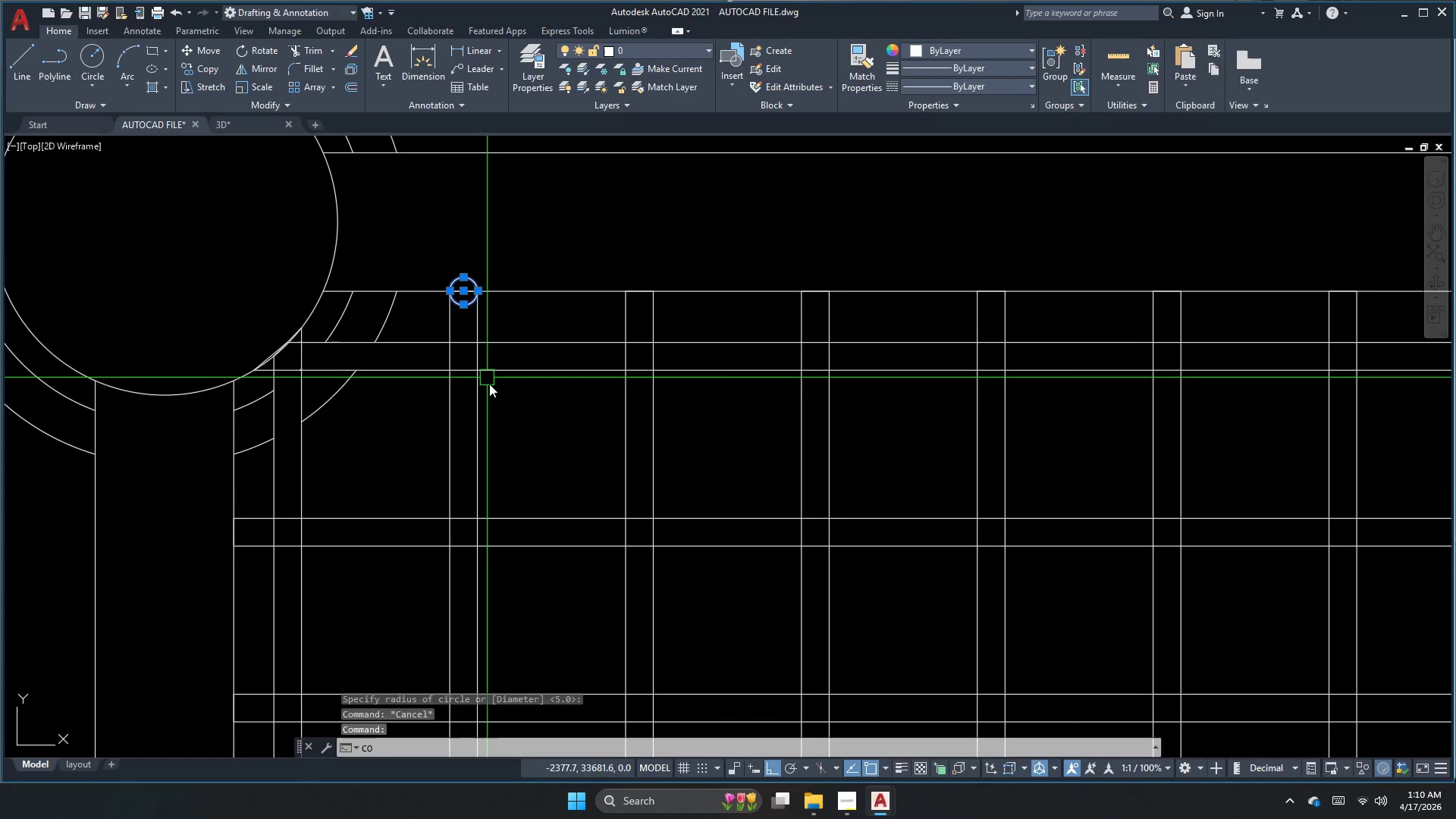 
key(Space)
 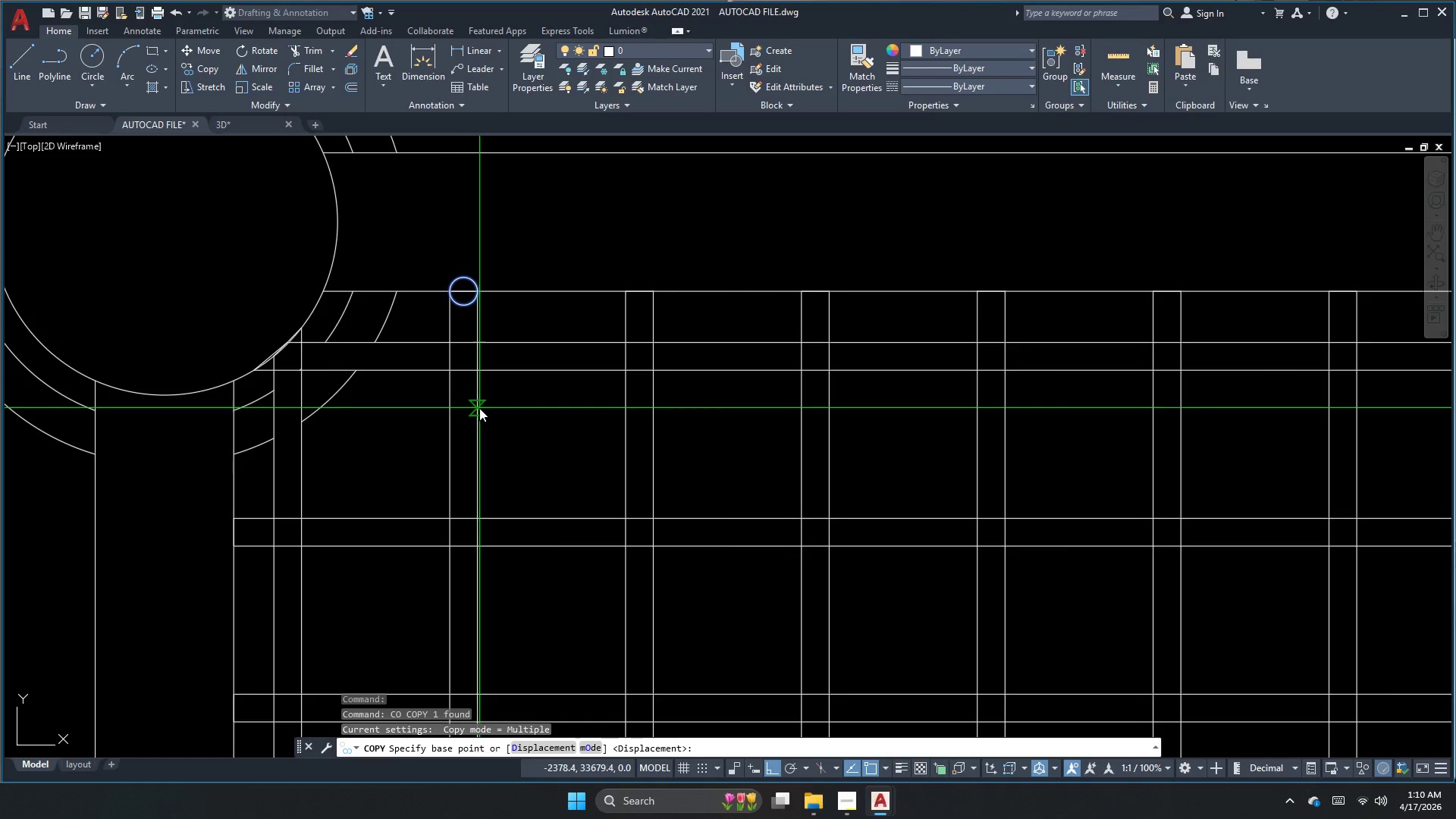 
left_click([481, 412])
 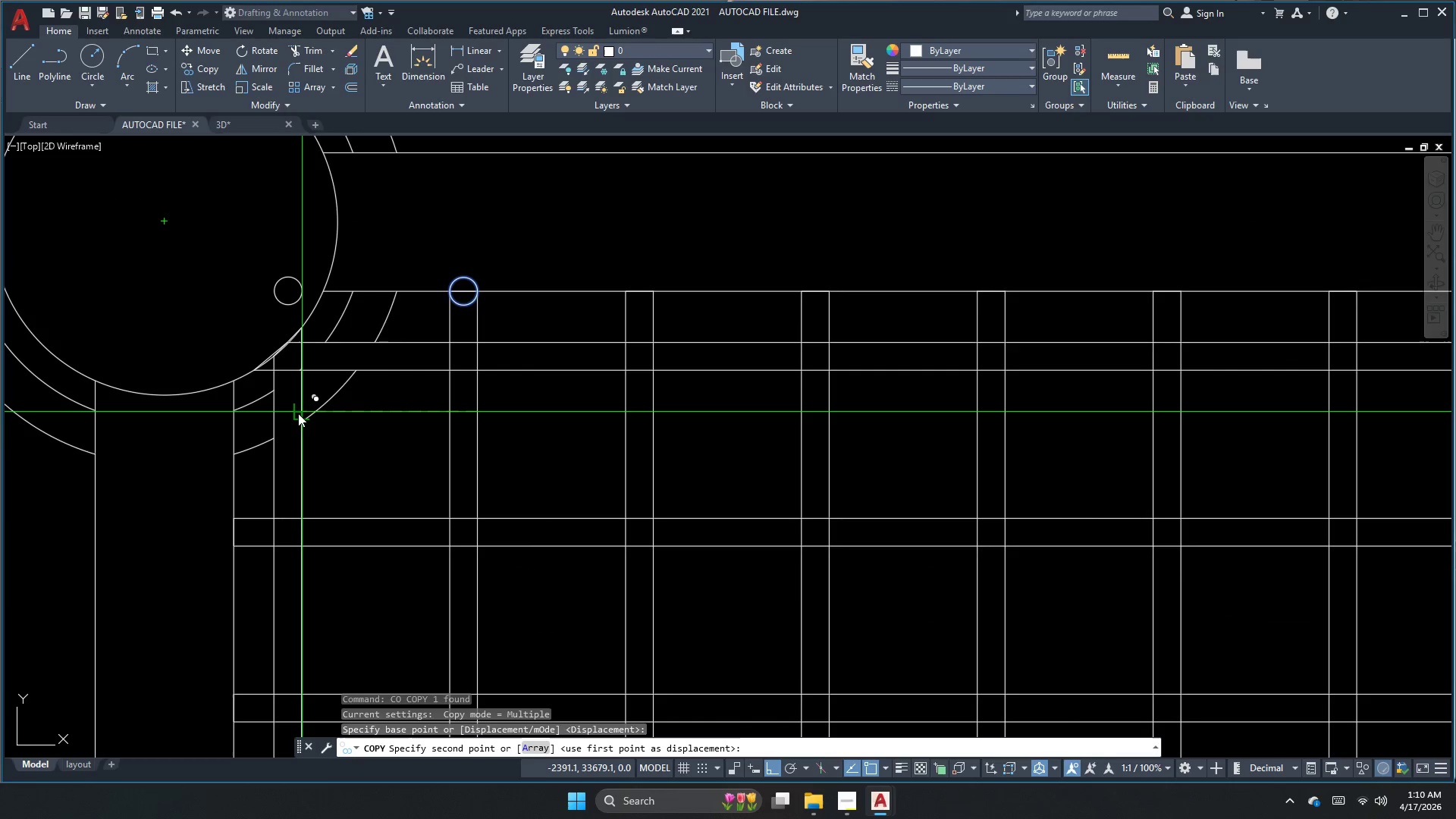 
key(Escape)
 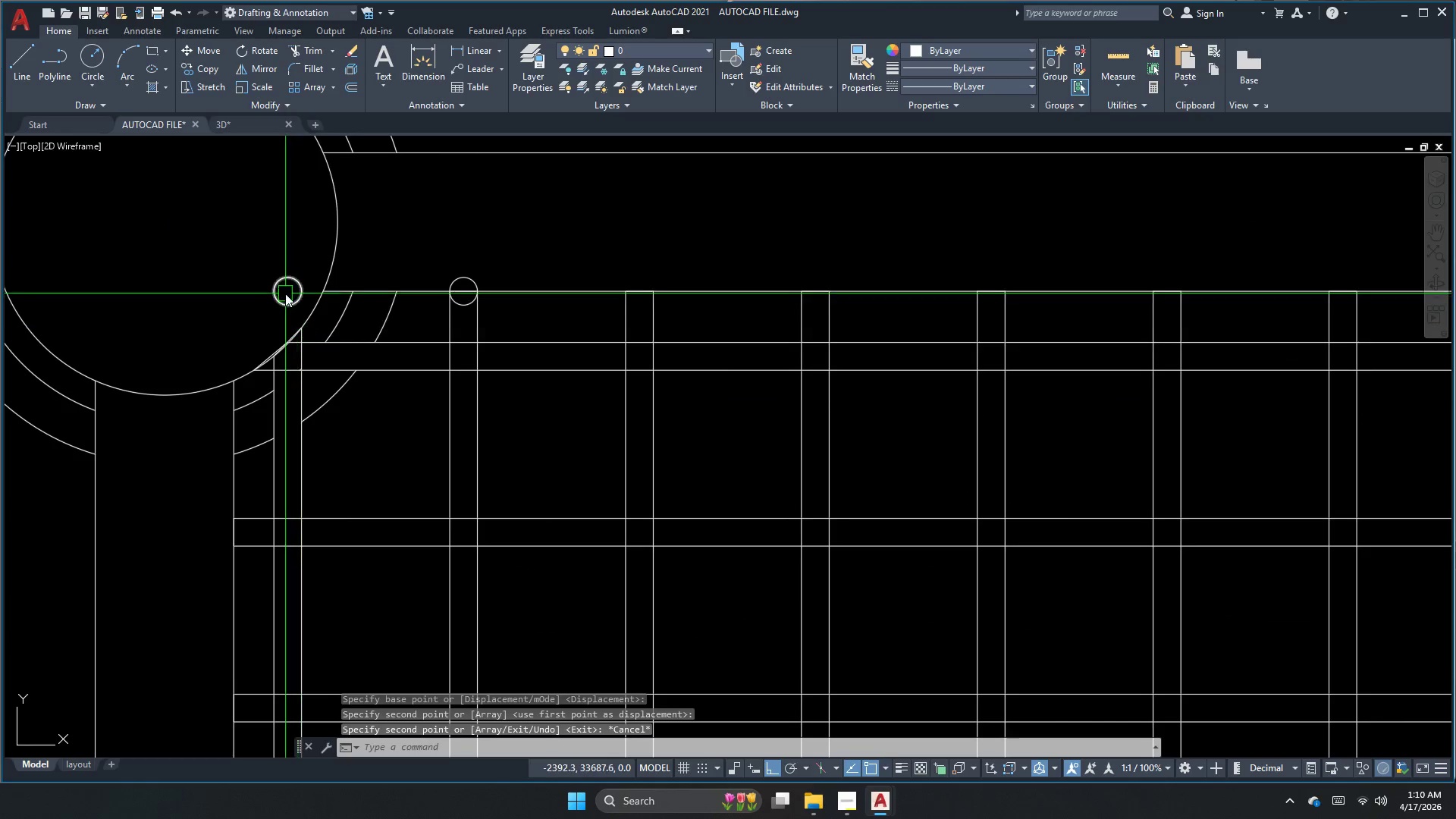 
left_click([285, 291])
 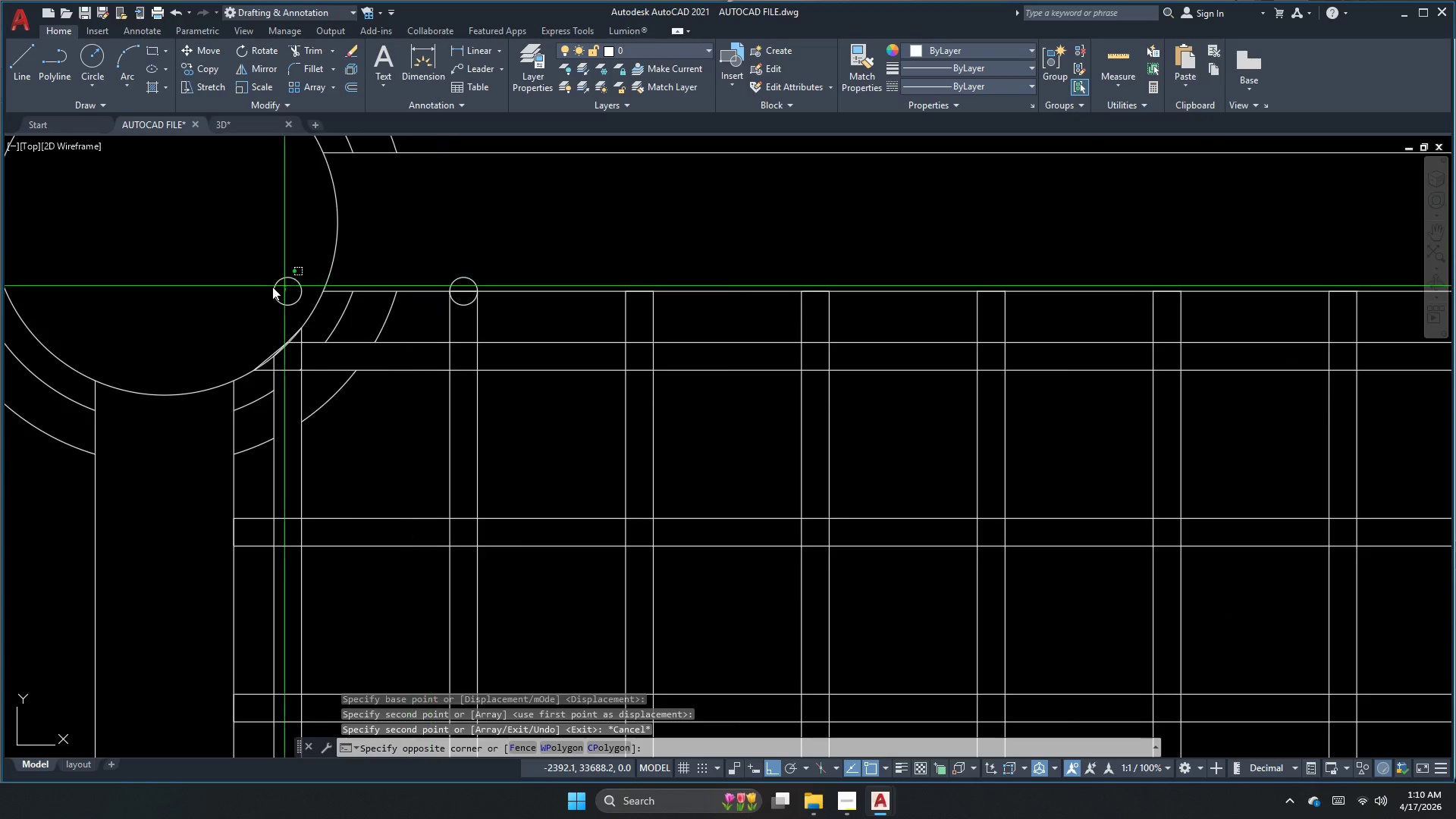 
left_click([252, 277])
 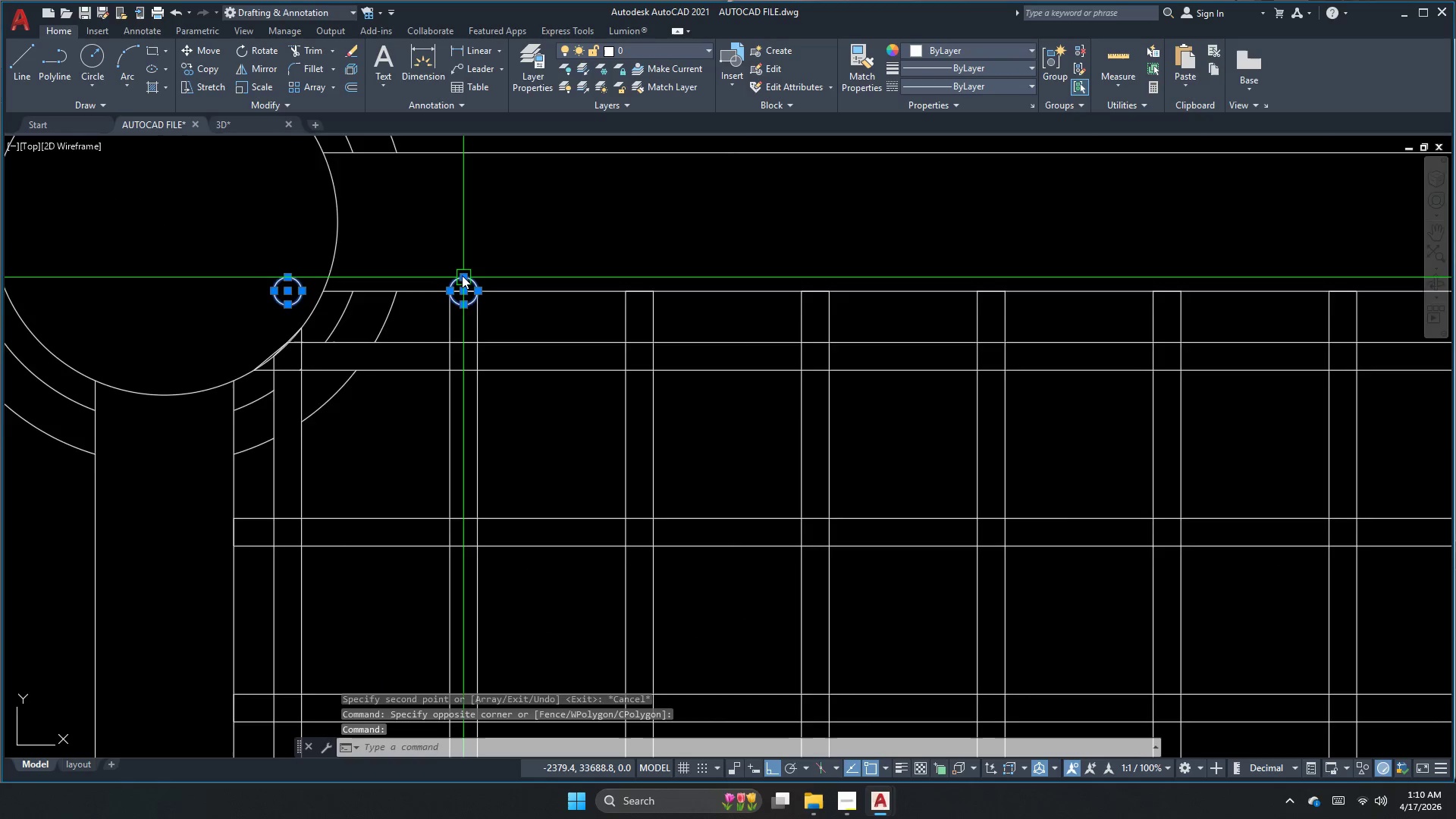 
key(M)
 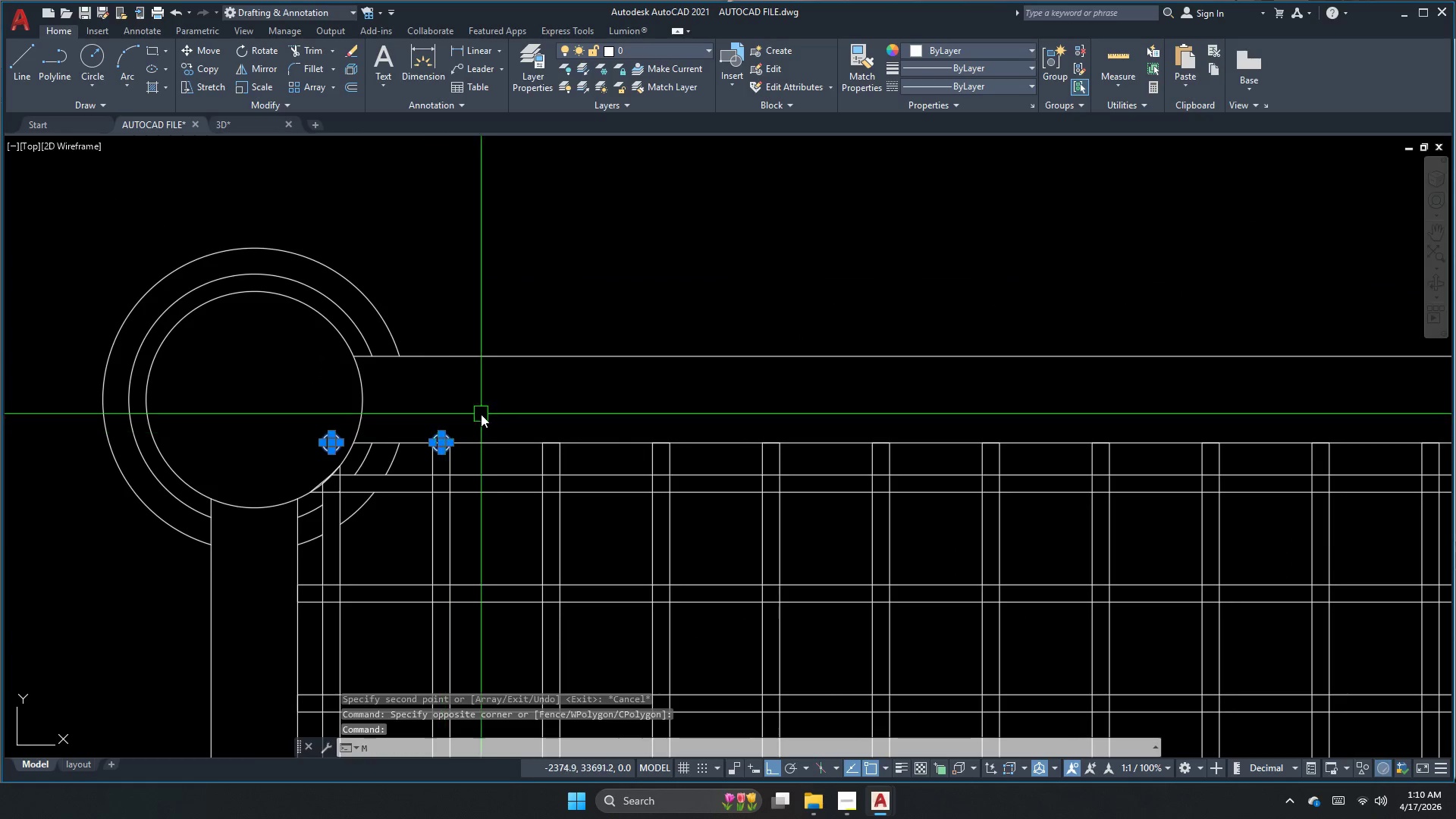 
key(Space)
 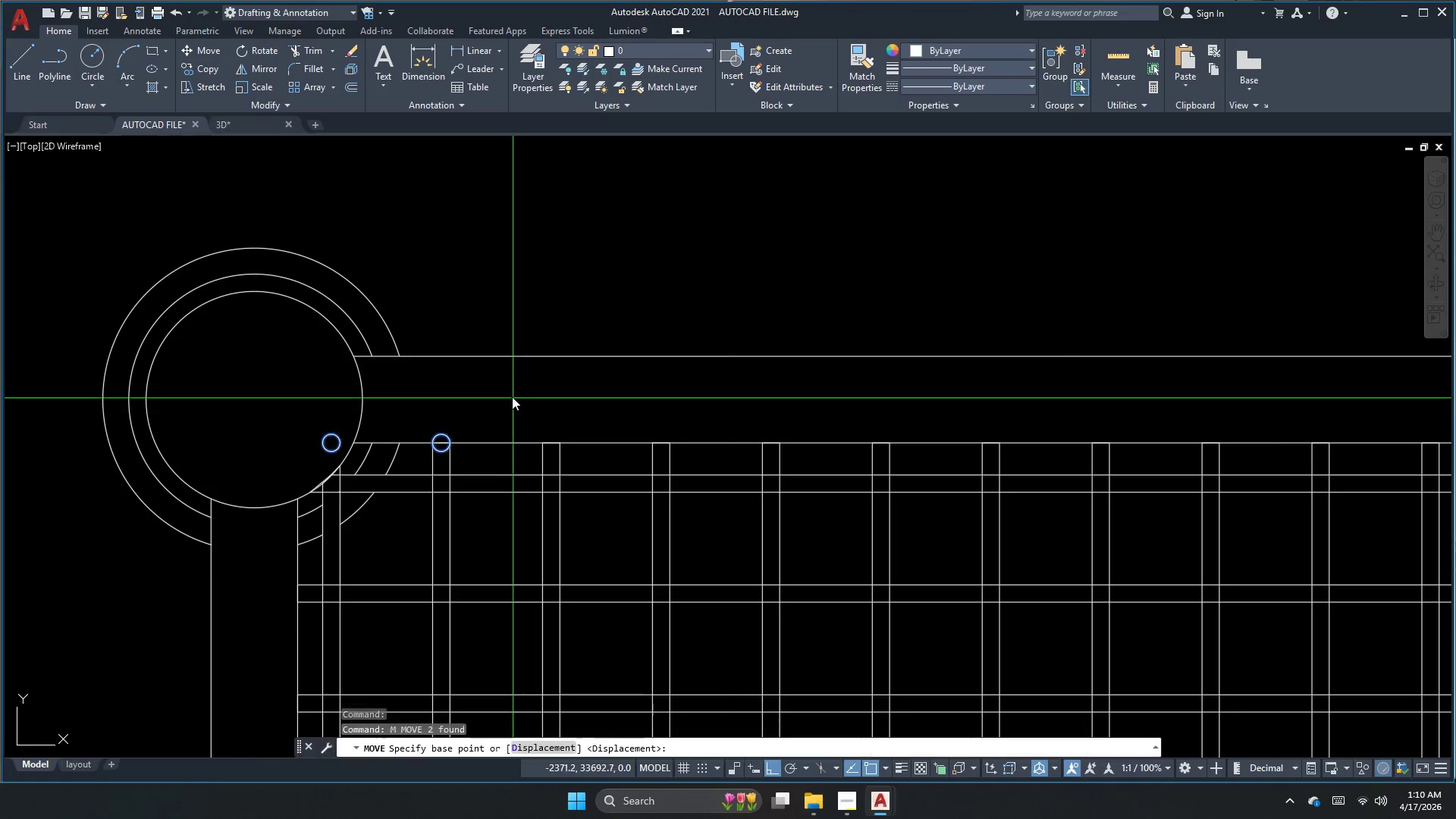 
left_click_drag(start_coordinate=[512, 392], to_coordinate=[514, 372])
 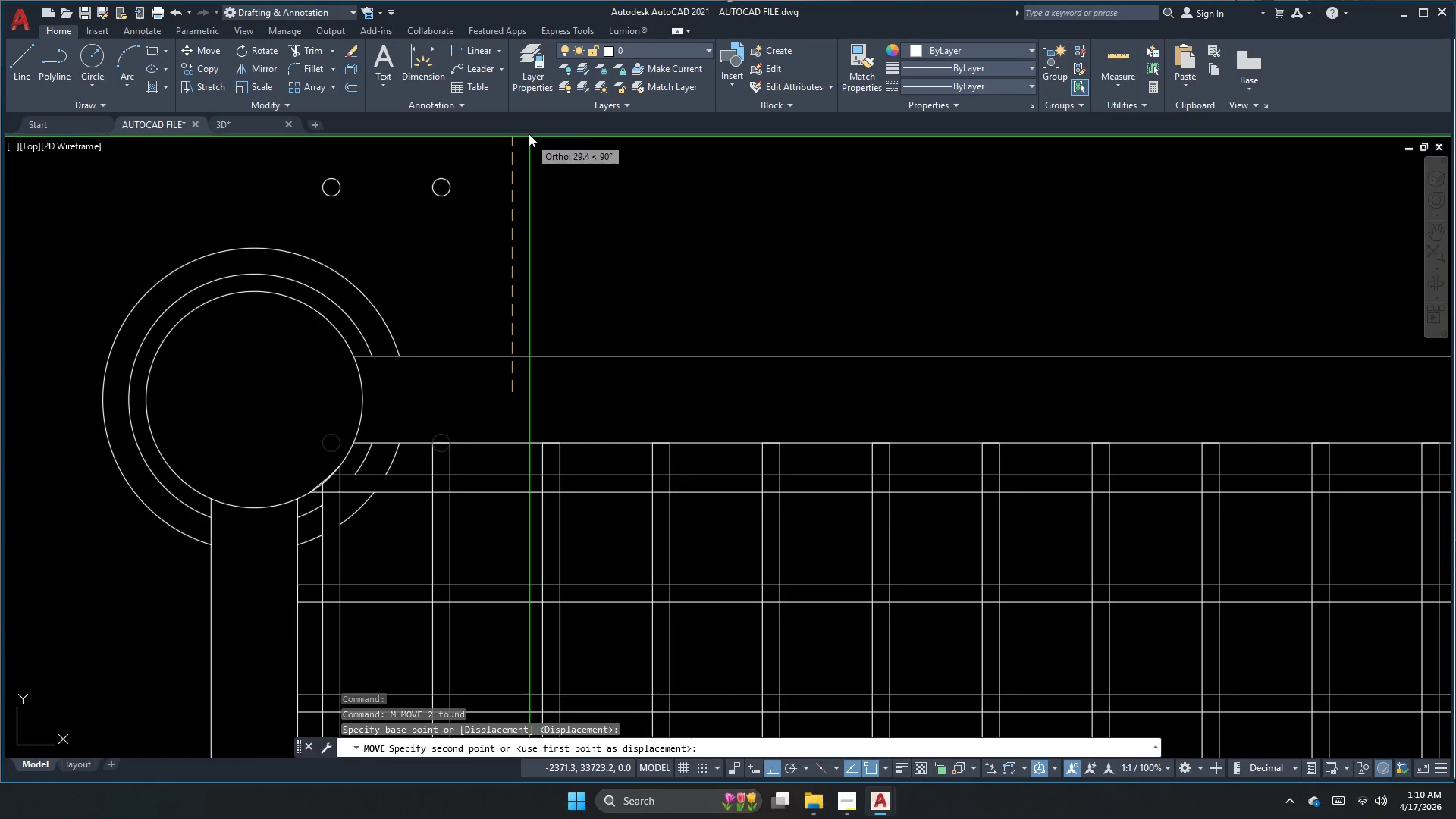 
scroll: coordinate [441, 442], scroll_direction: down, amount: 1.0
 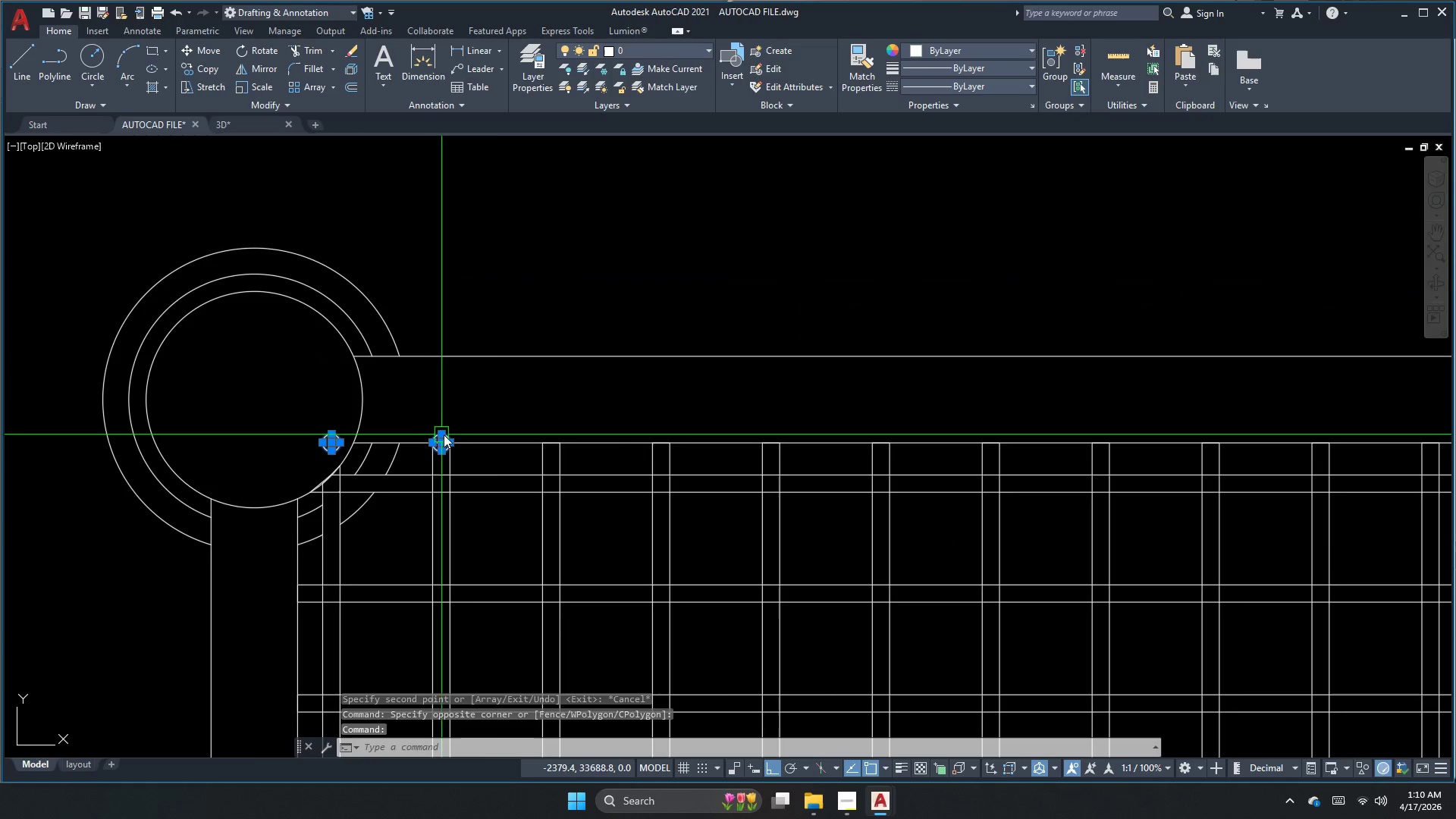 
left_click([529, 133])
 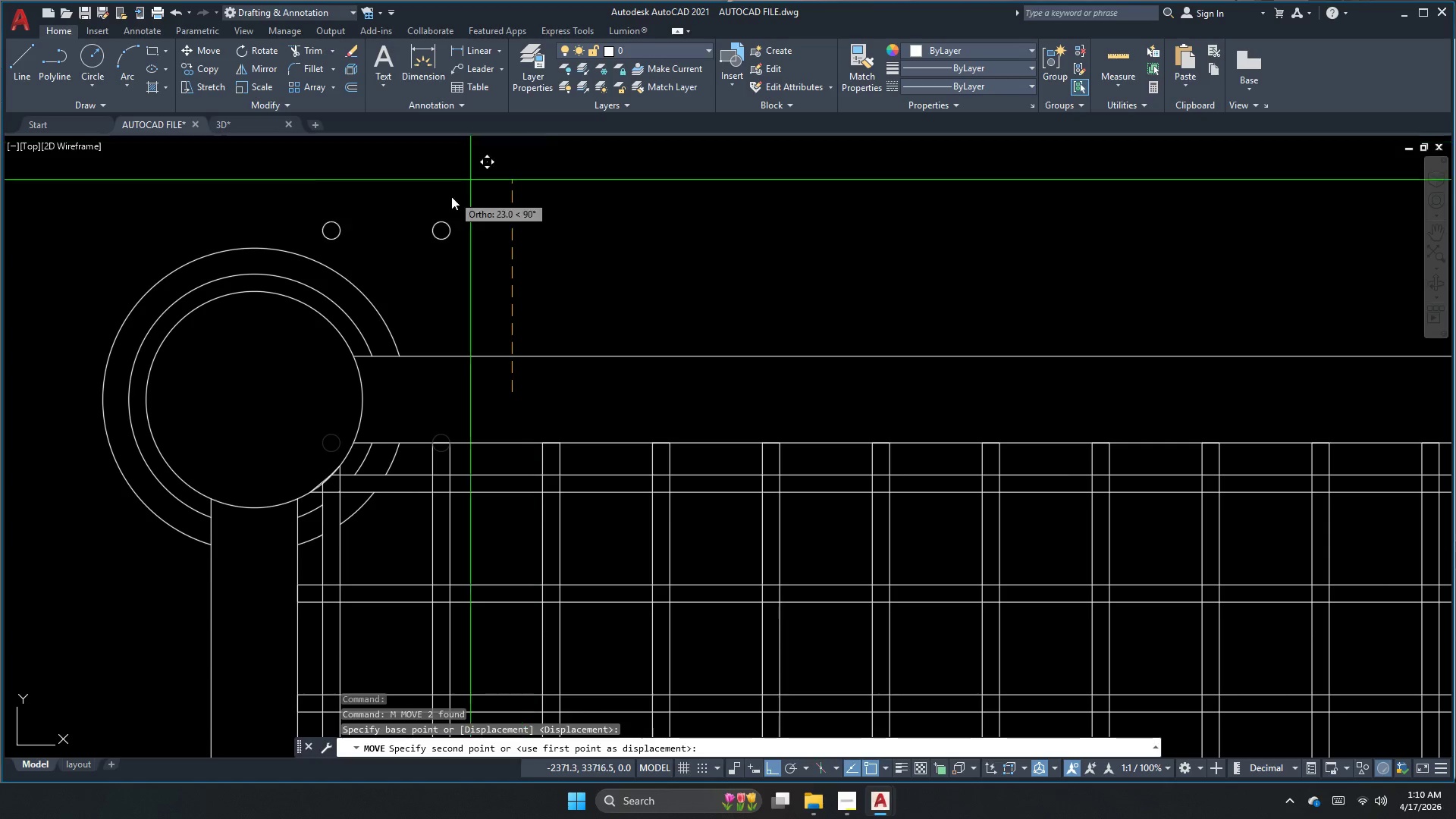 
key(Escape)
 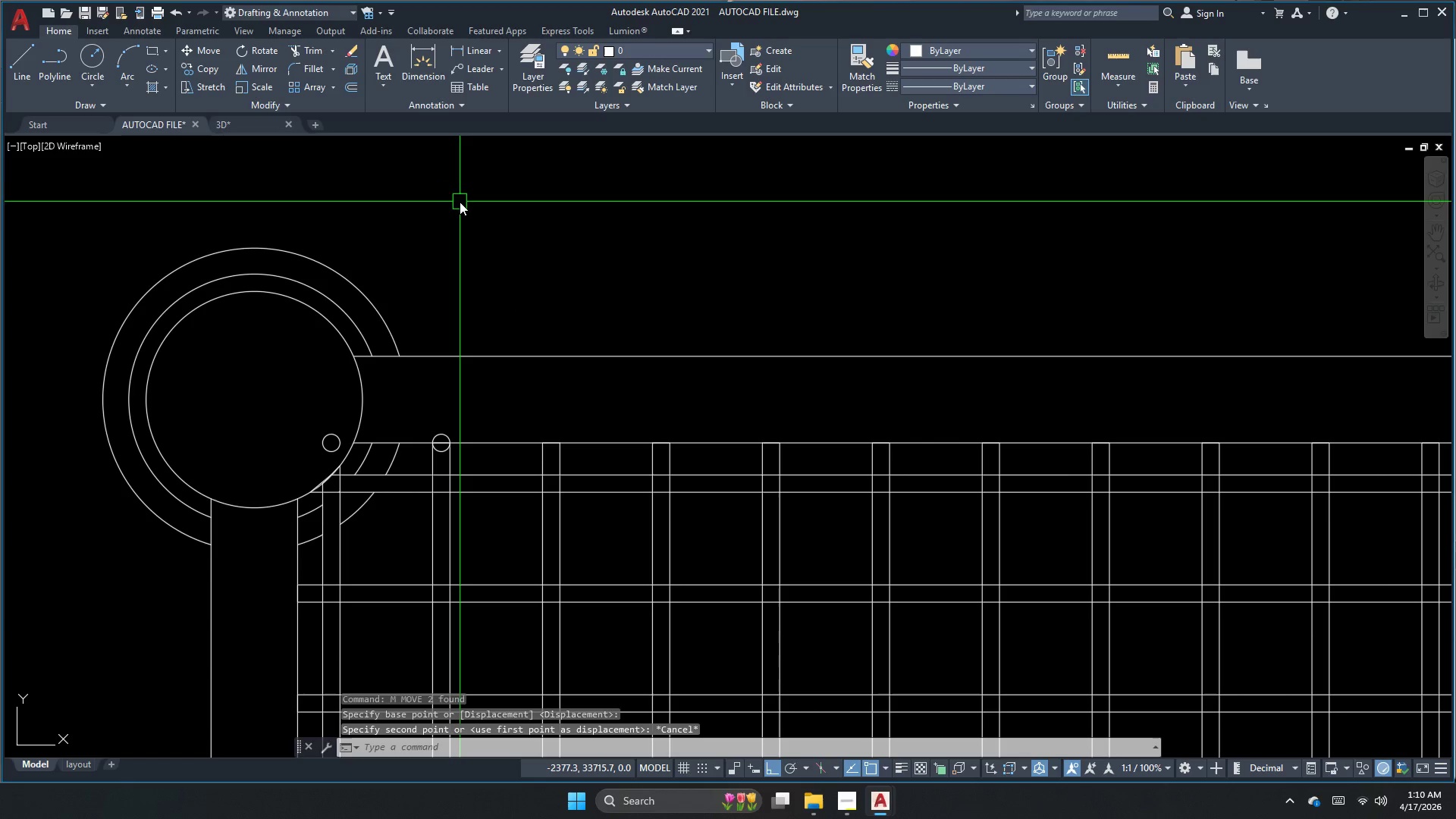 
key(Escape)
 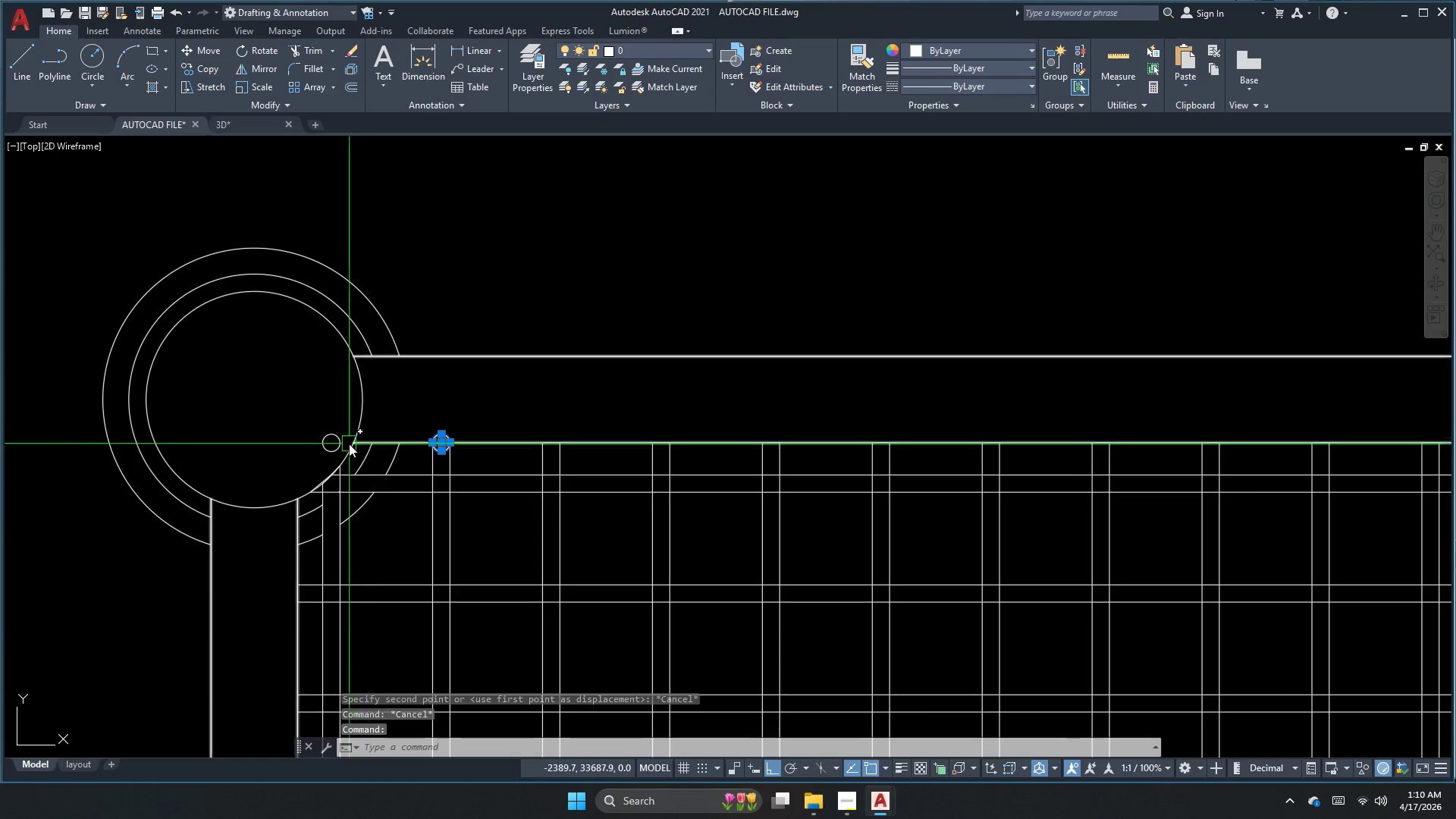 
key(M)
 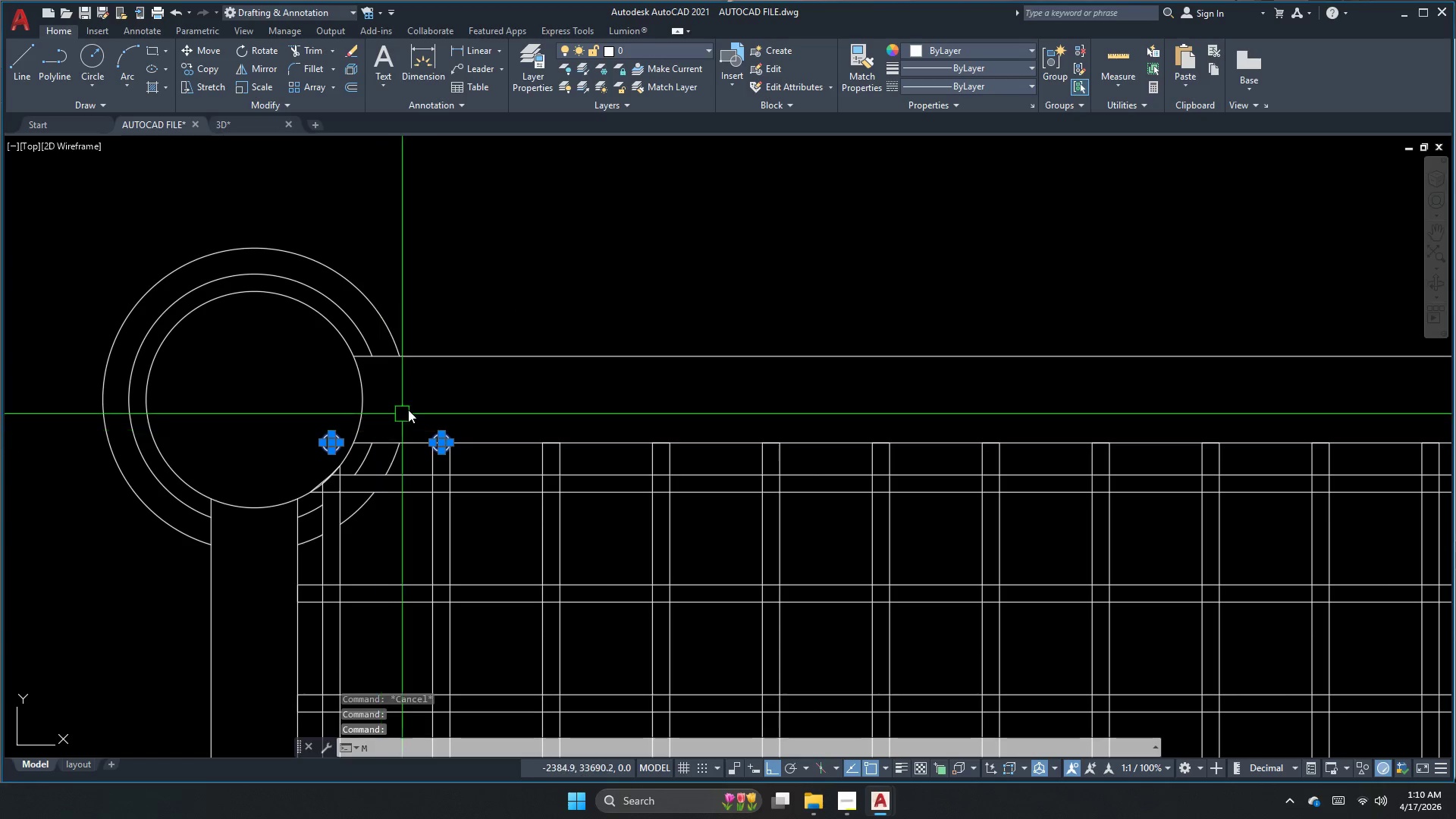 
key(Space)
 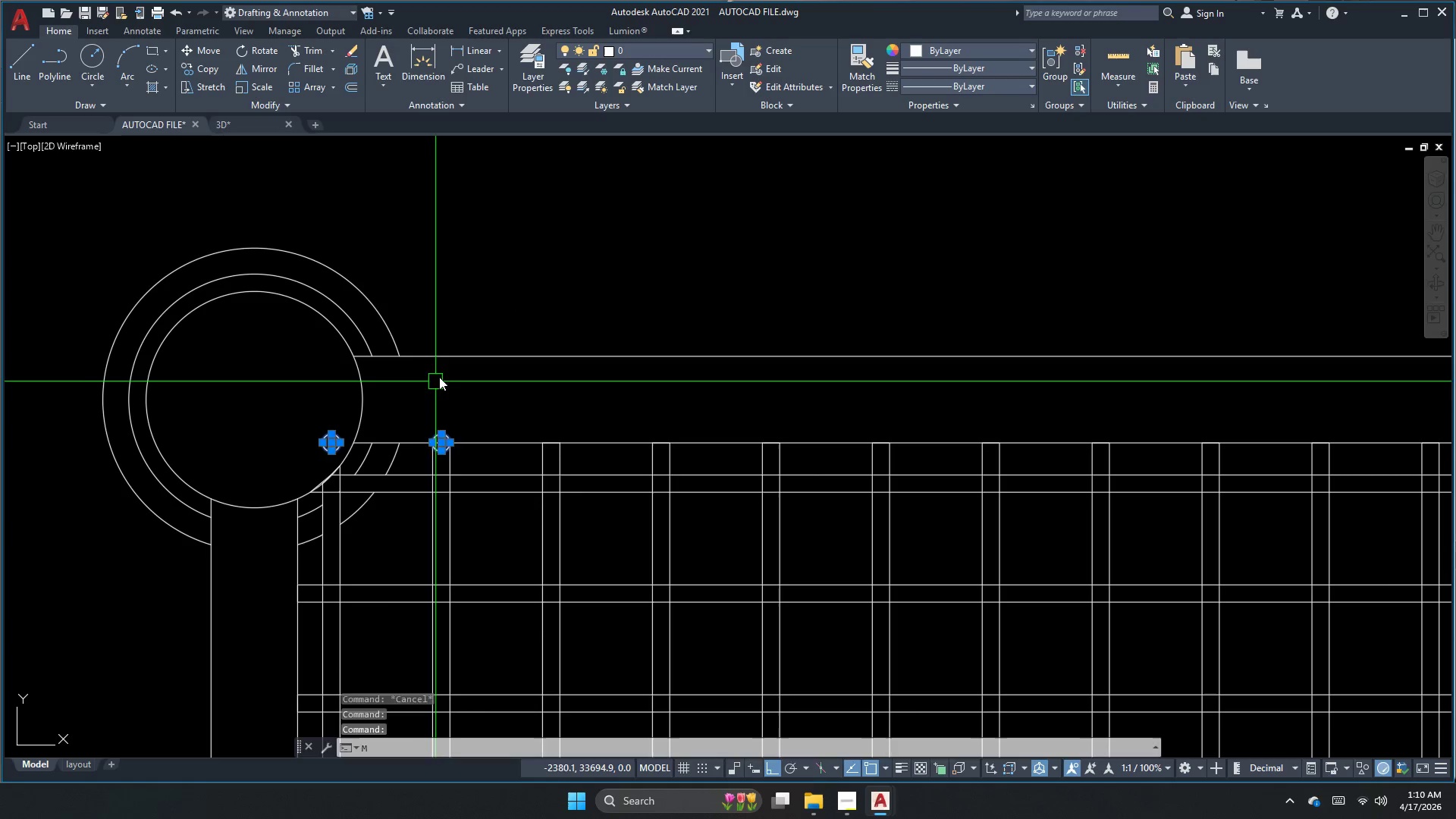 
left_click_drag(start_coordinate=[439, 376], to_coordinate=[448, 352])
 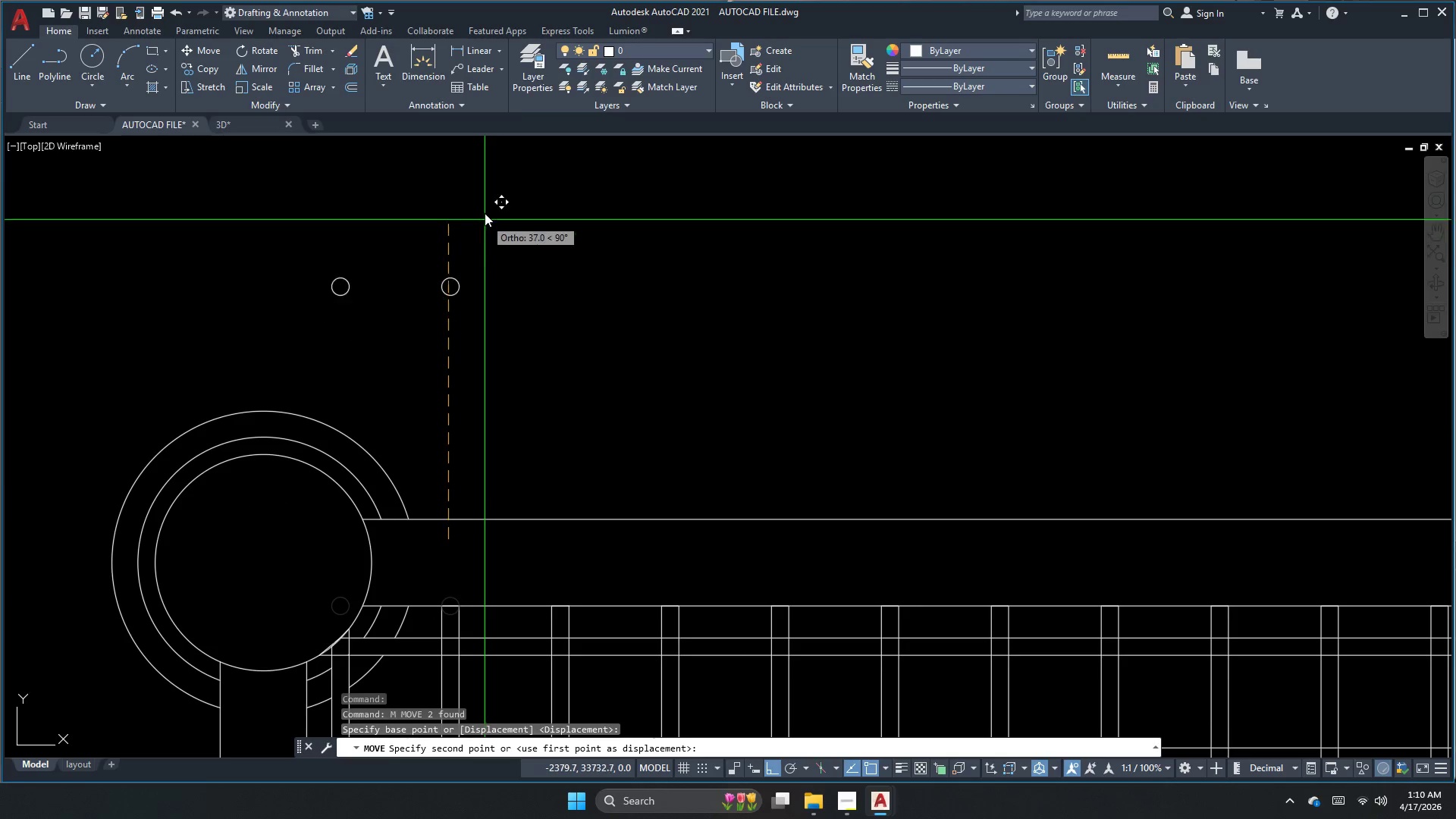 
left_click([485, 199])
 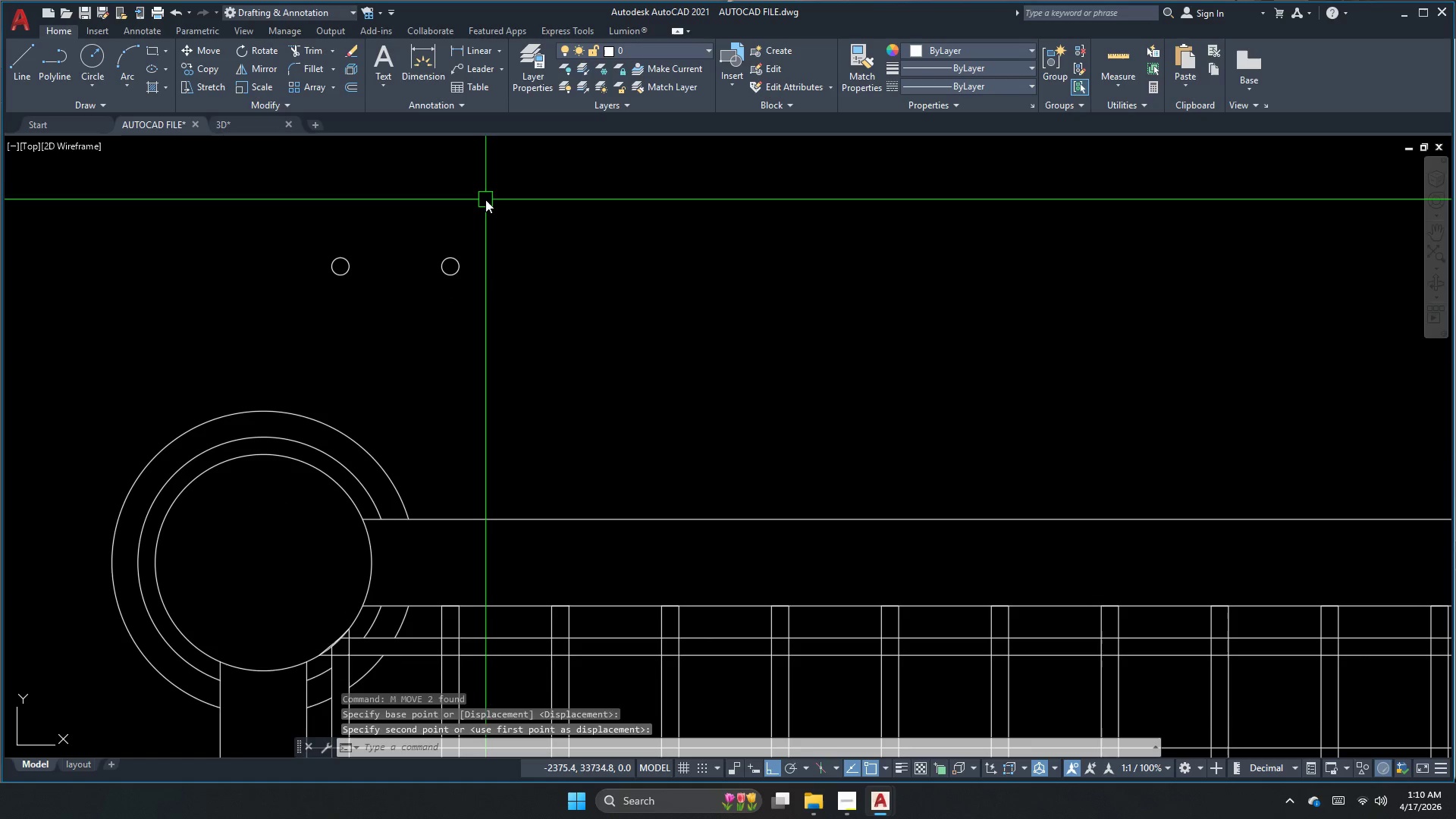 
key(Escape)
 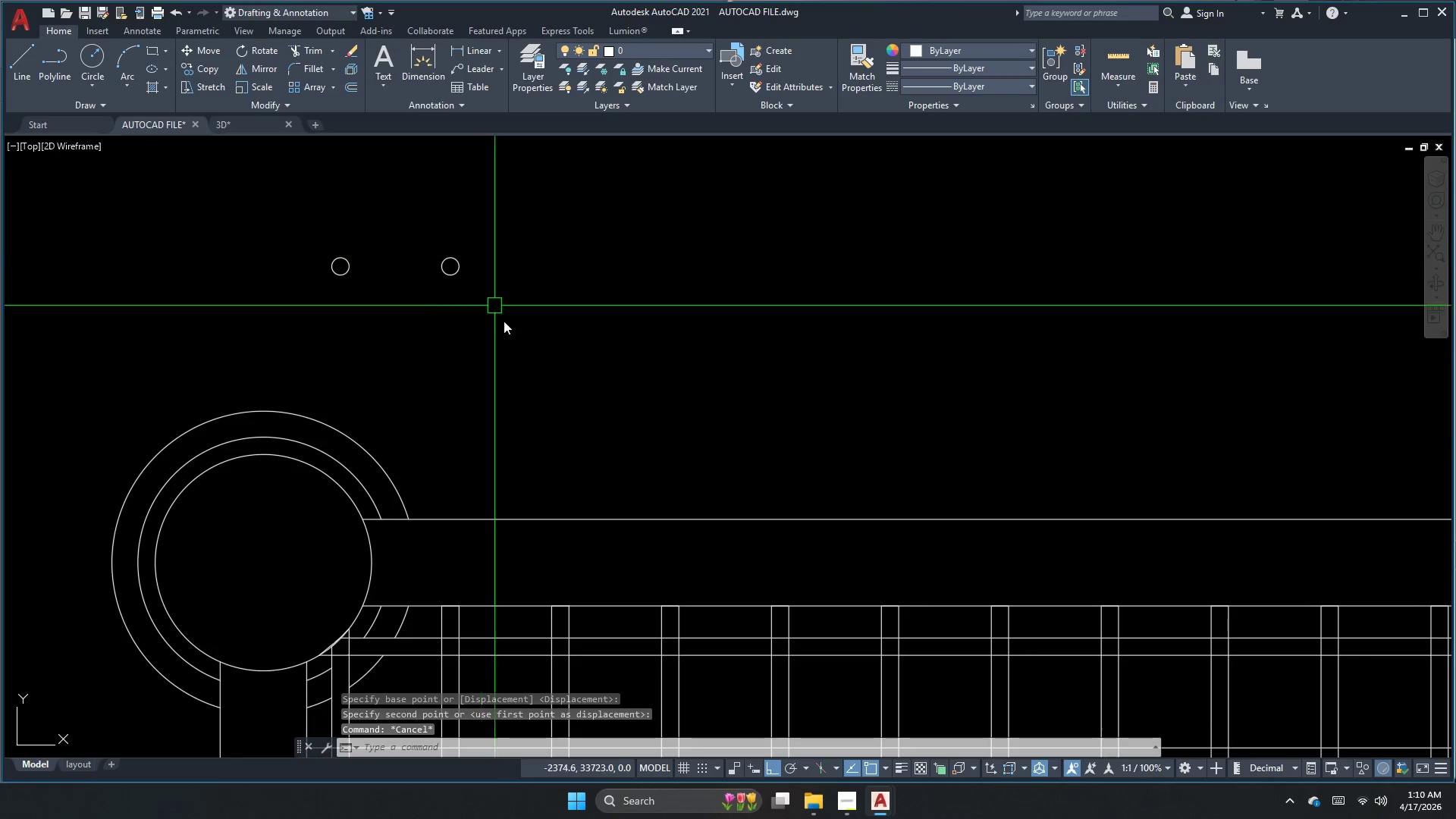 
left_click_drag(start_coordinate=[516, 340], to_coordinate=[472, 326])
 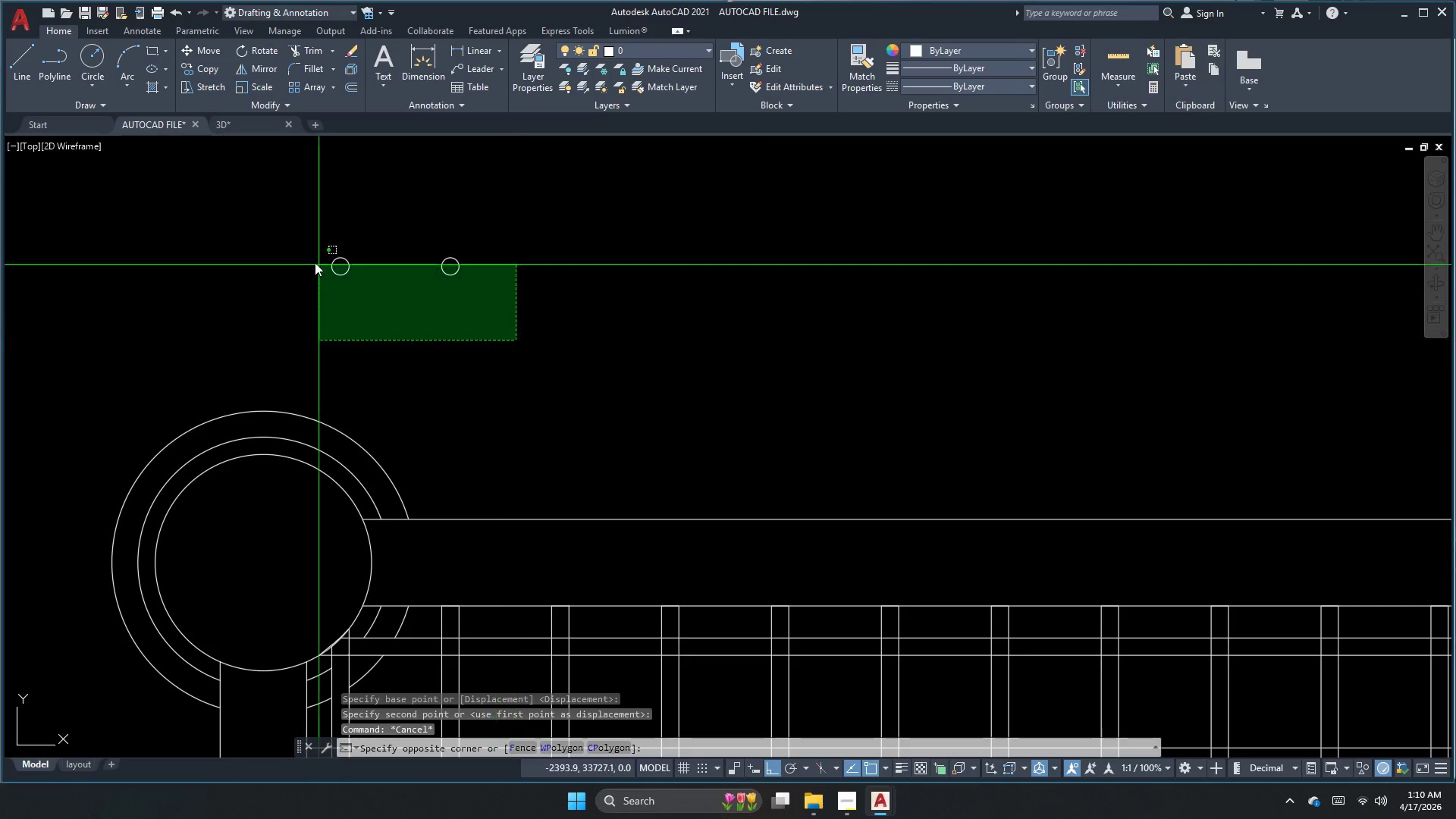 
triple_click([278, 249])
 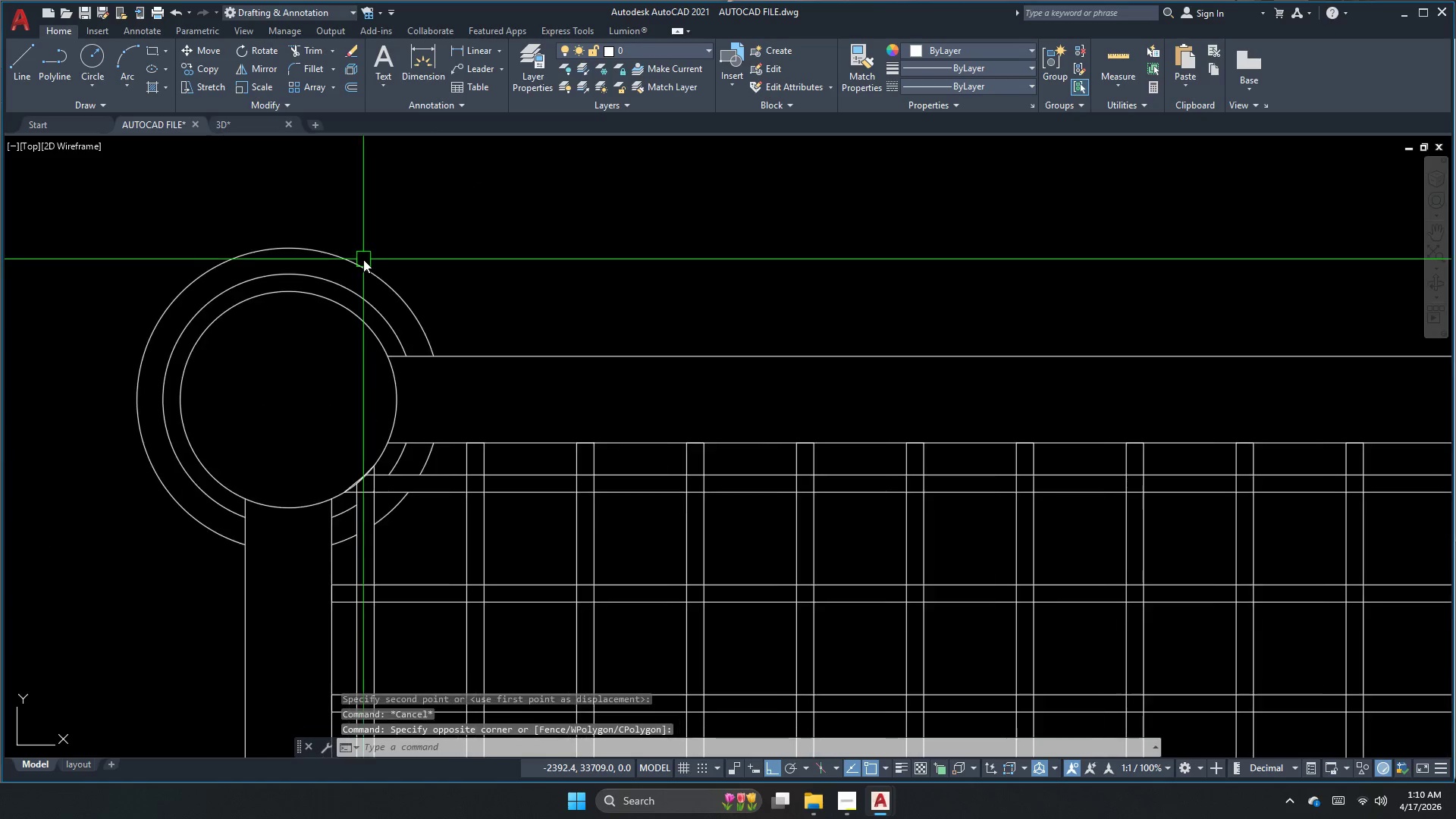 
type(col )
key(Escape)
key(Escape)
 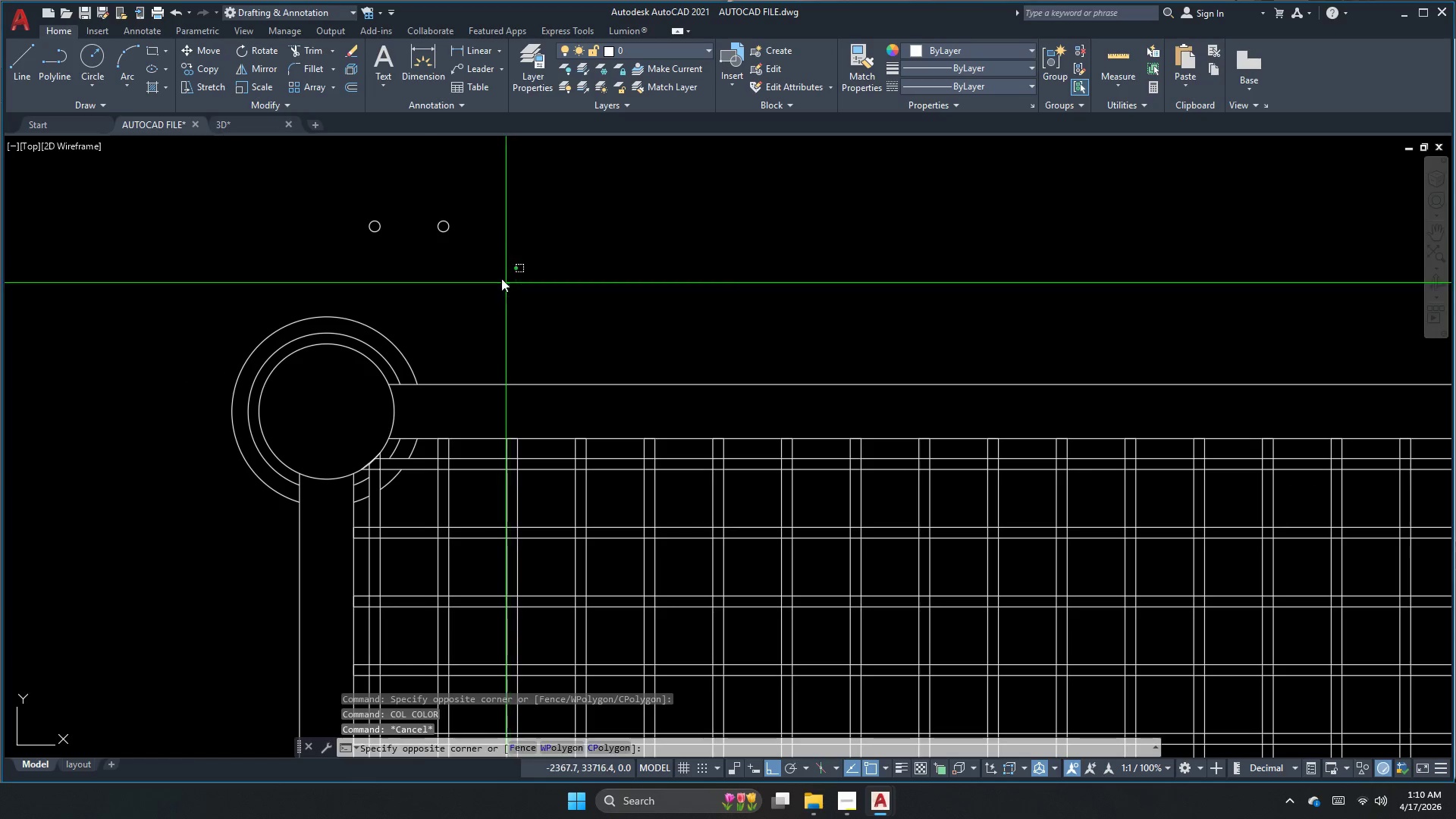 
scroll: coordinate [389, 431], scroll_direction: down, amount: 2.0
 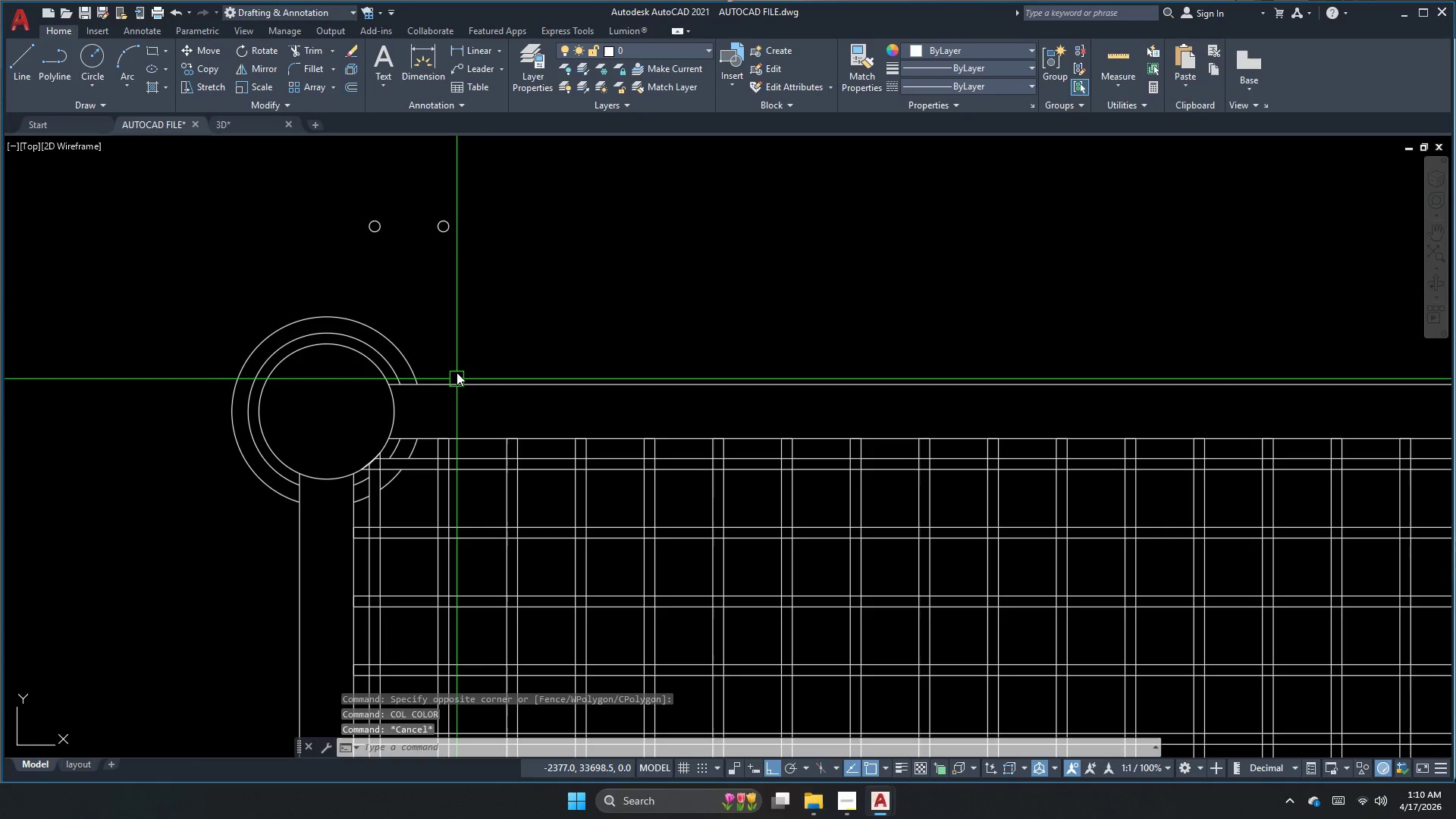 
left_click_drag(start_coordinate=[509, 288], to_coordinate=[492, 272])
 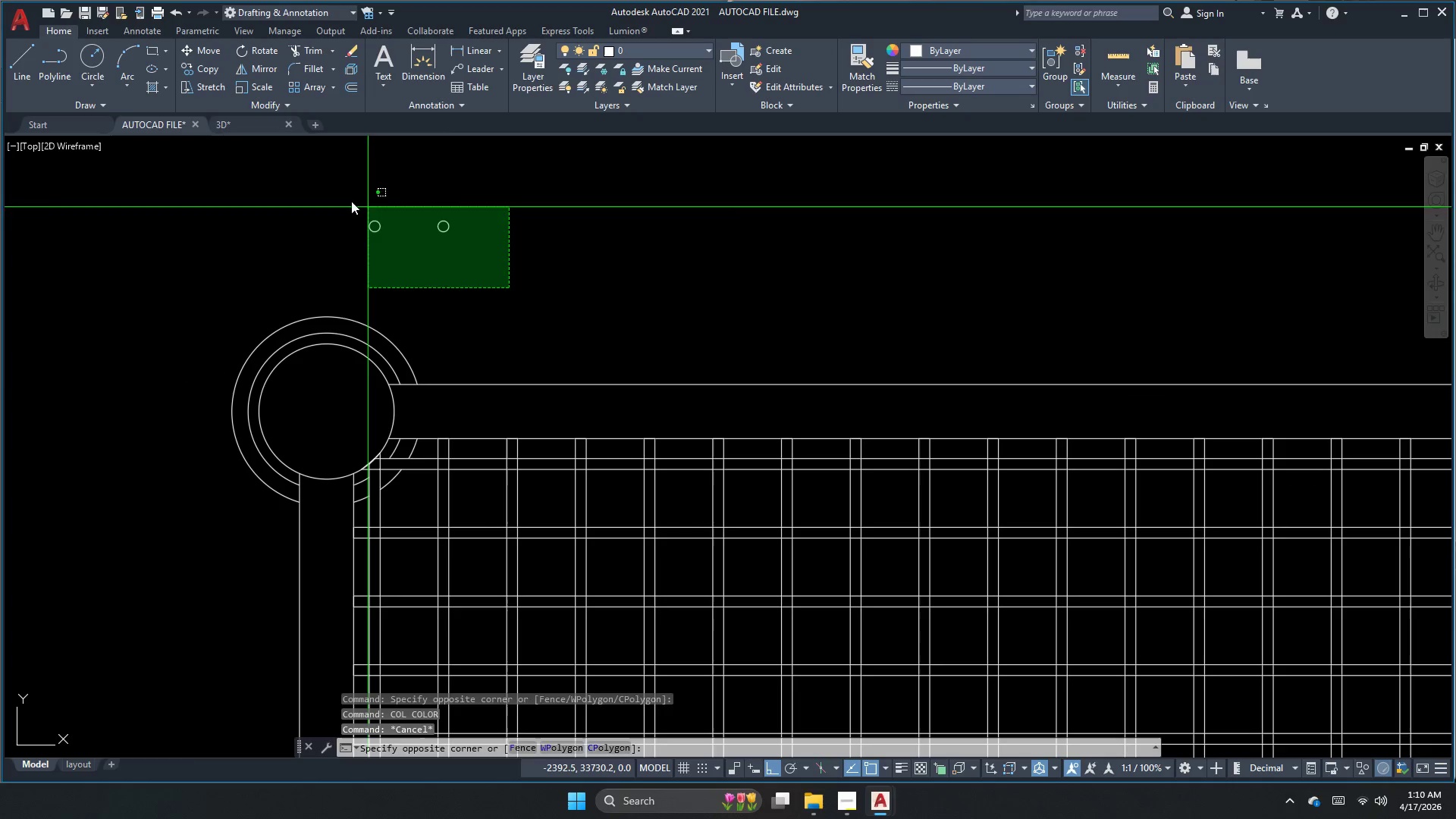 
double_click([337, 196])
 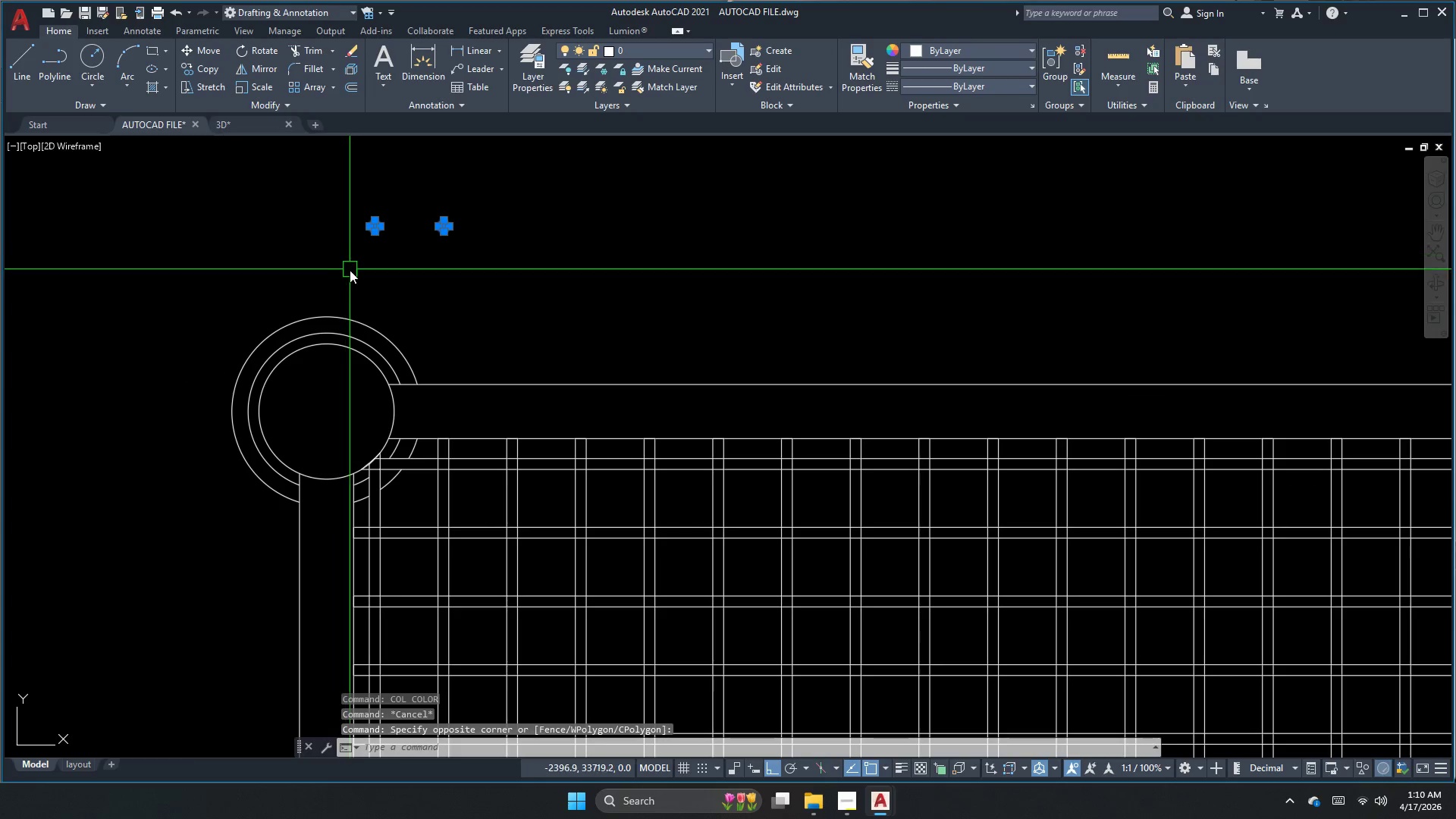 
type(co )
 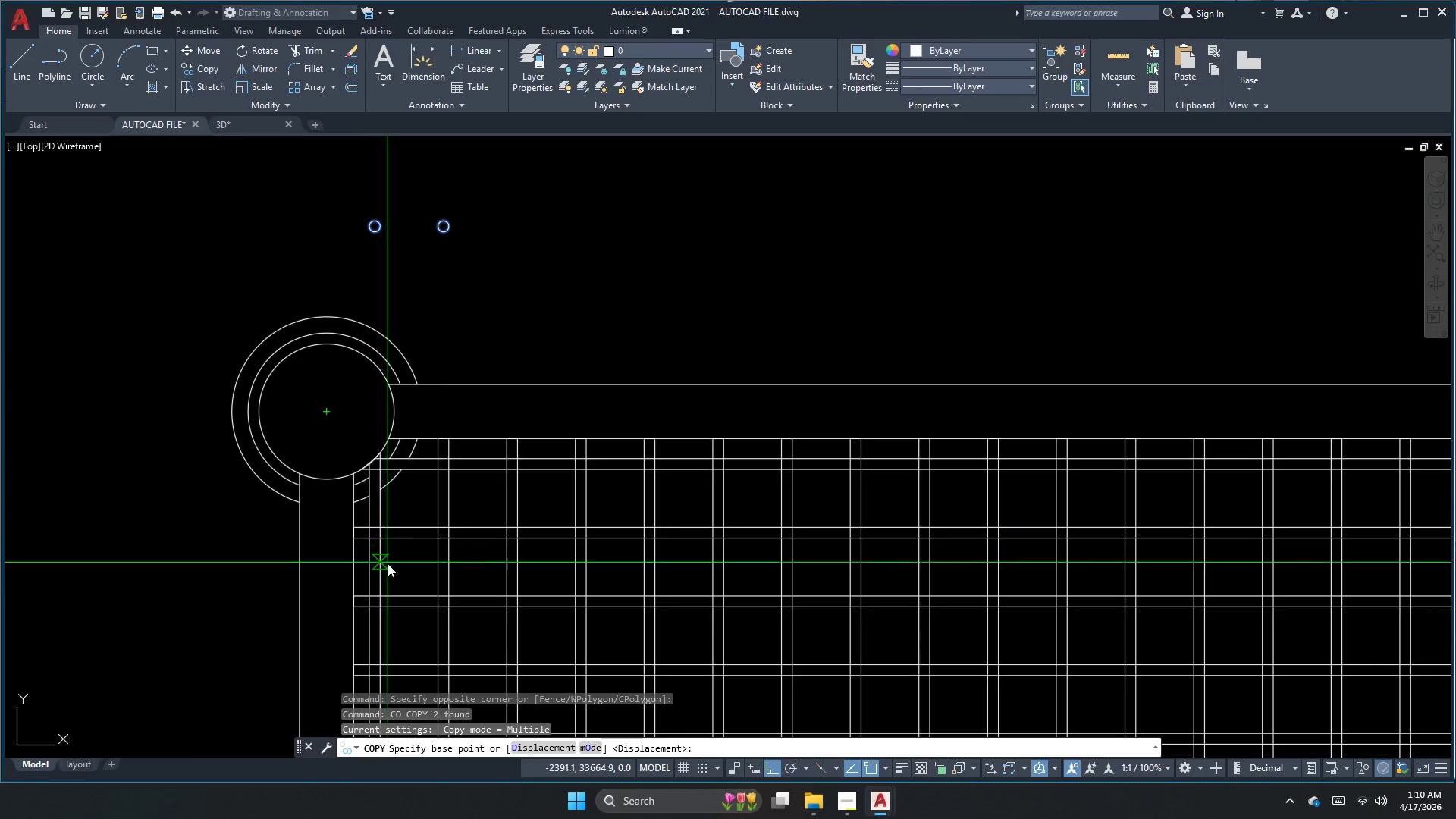 
left_click([388, 569])
 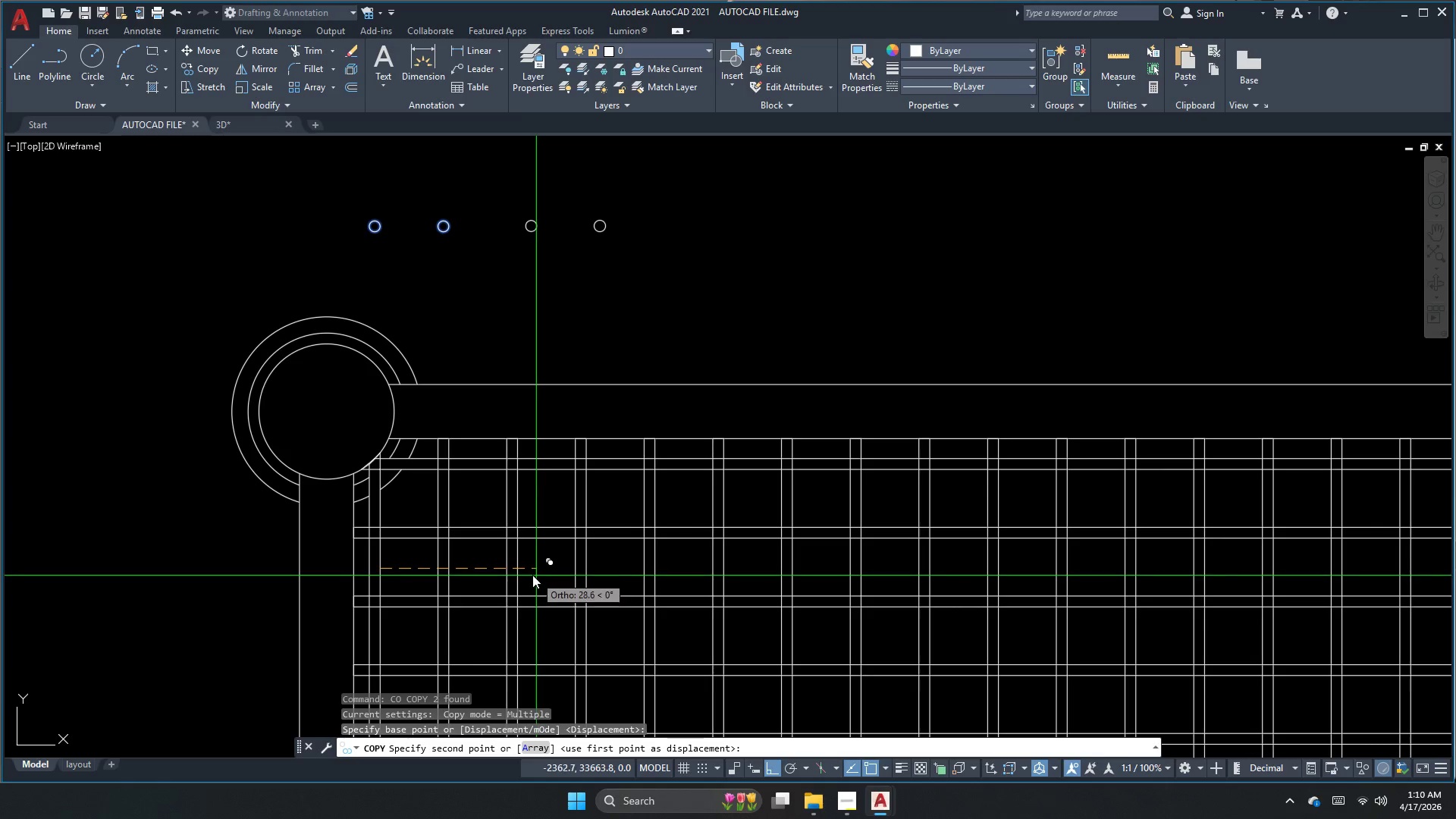 
left_click_drag(start_coordinate=[522, 566], to_coordinate=[523, 572])
 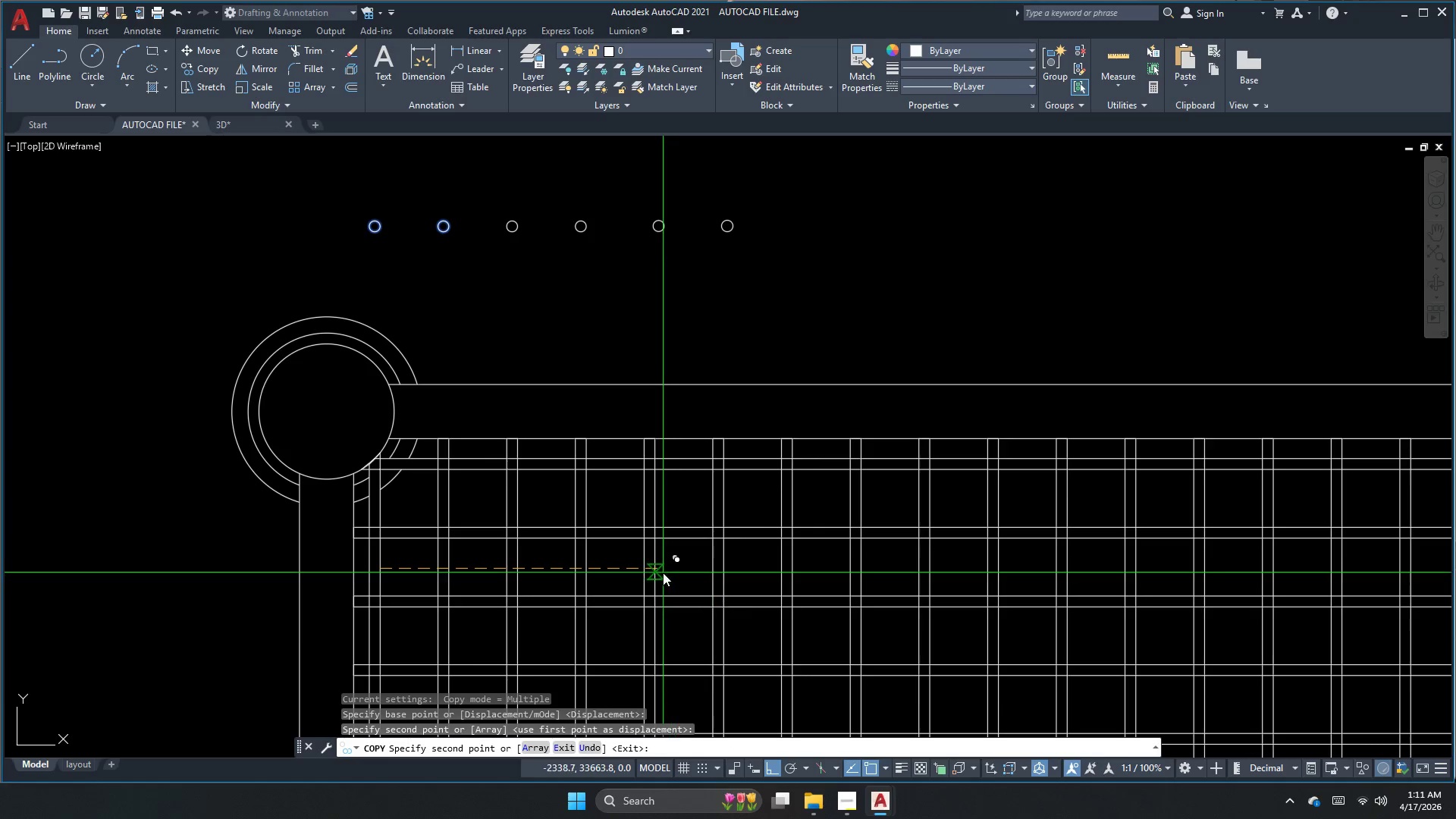 
left_click_drag(start_coordinate=[662, 570], to_coordinate=[663, 576])
 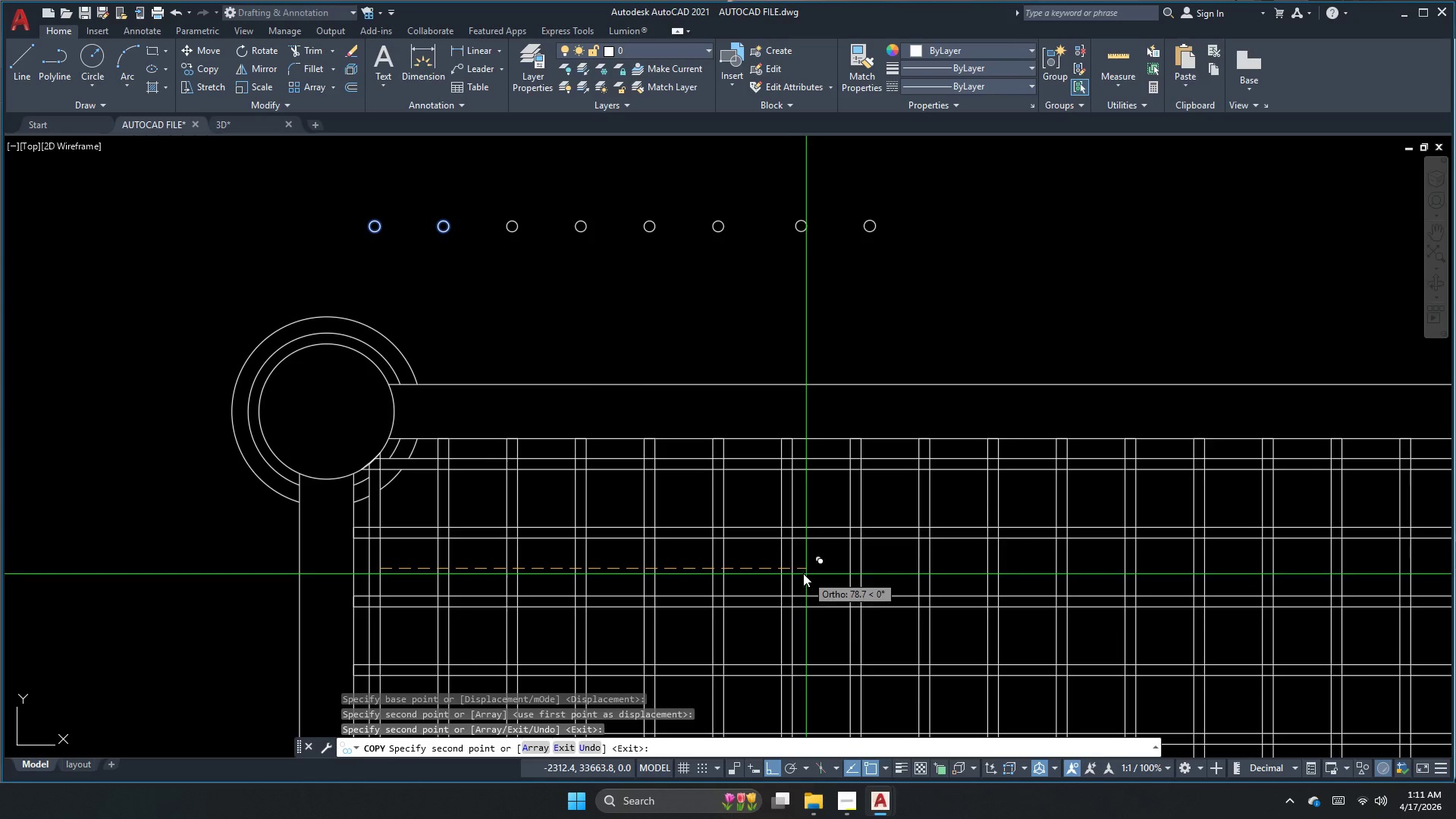 
left_click([797, 570])
 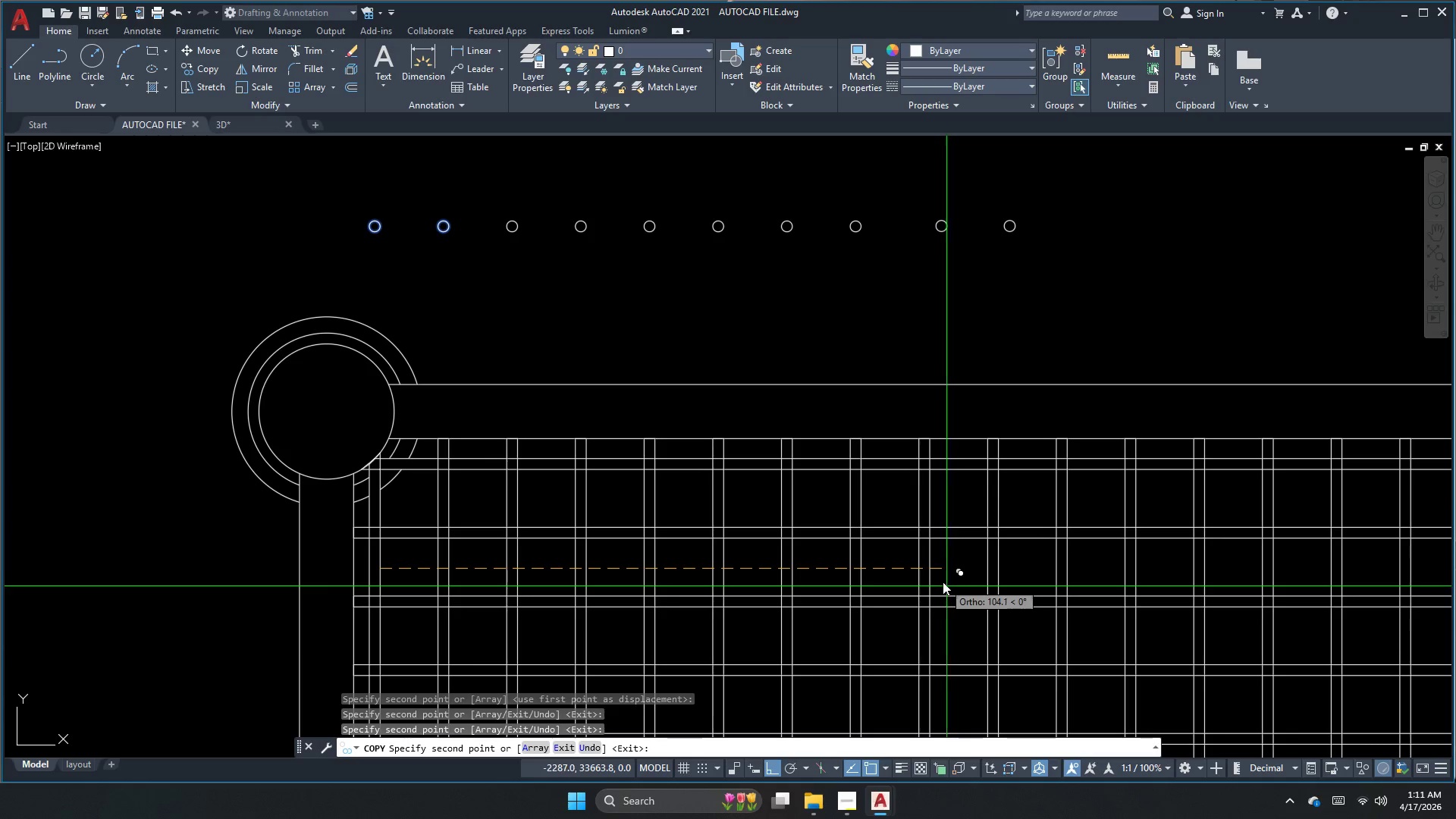 
left_click([931, 572])
 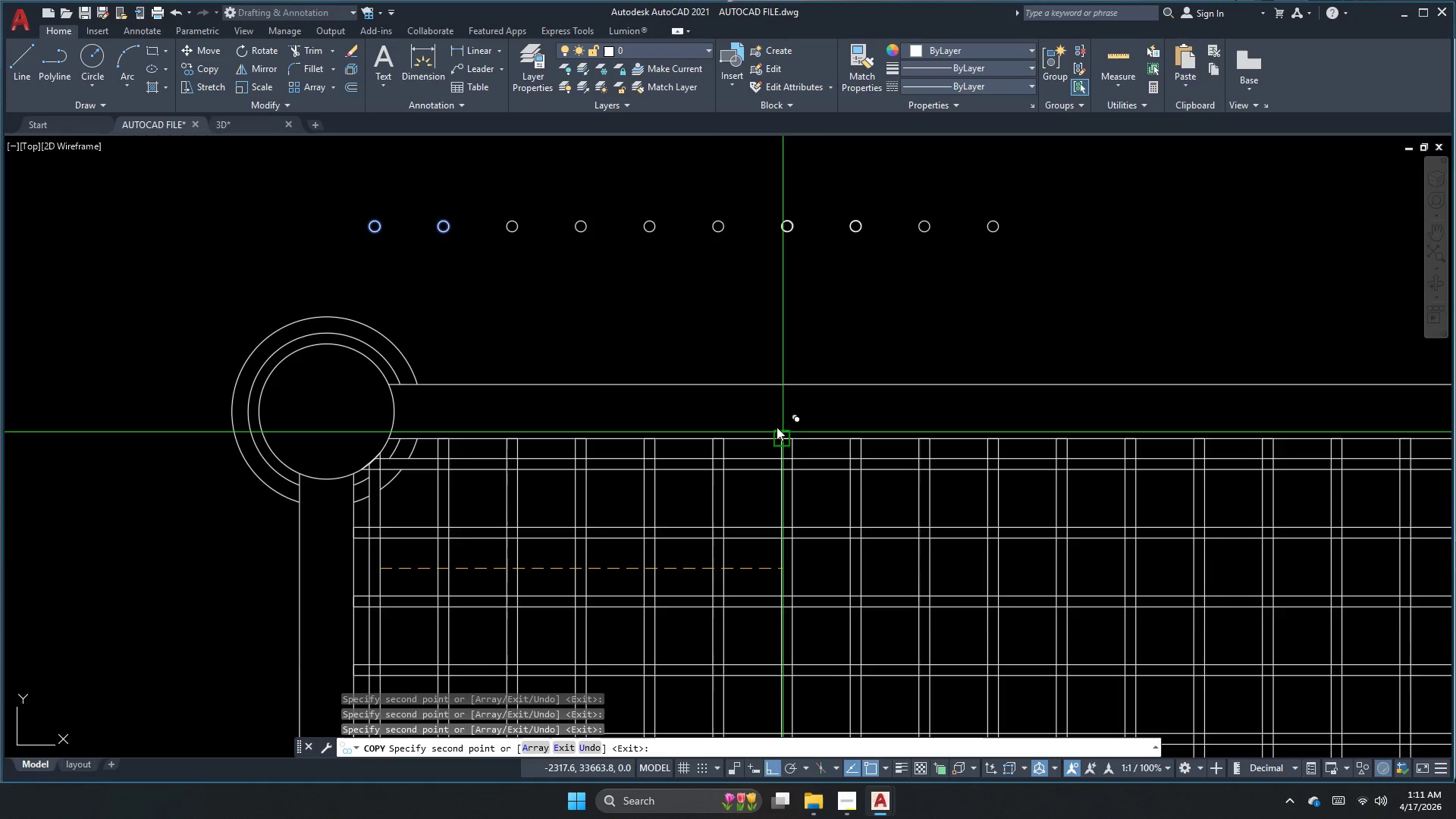 
key(Escape)
 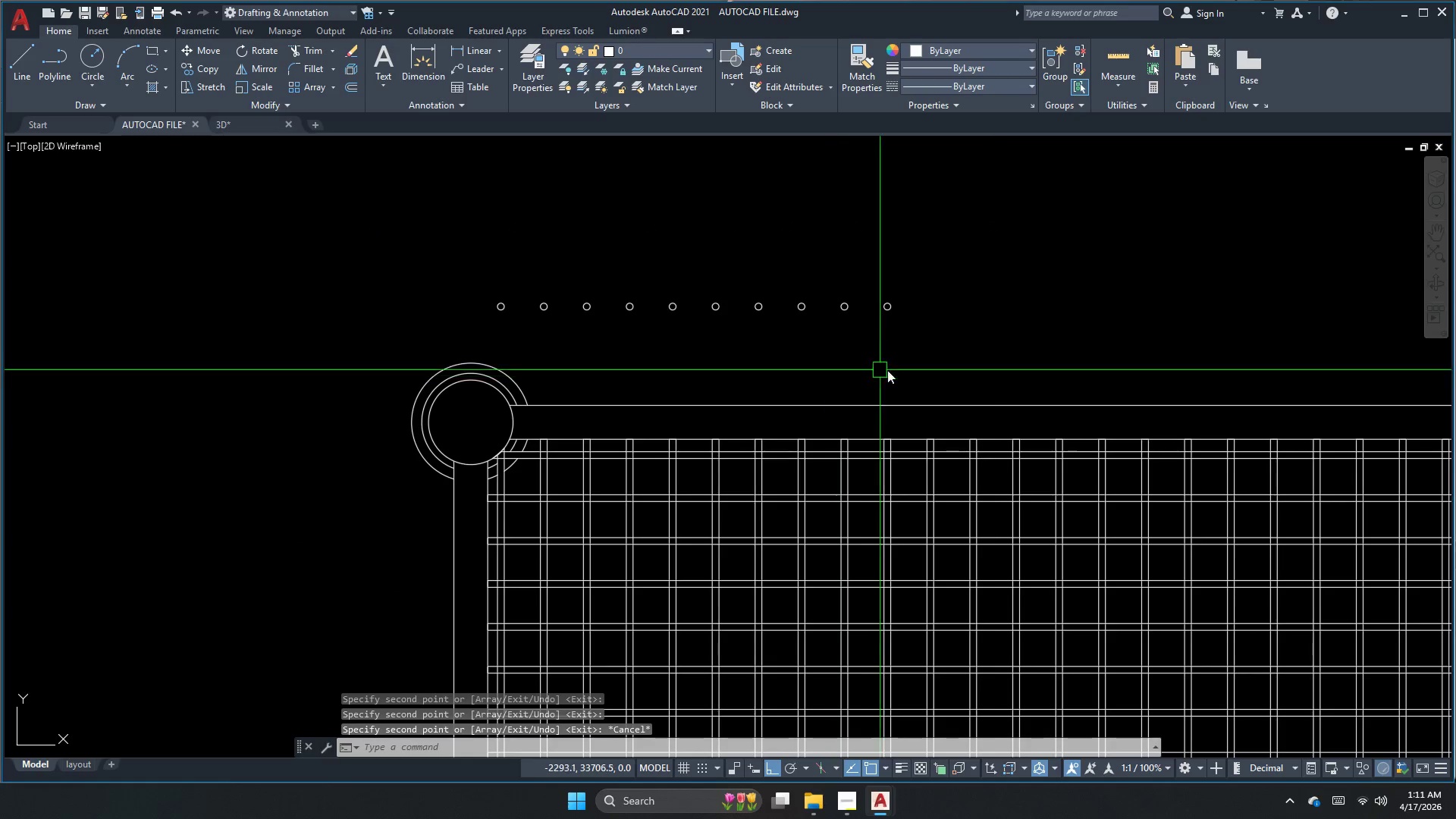 
left_click_drag(start_coordinate=[1001, 369], to_coordinate=[946, 347])
 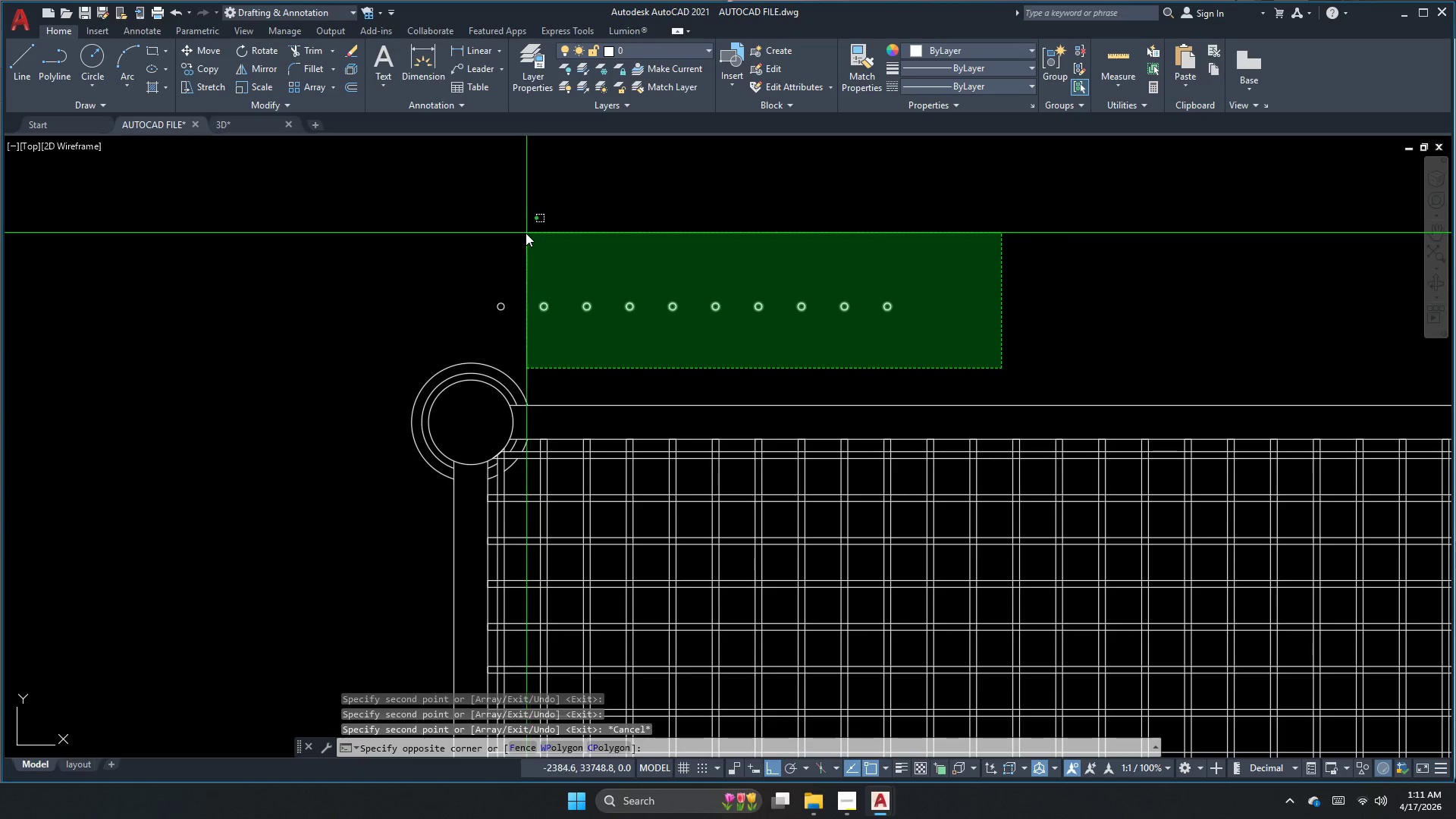 
scroll: coordinate [710, 440], scroll_direction: down, amount: 1.0
 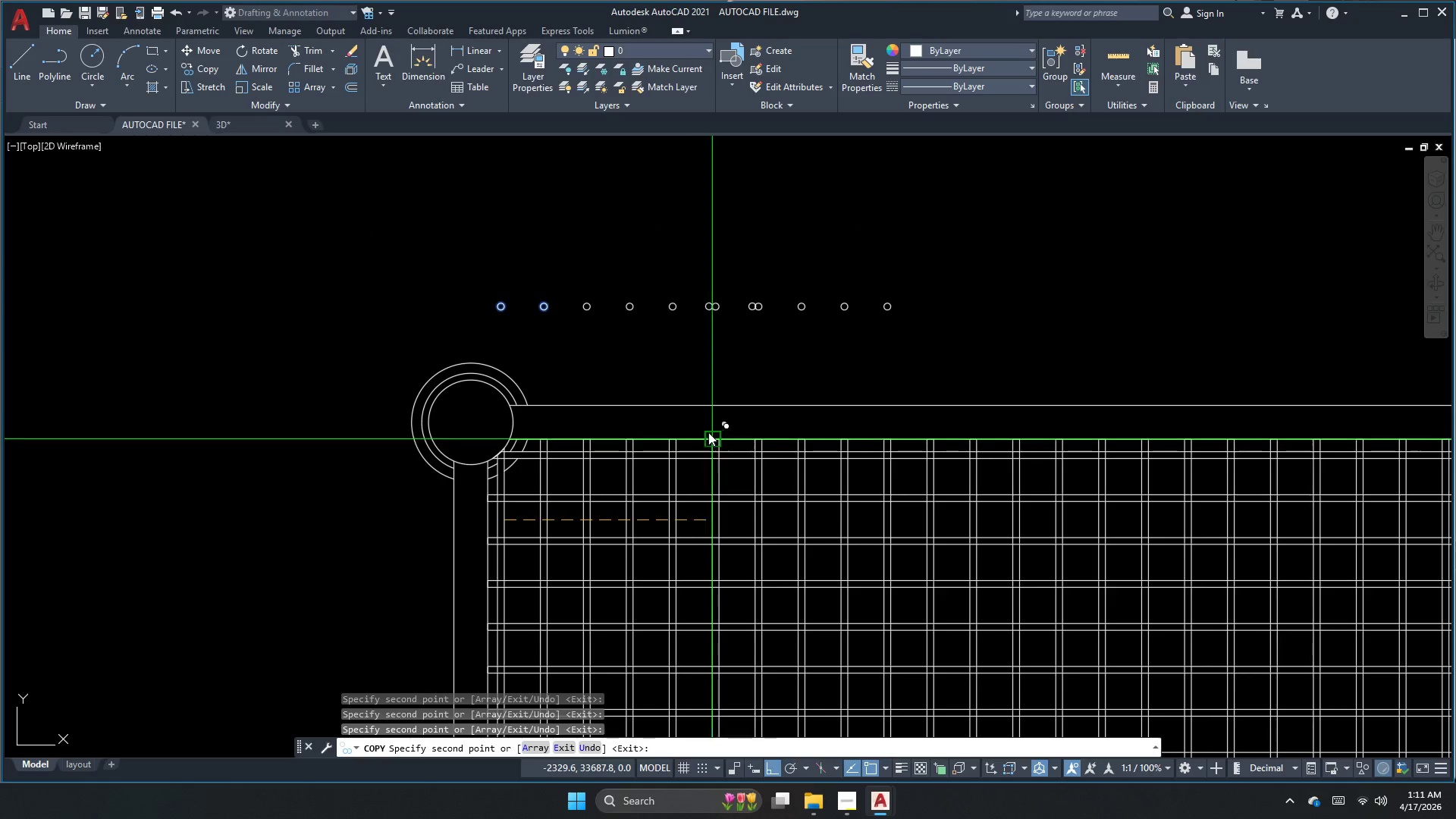 
left_click([522, 232])
 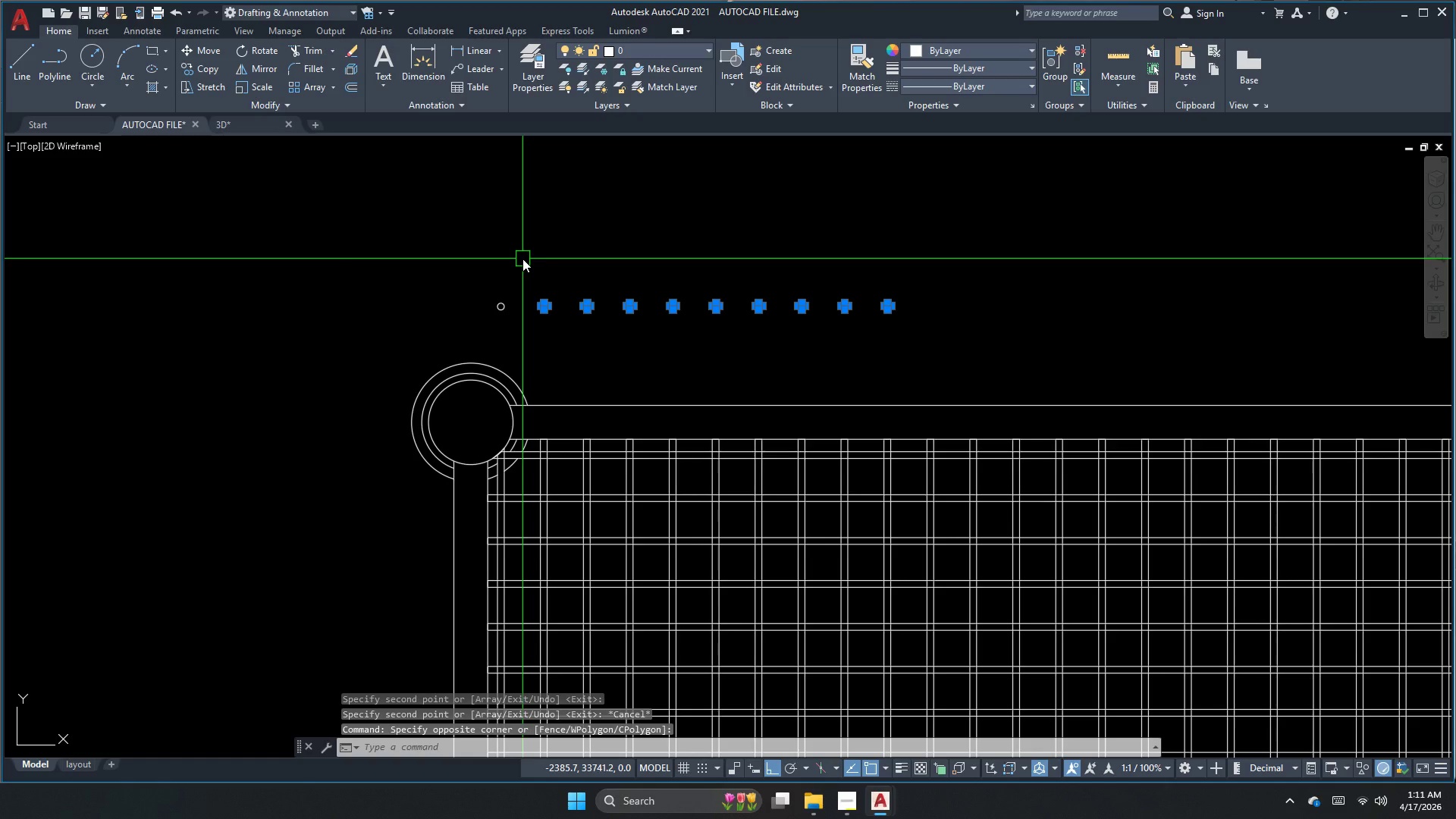 
type(co )
 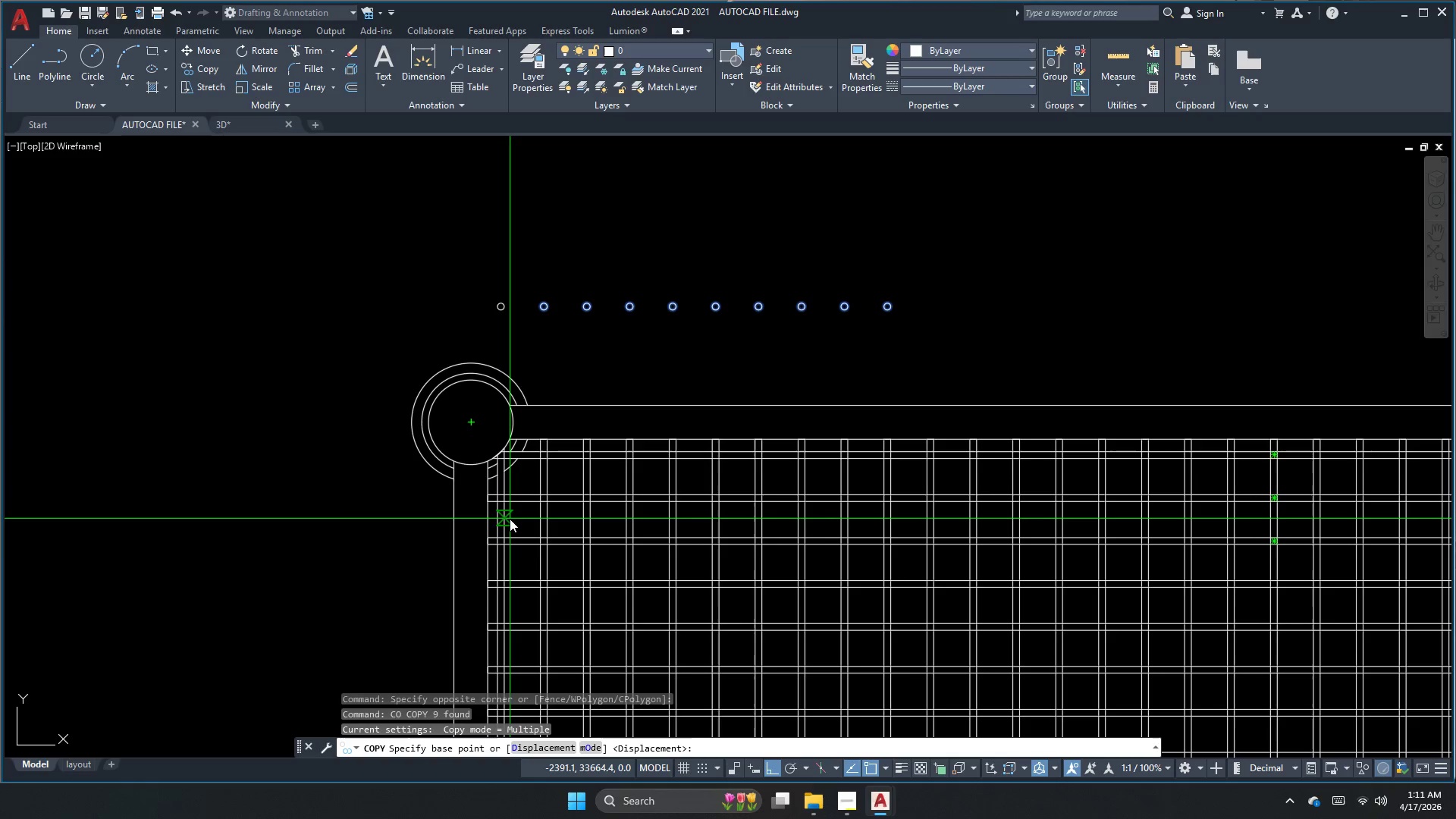 
left_click([510, 519])
 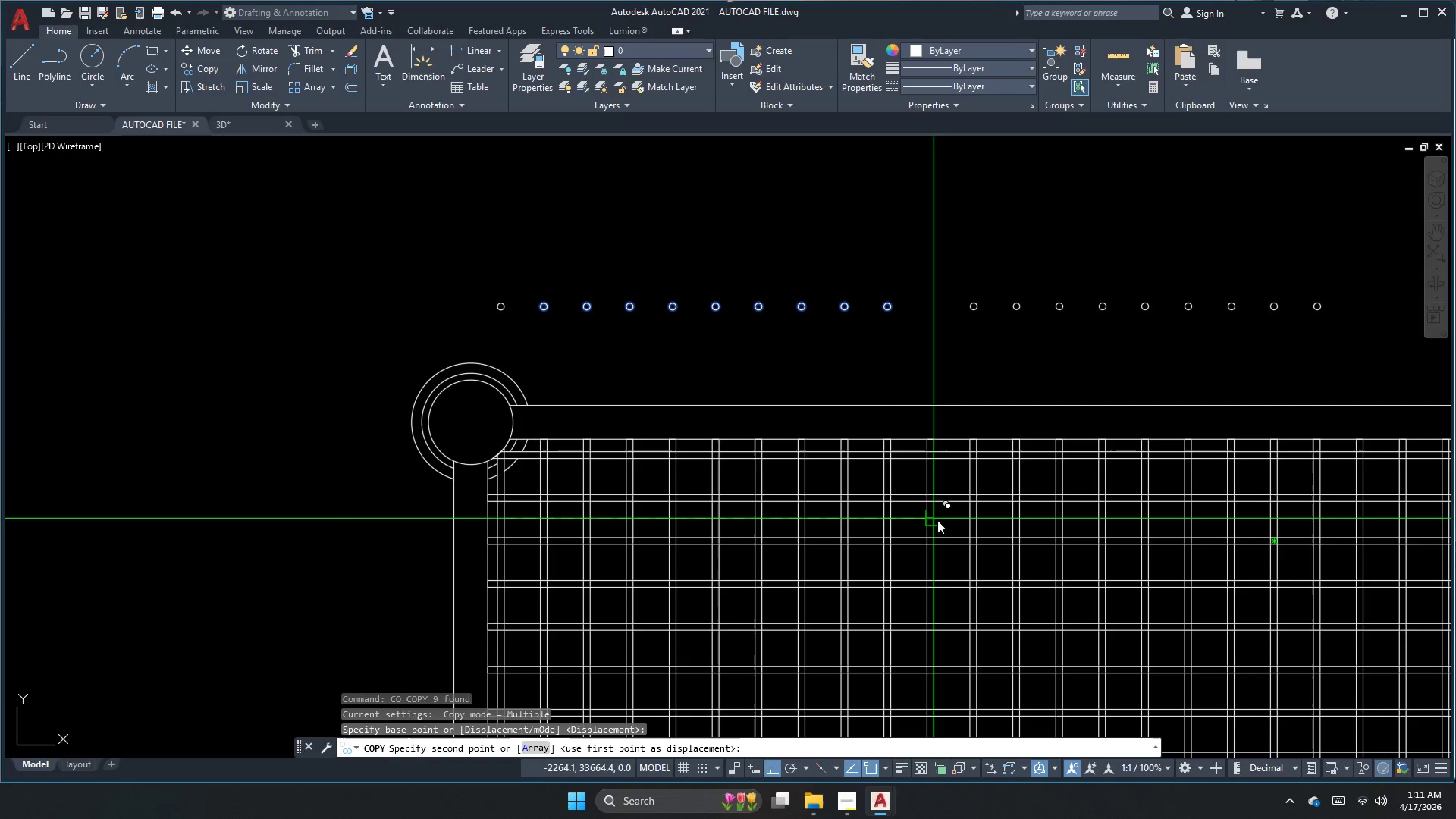 
left_click([895, 515])
 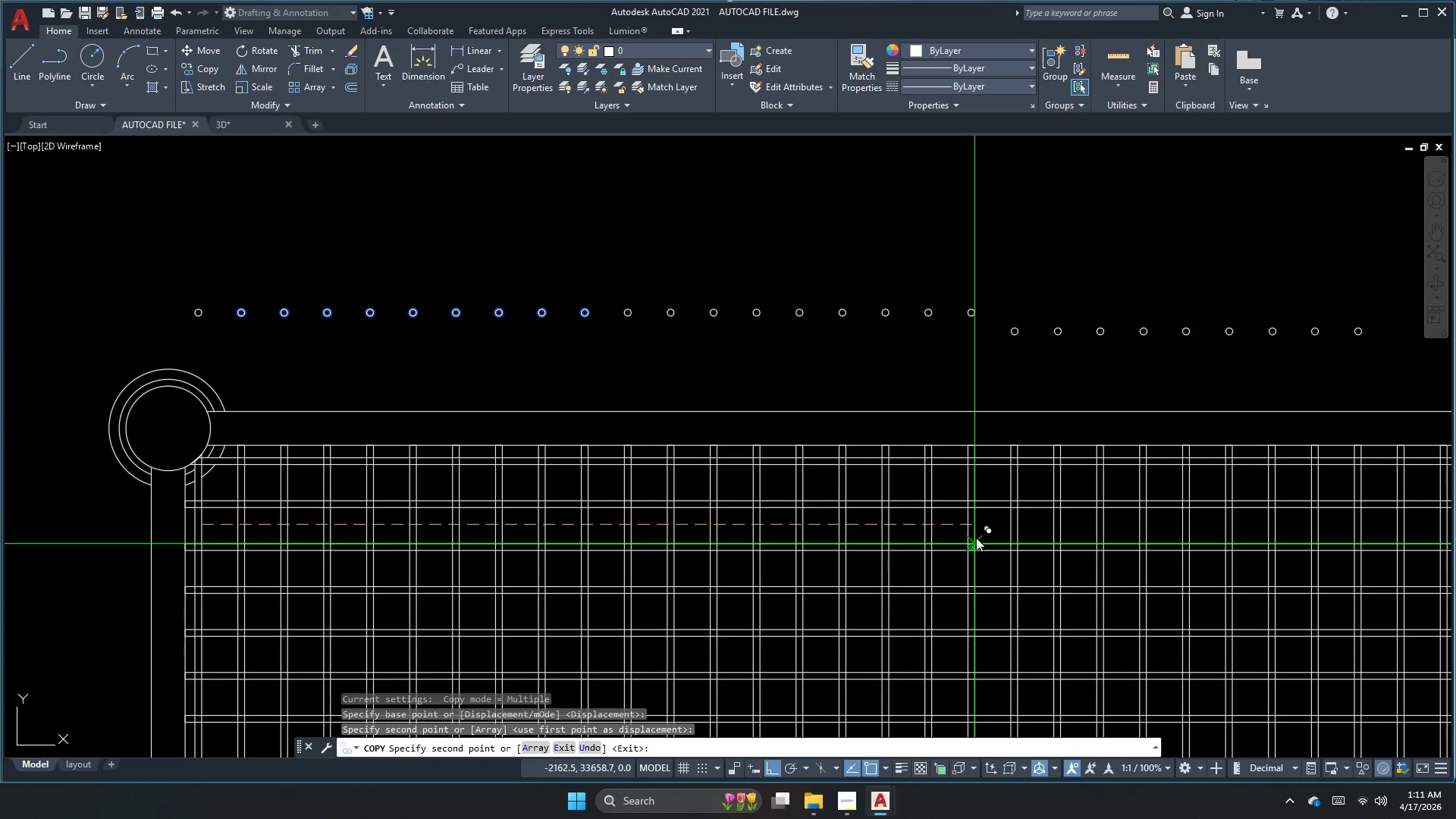 
left_click([975, 525])
 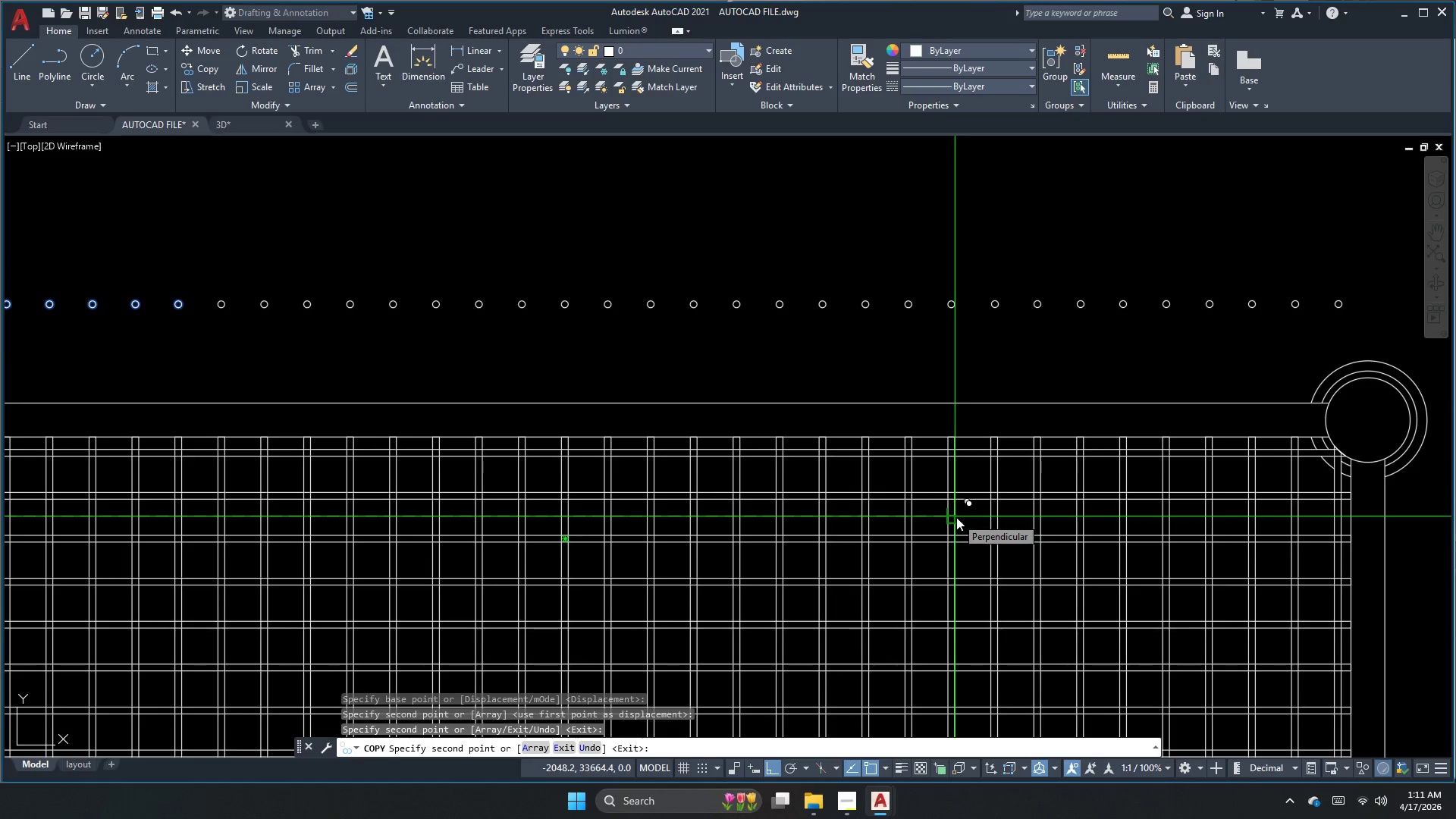 
left_click([956, 517])
 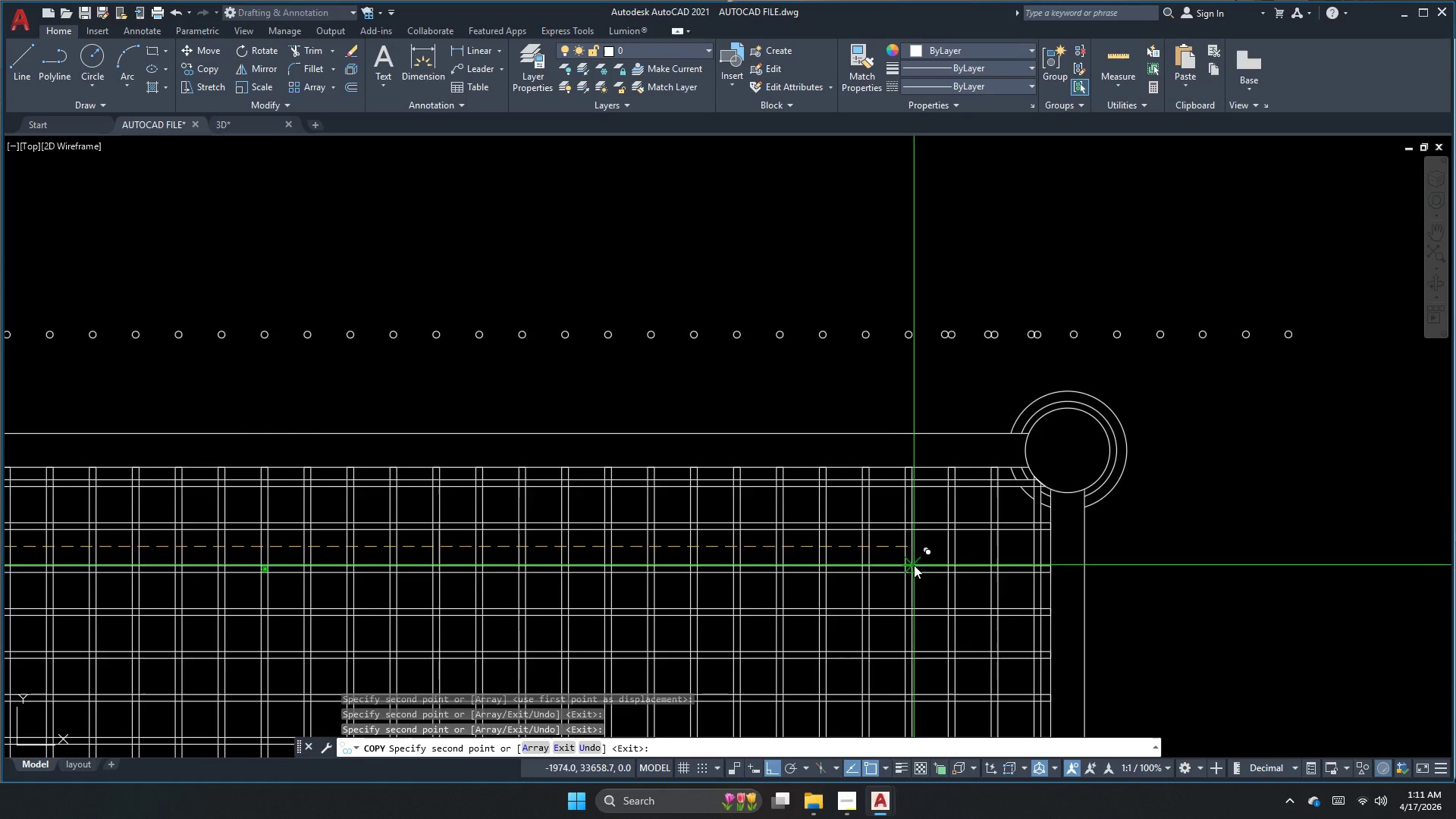 
scroll: coordinate [1038, 334], scroll_direction: up, amount: 2.0
 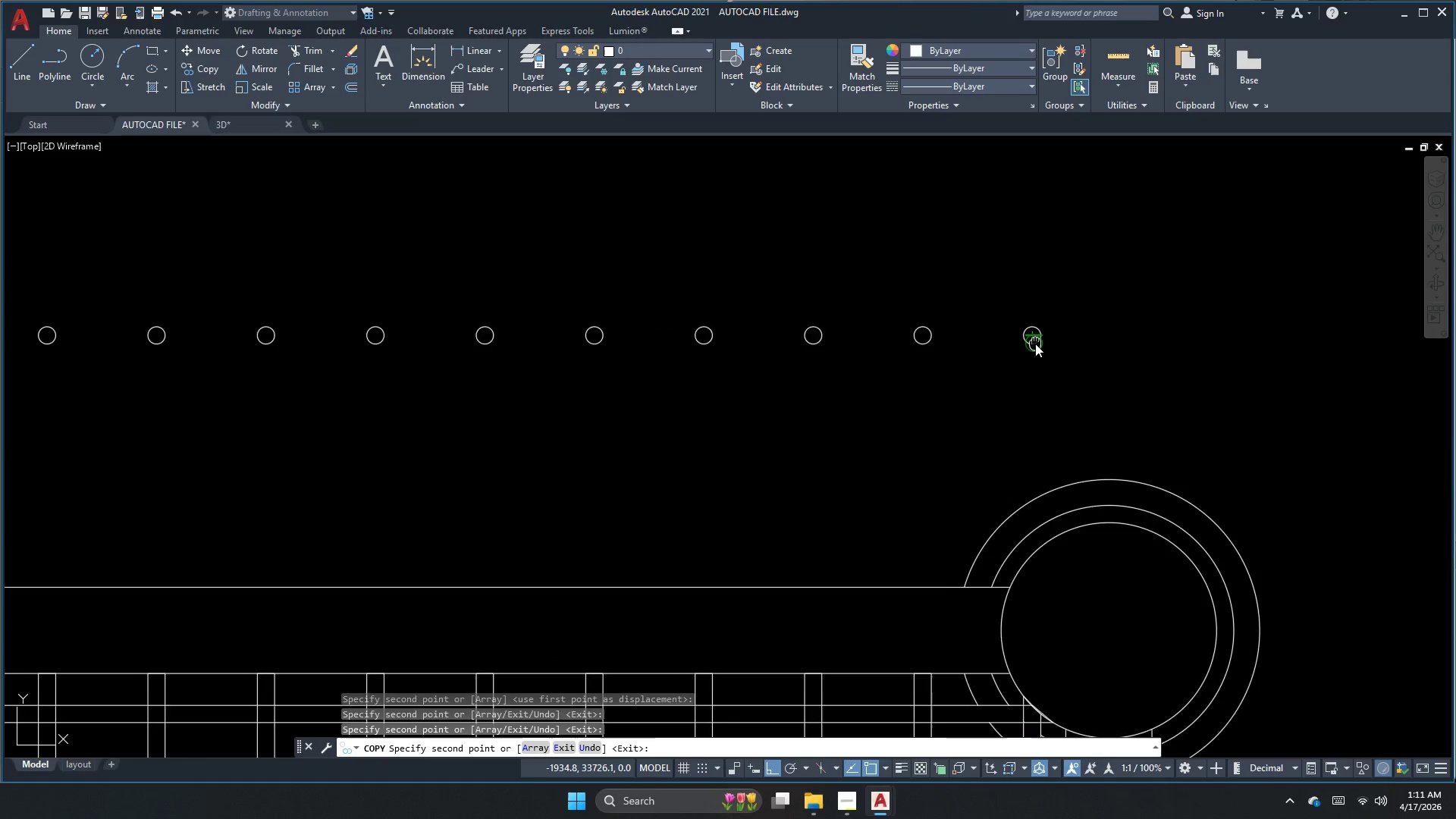 
scroll: coordinate [999, 300], scroll_direction: down, amount: 1.0
 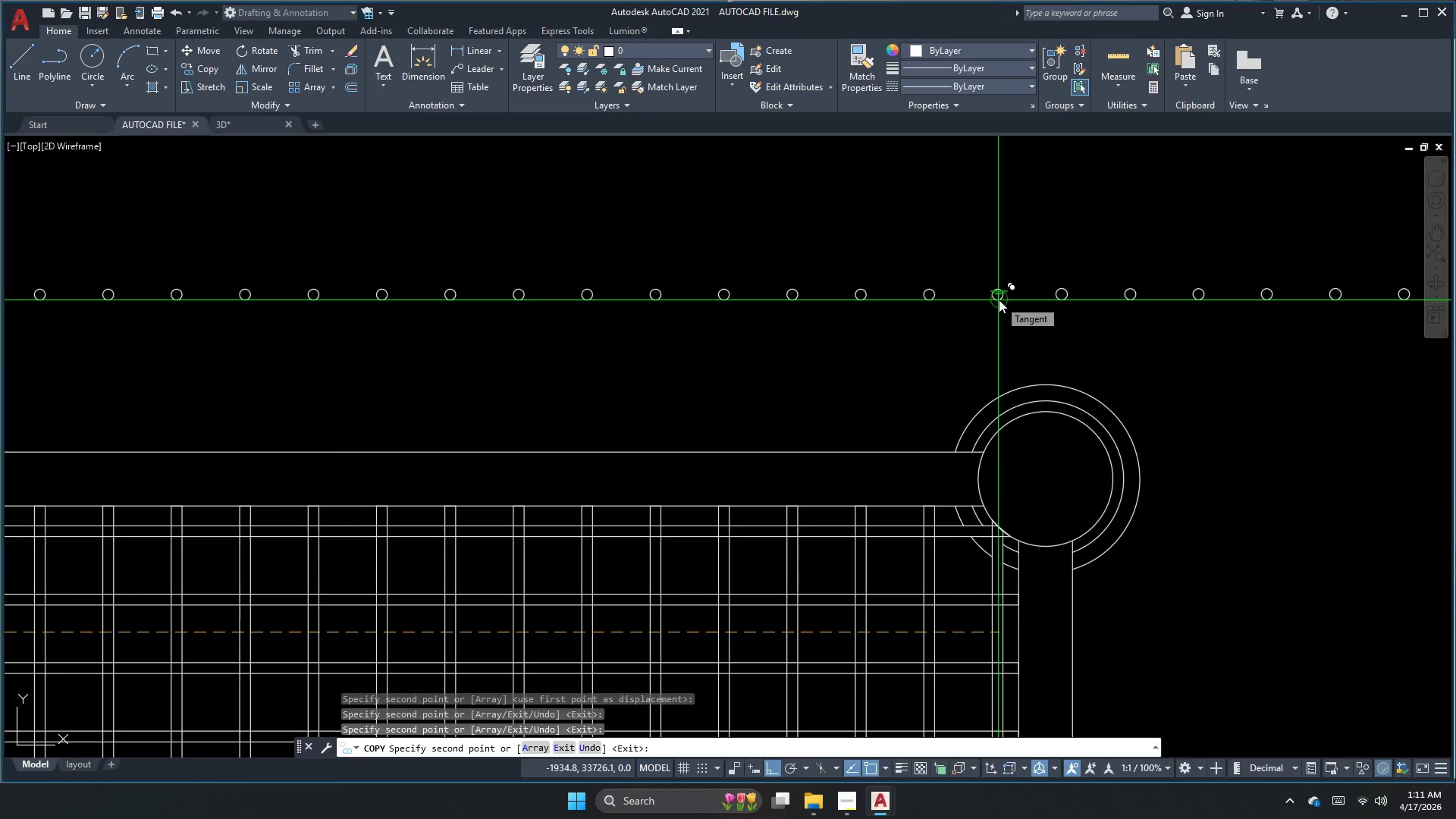 
key(Escape)
 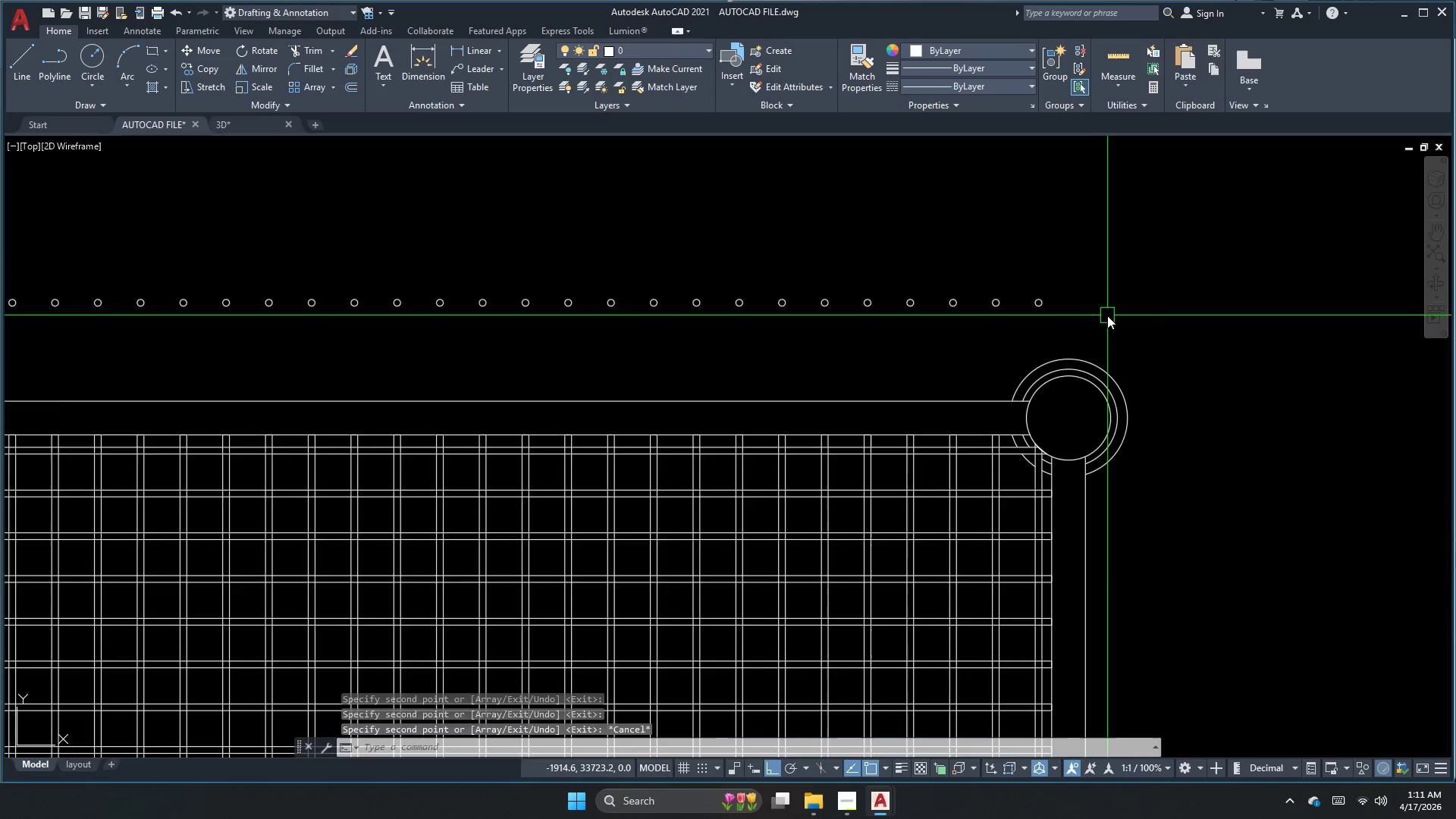 
scroll: coordinate [1107, 315], scroll_direction: down, amount: 2.0
 